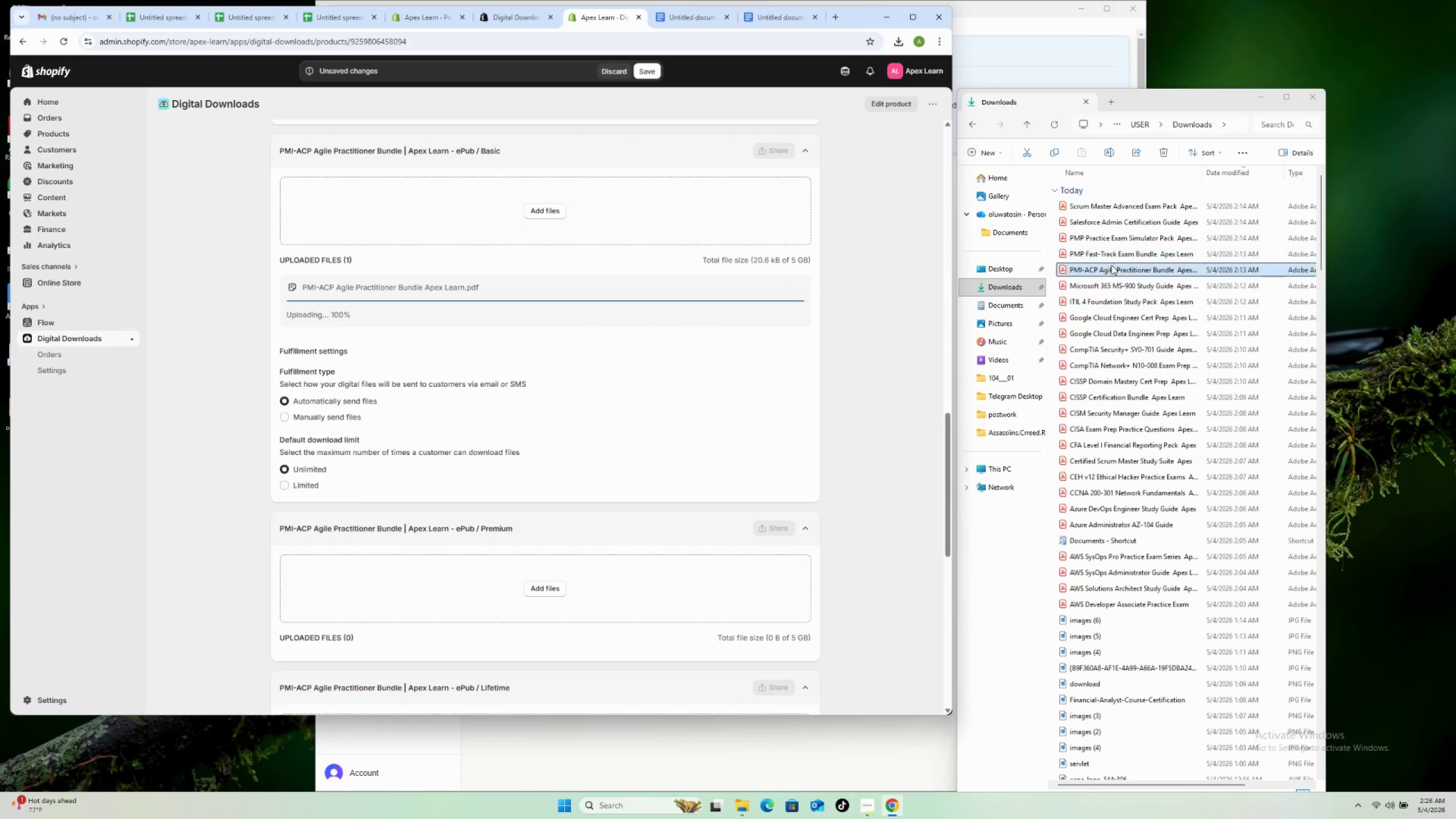 
left_click_drag(start_coordinate=[1111, 265], to_coordinate=[557, 580])
 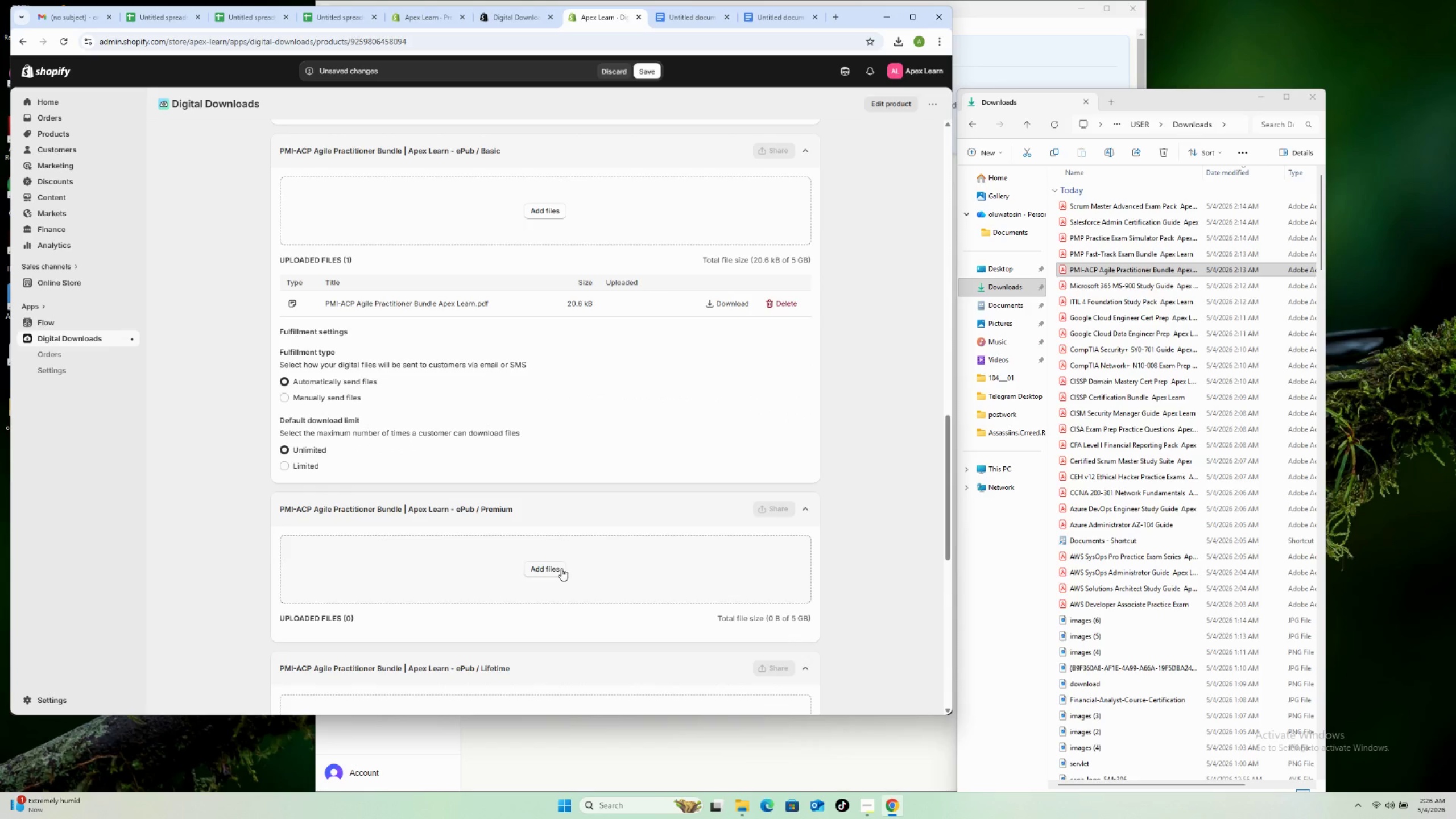 
scroll: coordinate [570, 558], scroll_direction: down, amount: 14.0
 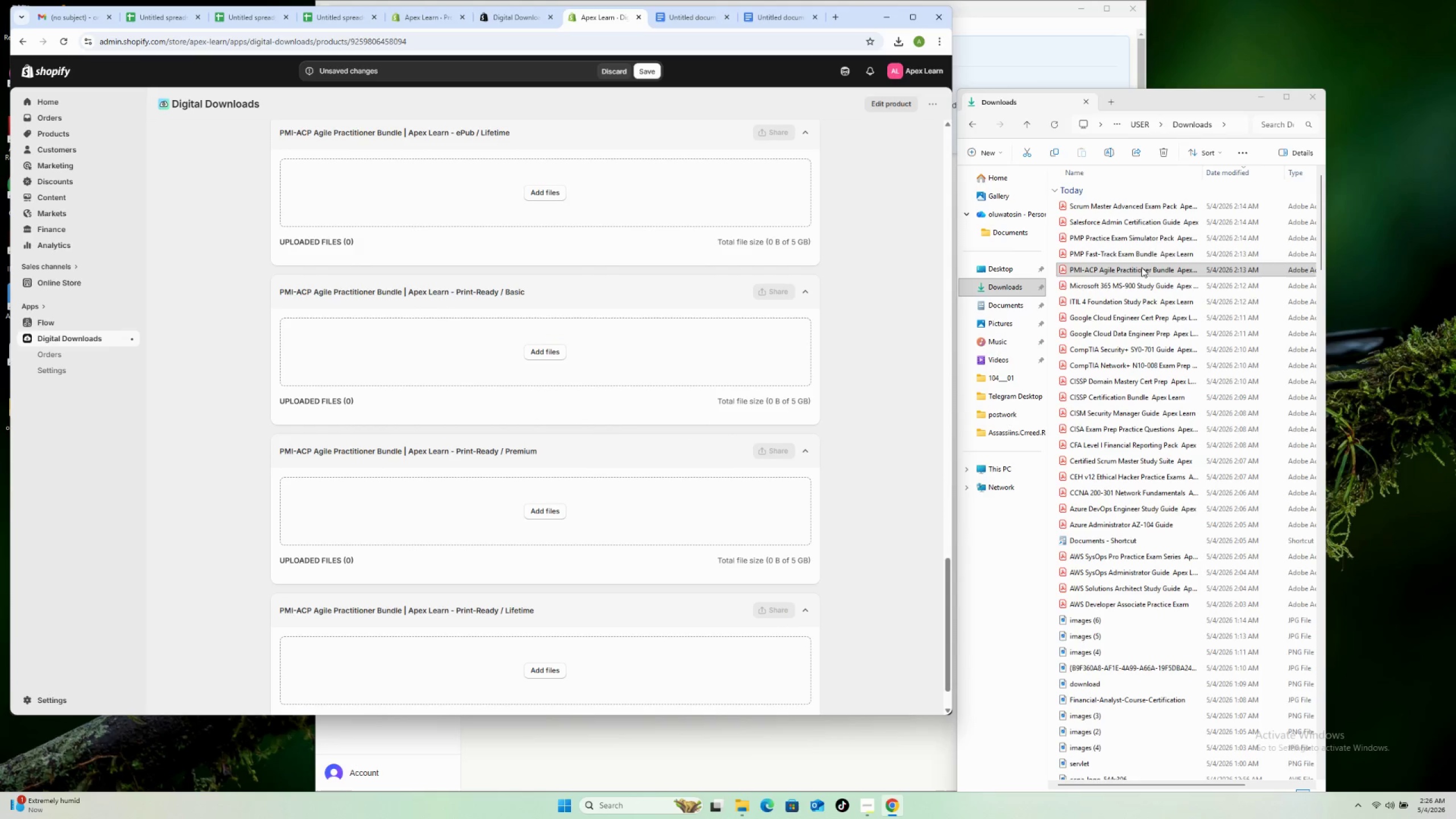 
left_click_drag(start_coordinate=[1140, 268], to_coordinate=[665, 185])
 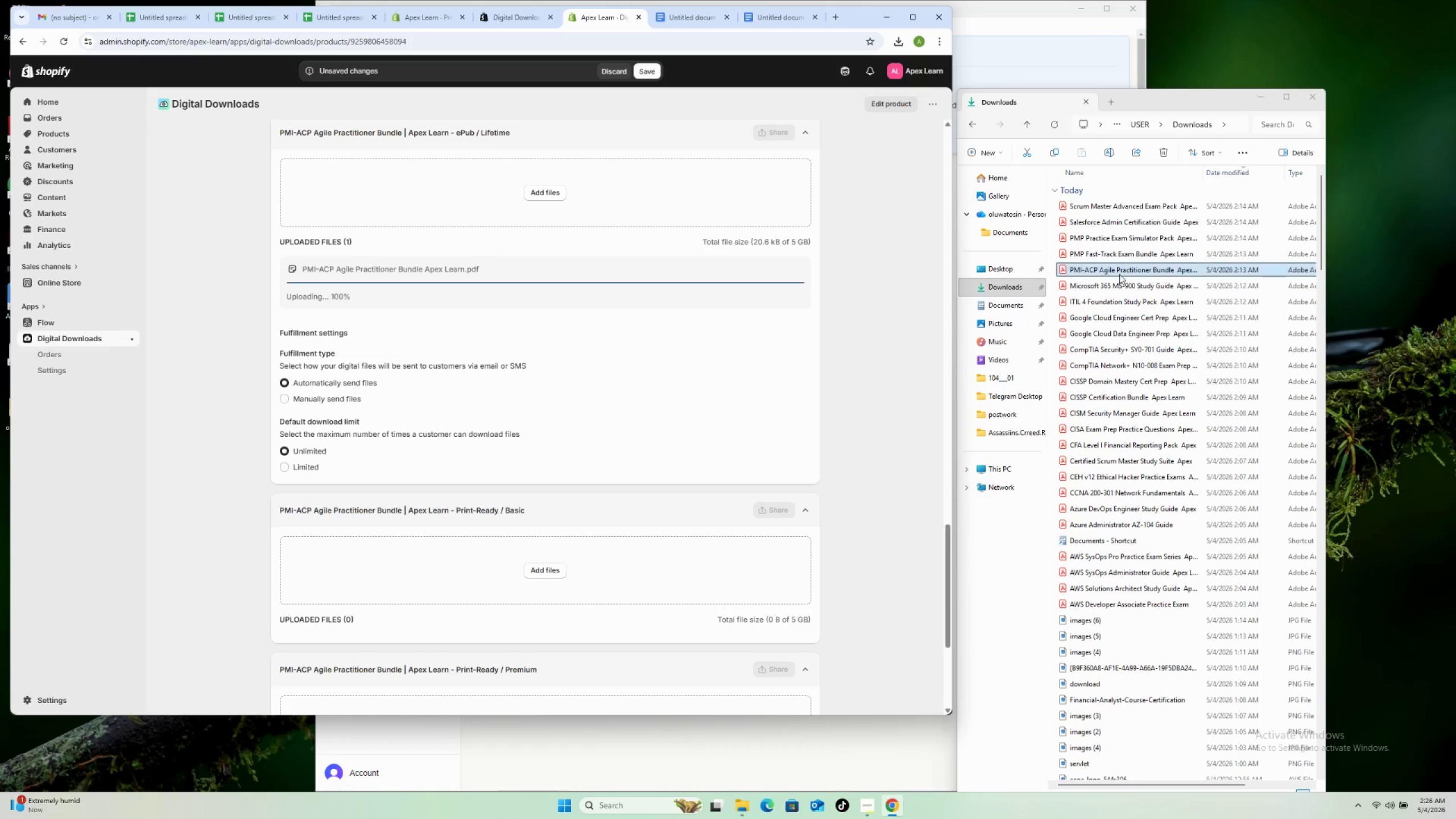 
left_click_drag(start_coordinate=[1119, 270], to_coordinate=[646, 552])
 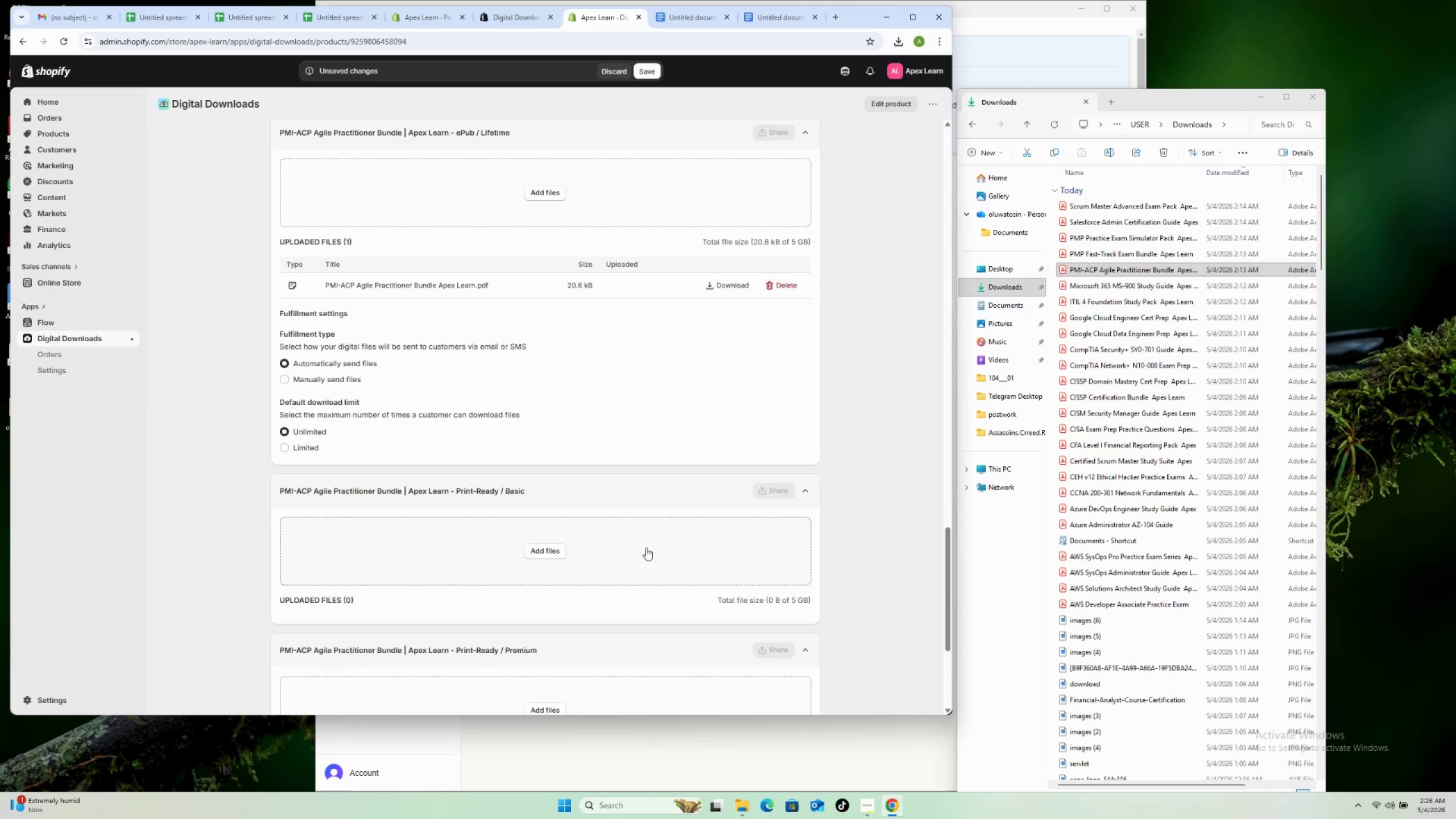 
scroll: coordinate [655, 525], scroll_direction: down, amount: 12.0
 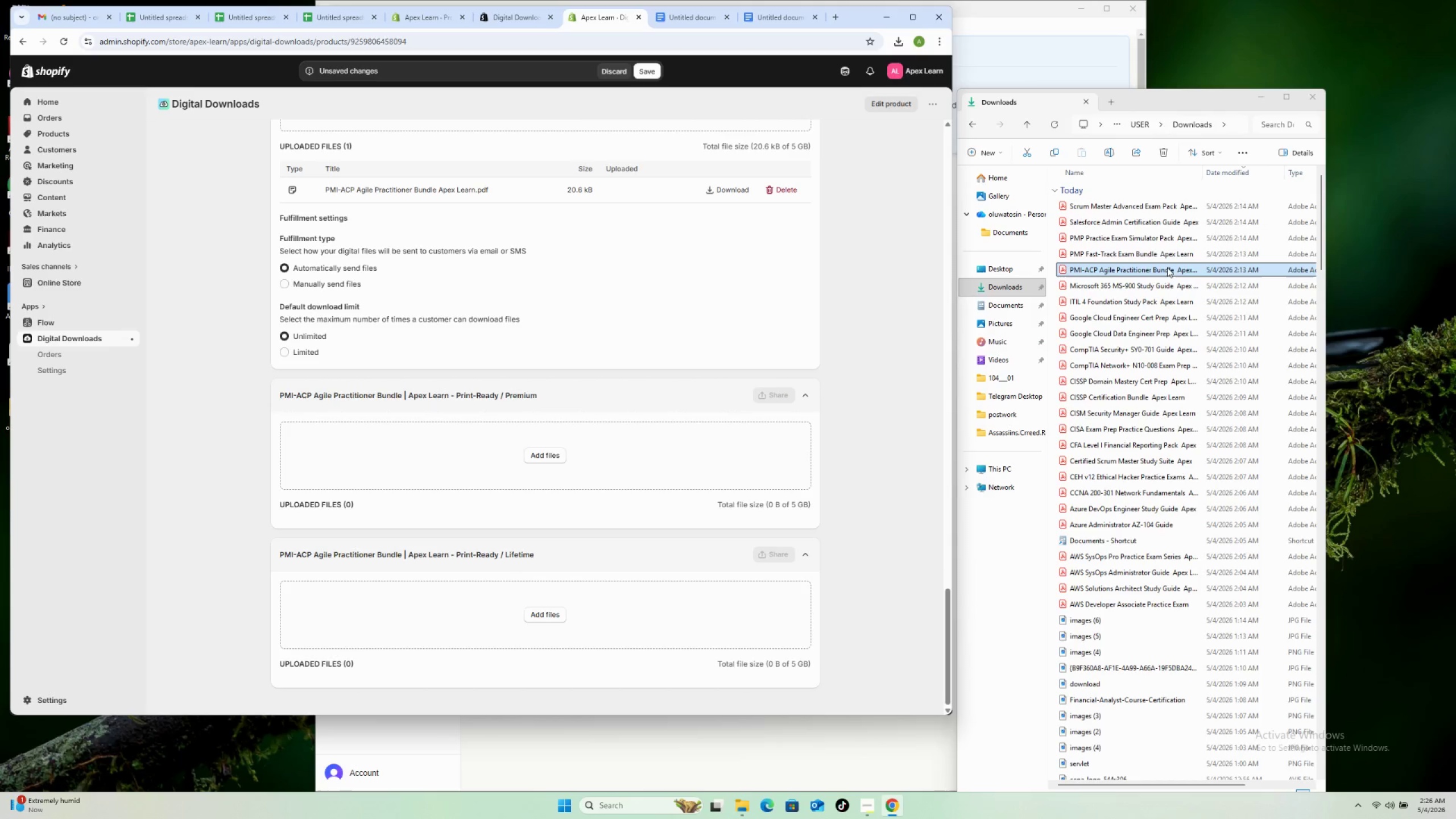 
left_click_drag(start_coordinate=[1167, 267], to_coordinate=[605, 457])
 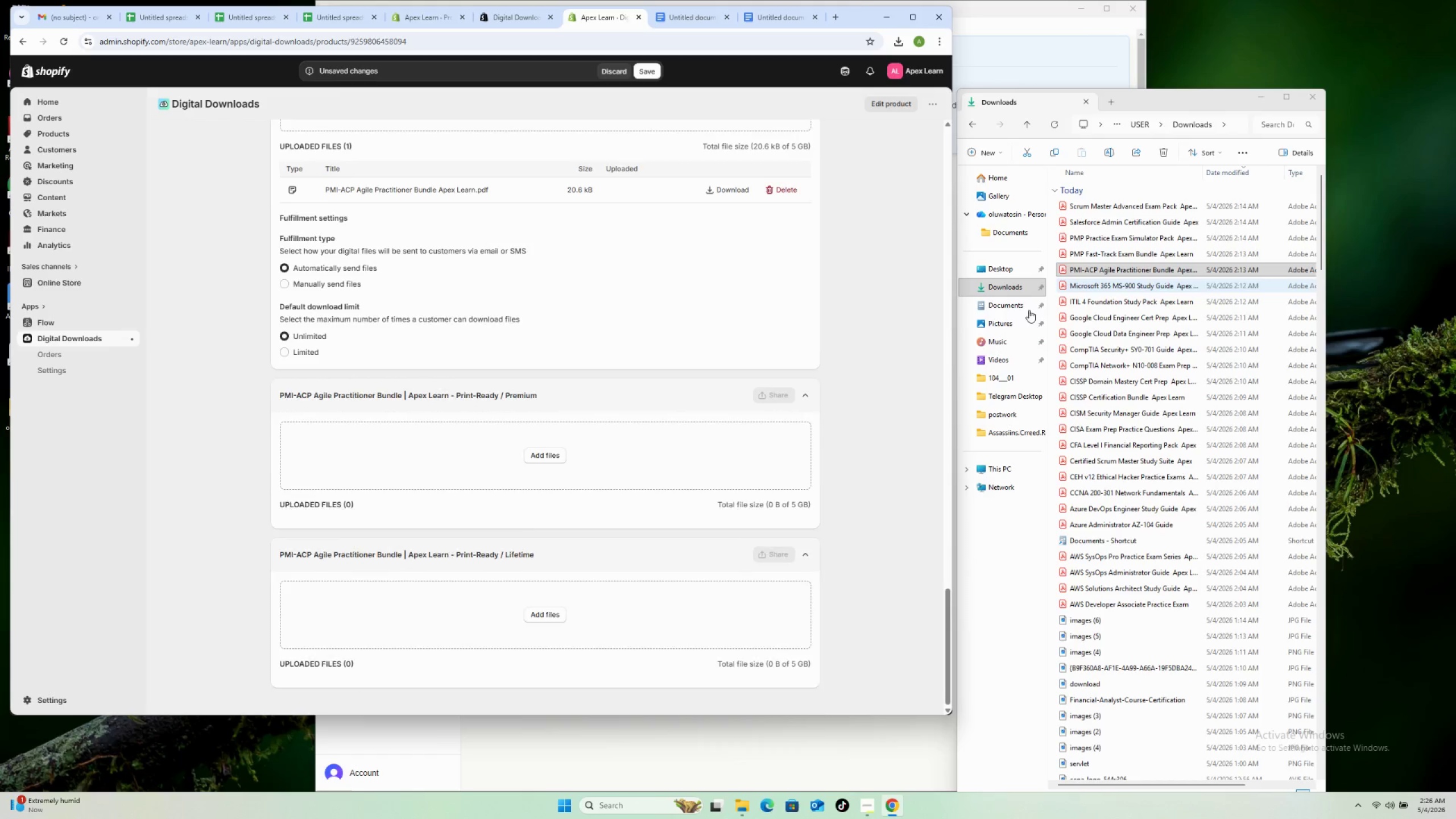 
scroll: coordinate [673, 516], scroll_direction: down, amount: 10.0
 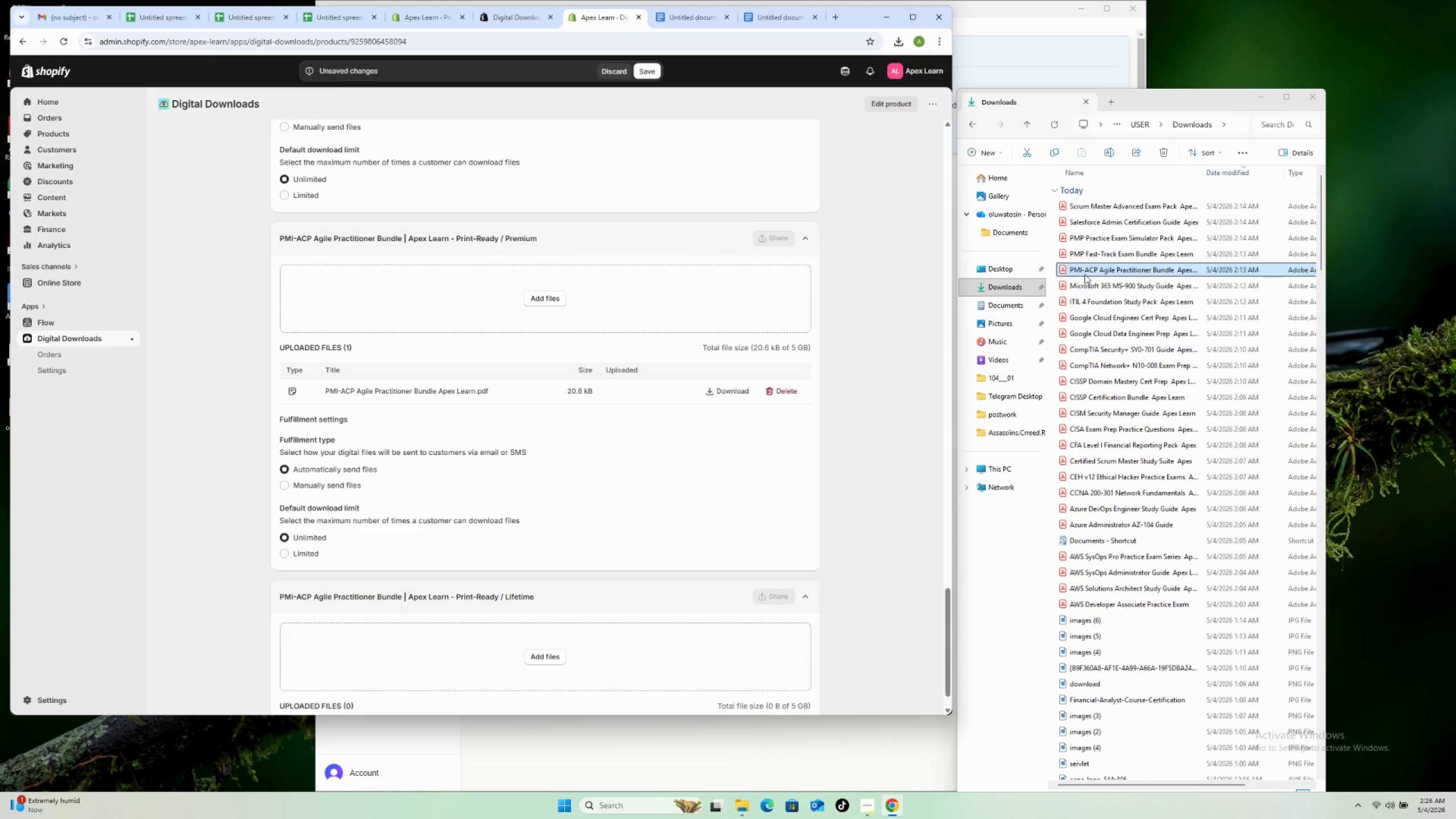 
left_click_drag(start_coordinate=[1086, 270], to_coordinate=[559, 630])
 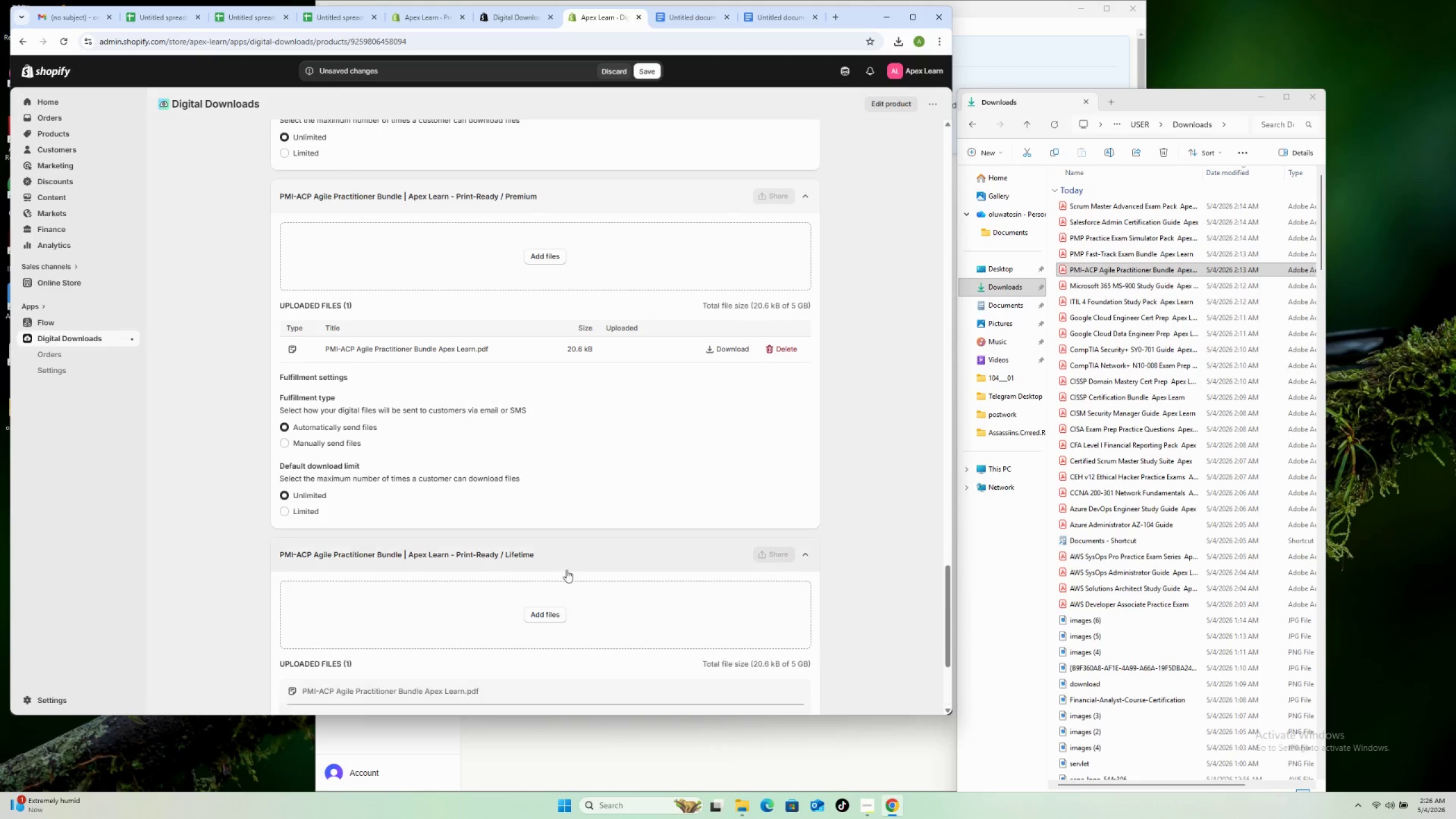 
scroll: coordinate [564, 570], scroll_direction: down, amount: 7.0
 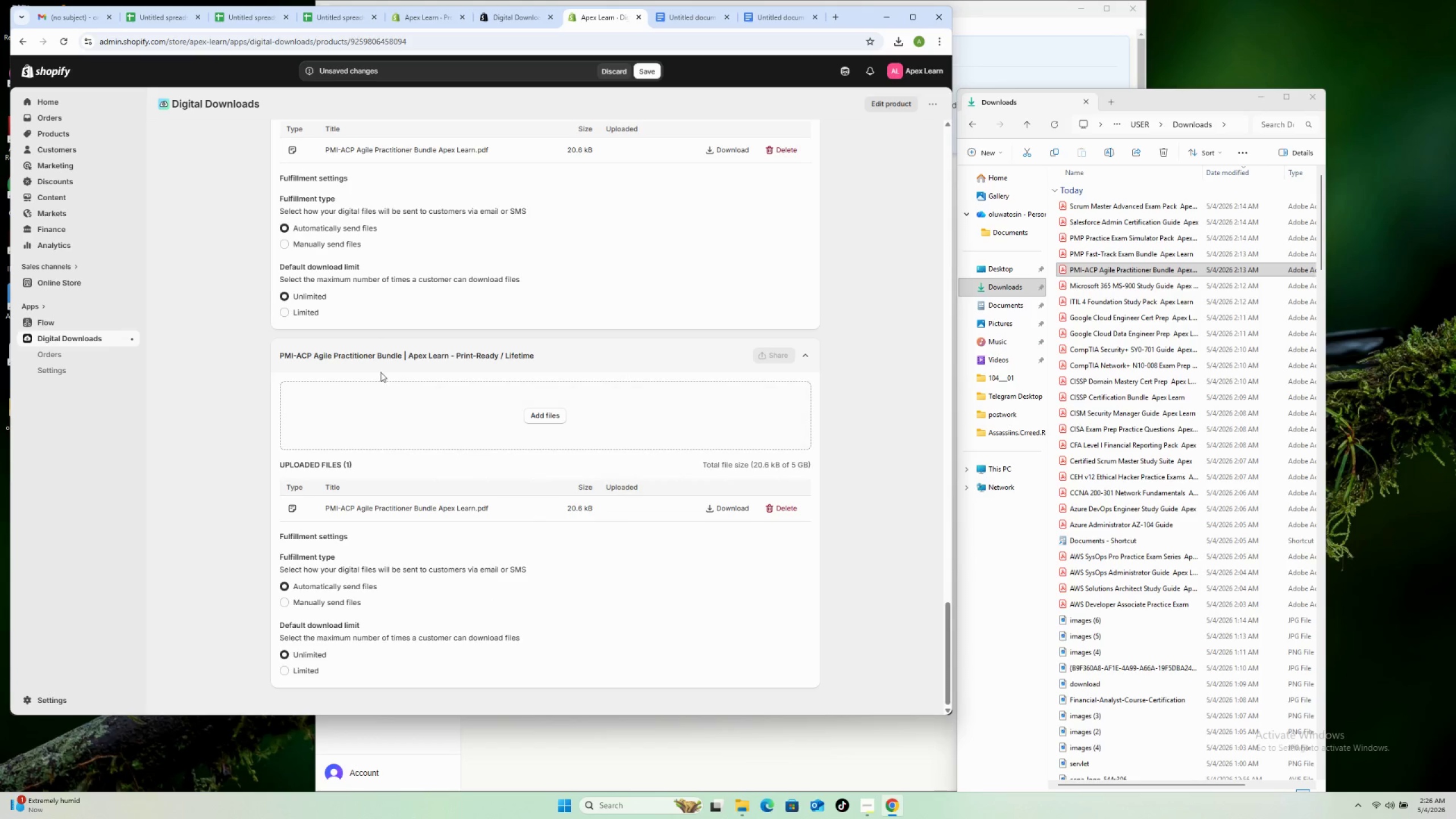 
left_click([316, 313])
 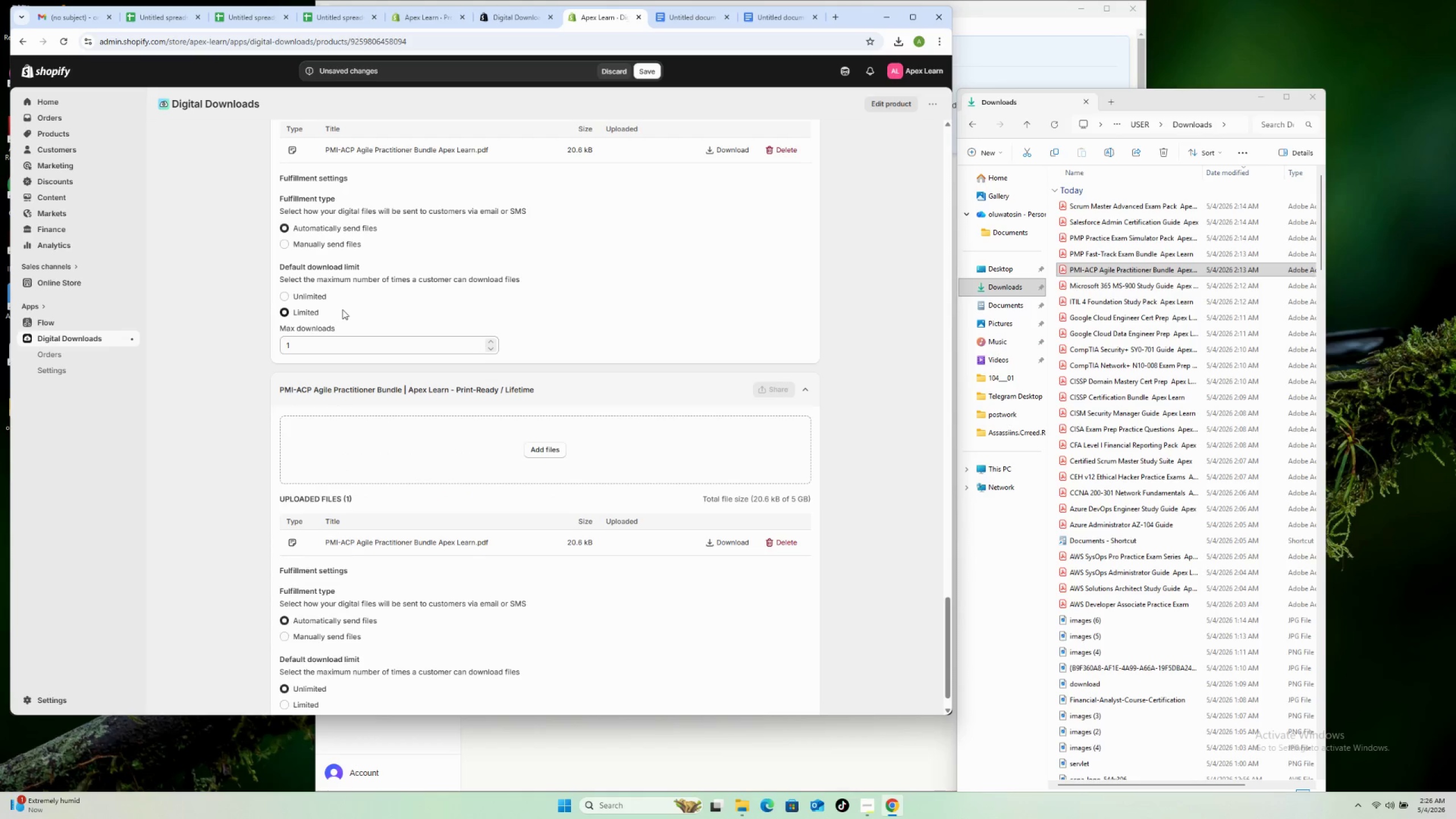 
scroll: coordinate [338, 308], scroll_direction: up, amount: 7.0
 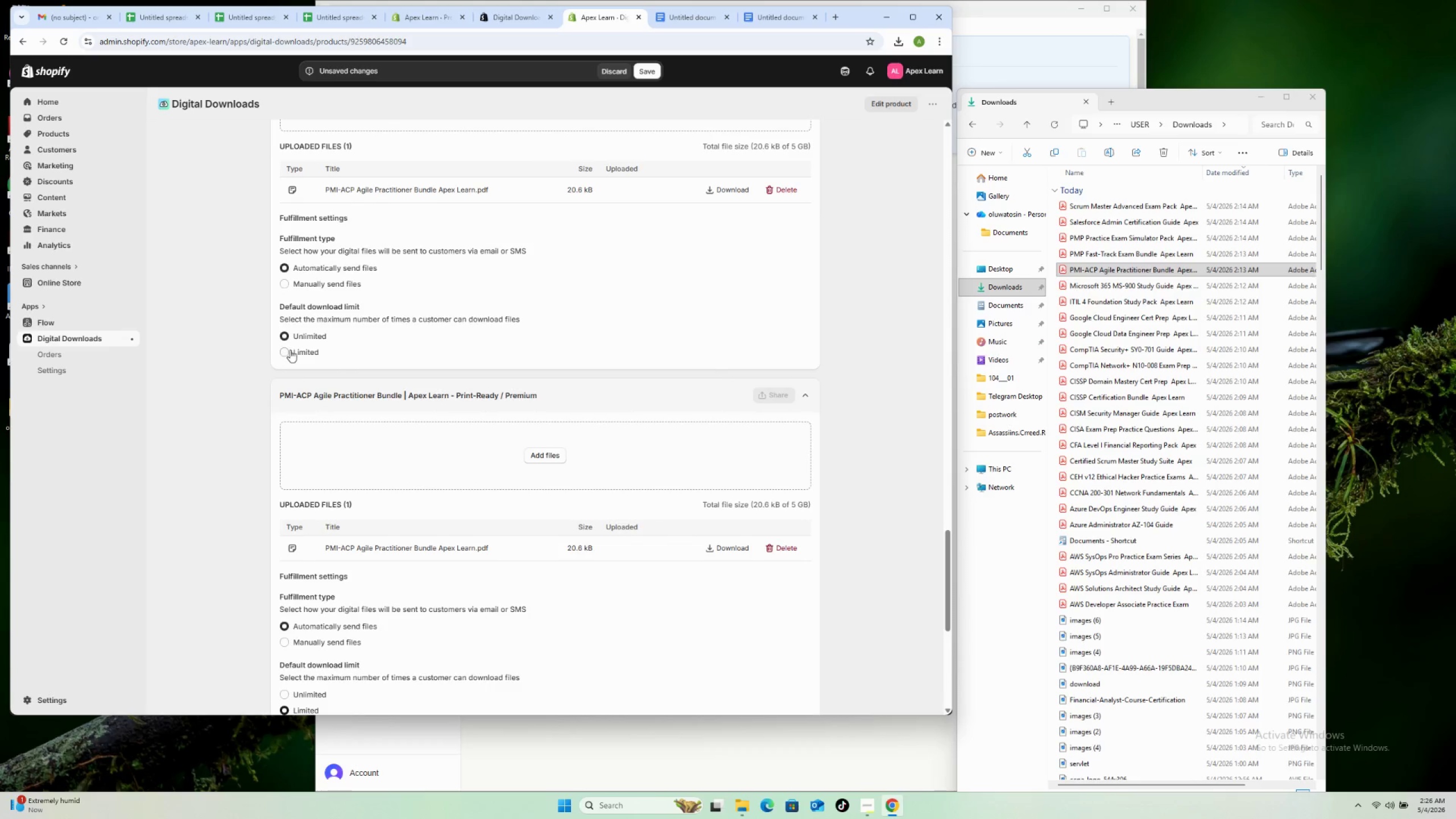 
left_click([289, 352])
 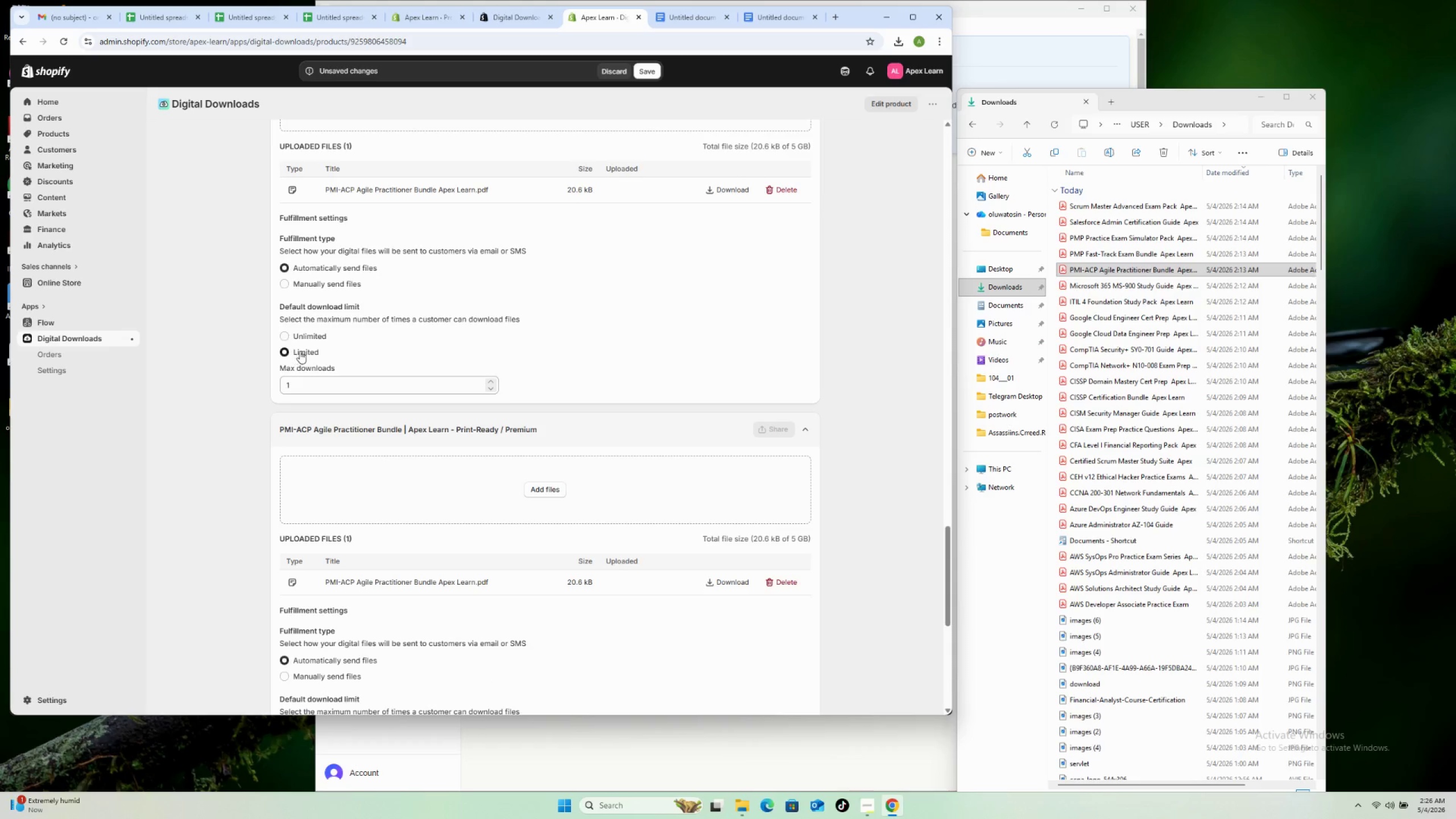 
scroll: coordinate [295, 407], scroll_direction: up, amount: 13.0
 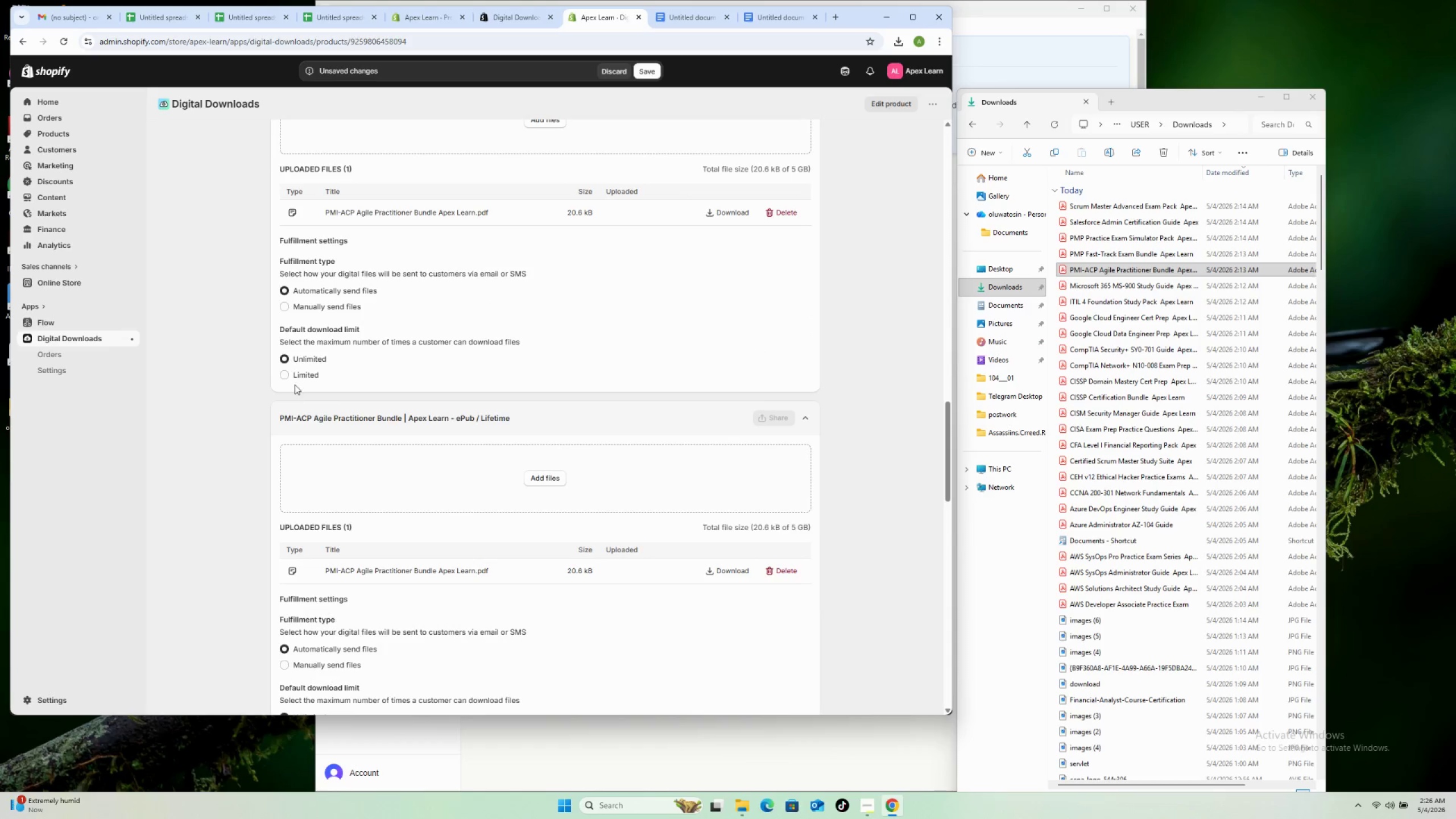 
left_click([296, 382])
 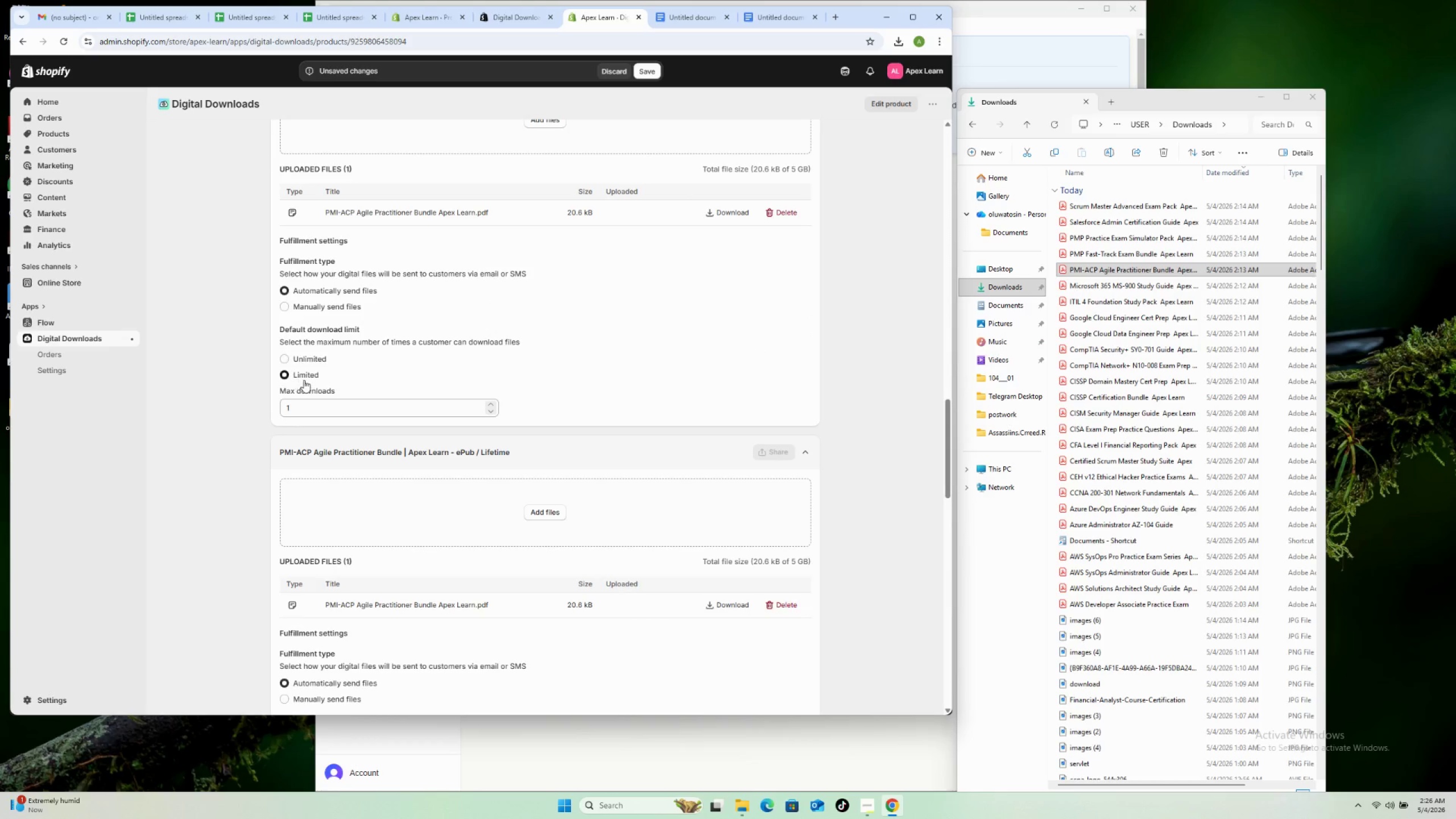 
scroll: coordinate [337, 367], scroll_direction: up, amount: 6.0
 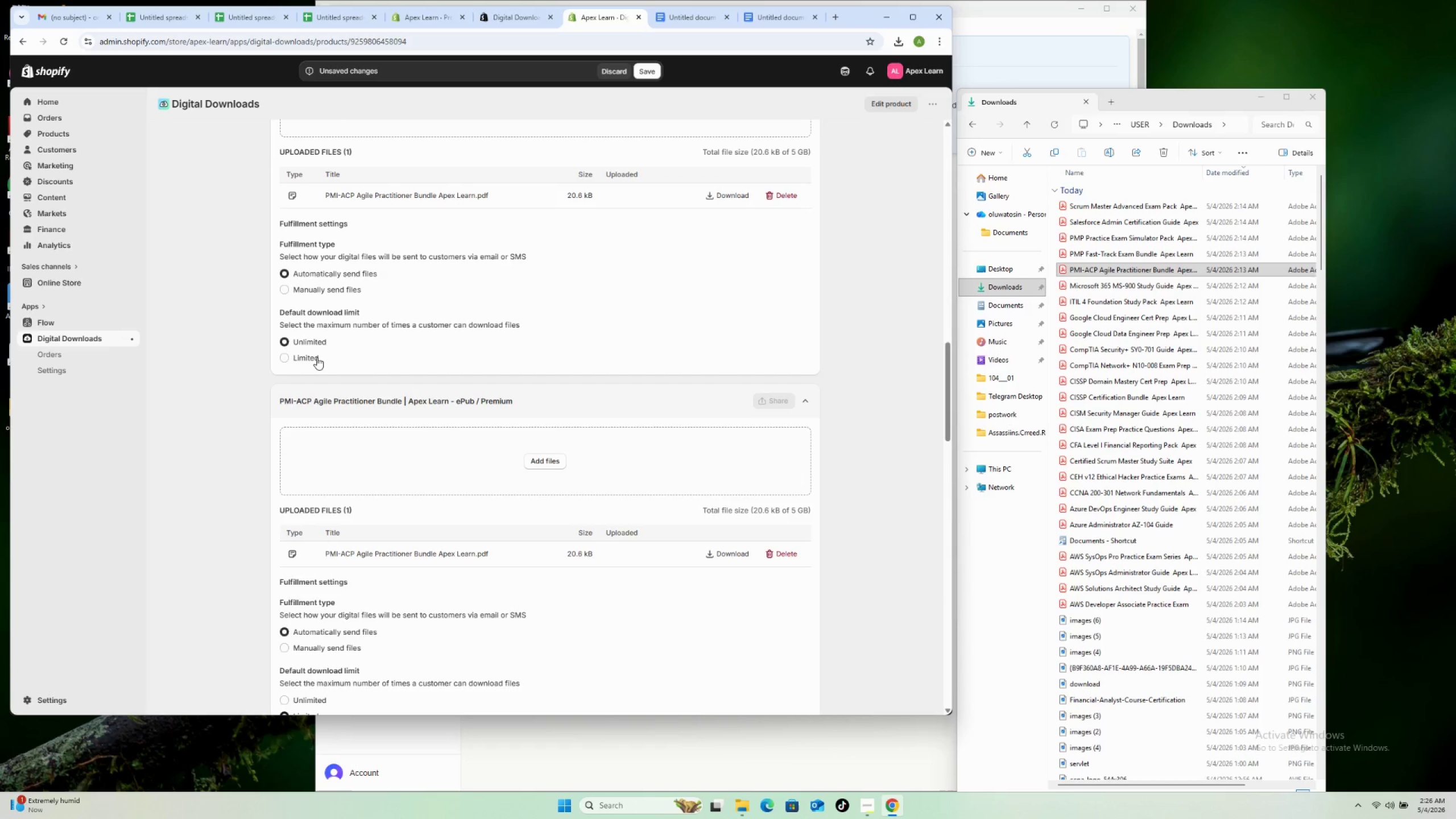 
left_click([313, 358])
 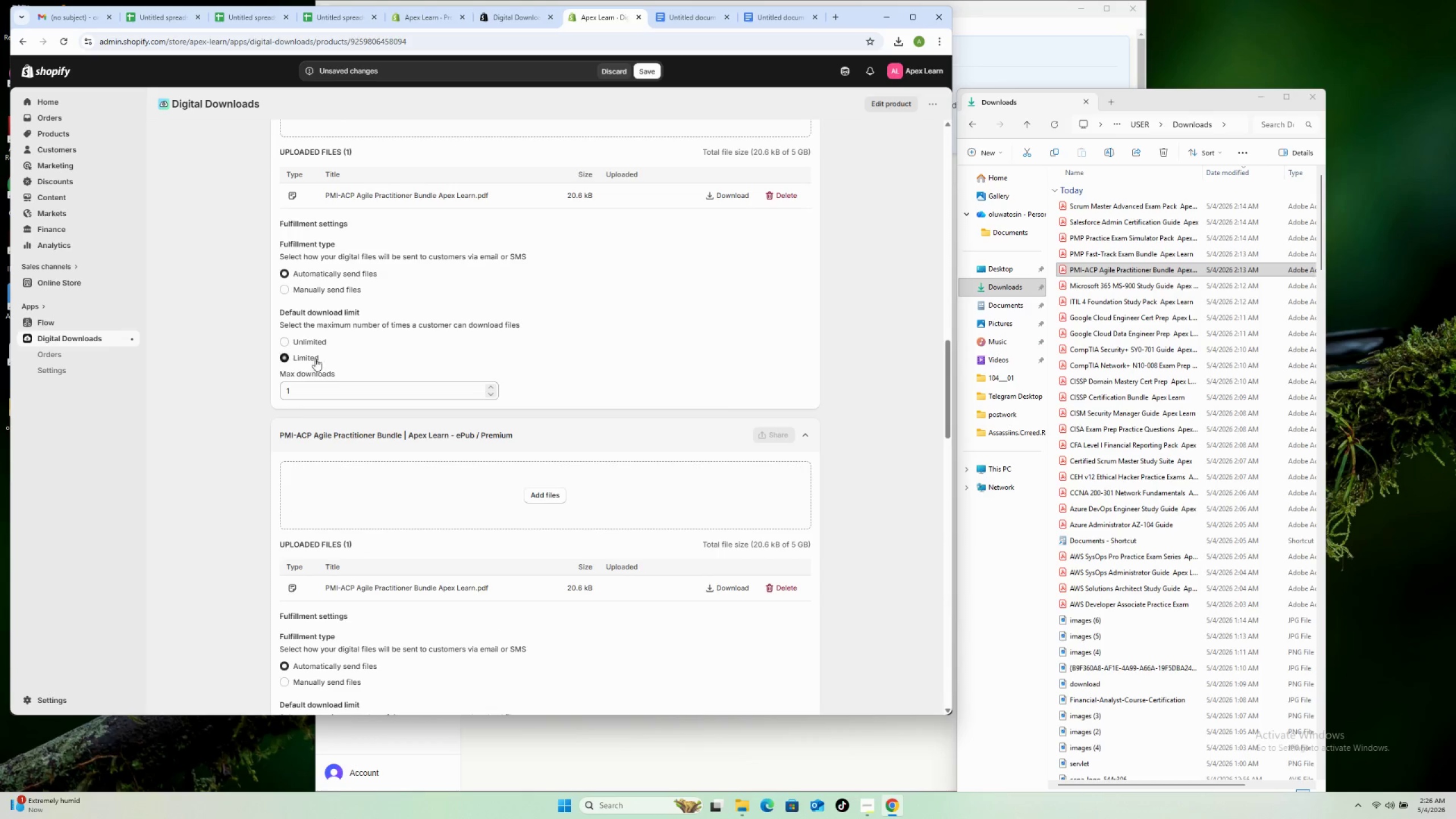 
scroll: coordinate [322, 348], scroll_direction: up, amount: 16.0
 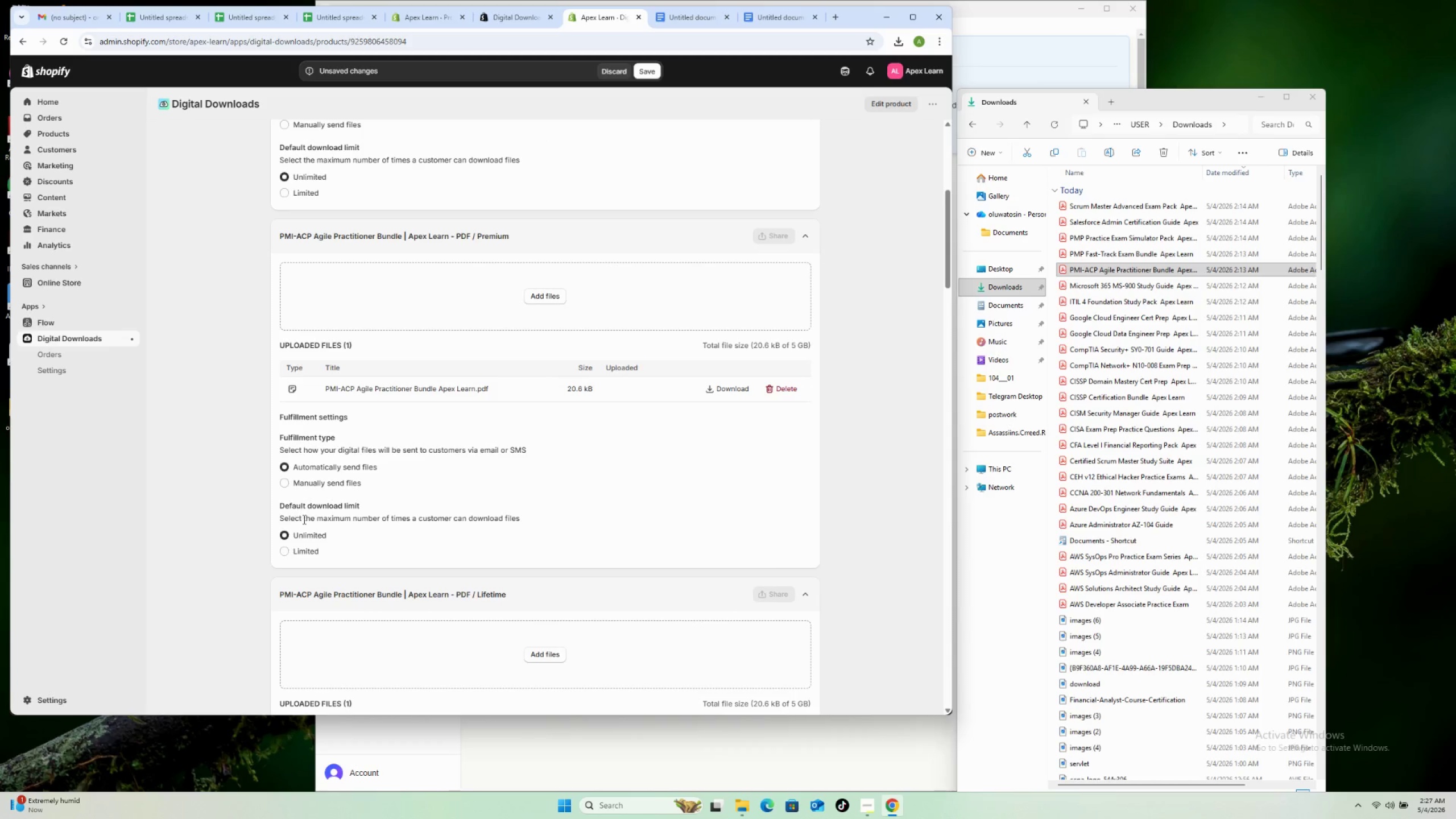 
left_click([309, 555])
 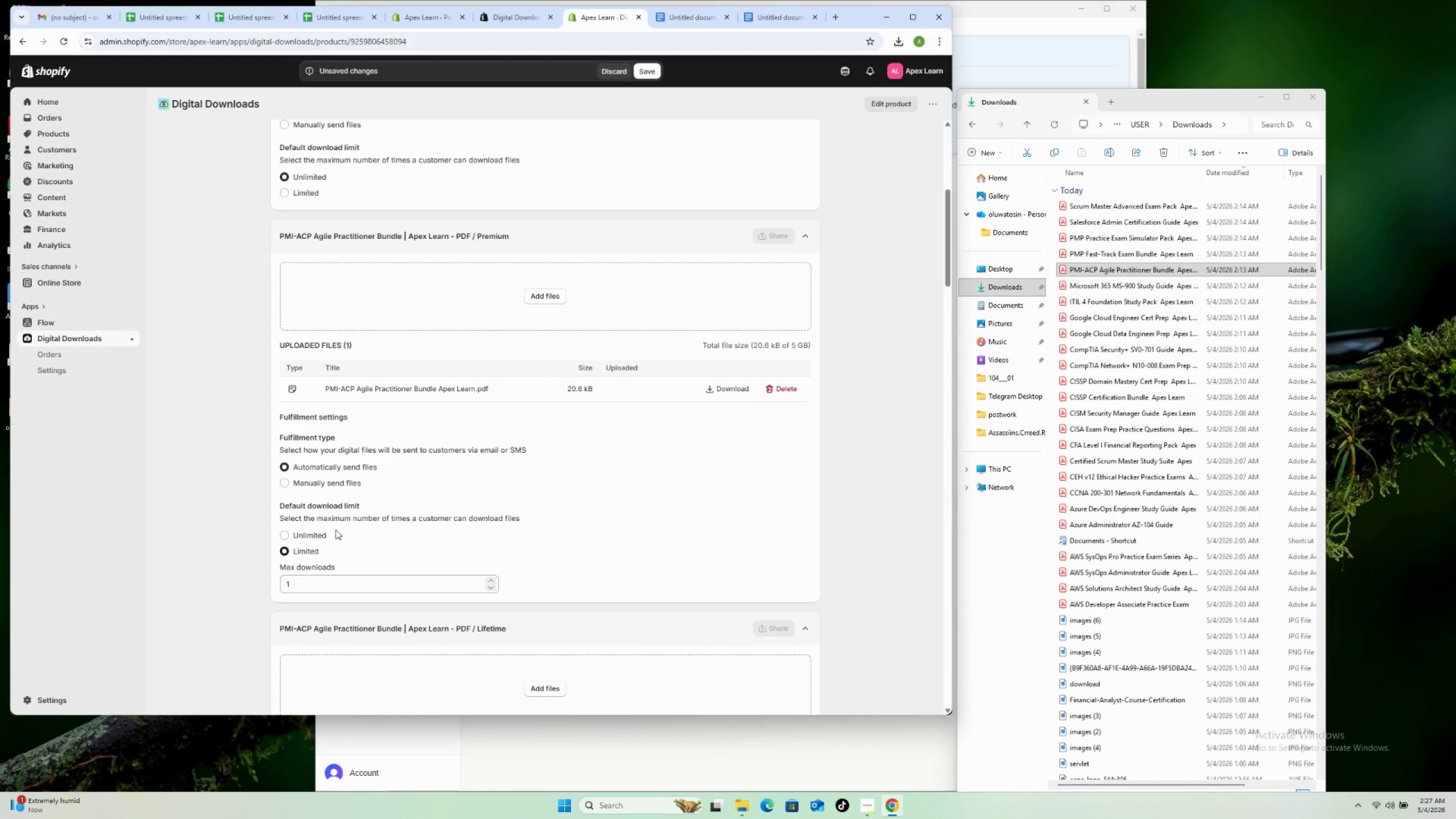 
scroll: coordinate [335, 482], scroll_direction: up, amount: 3.0
 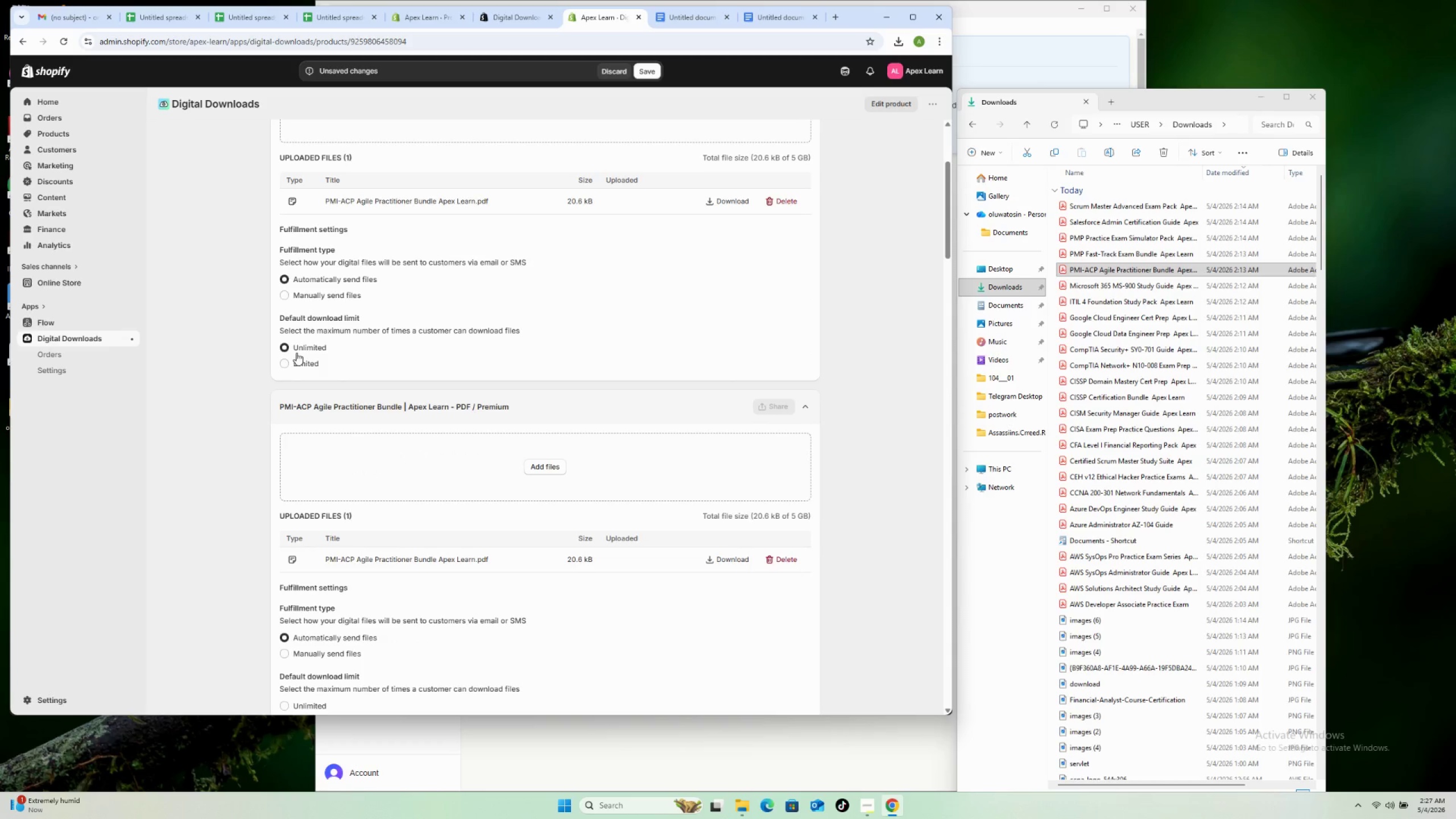 
left_click([301, 363])
 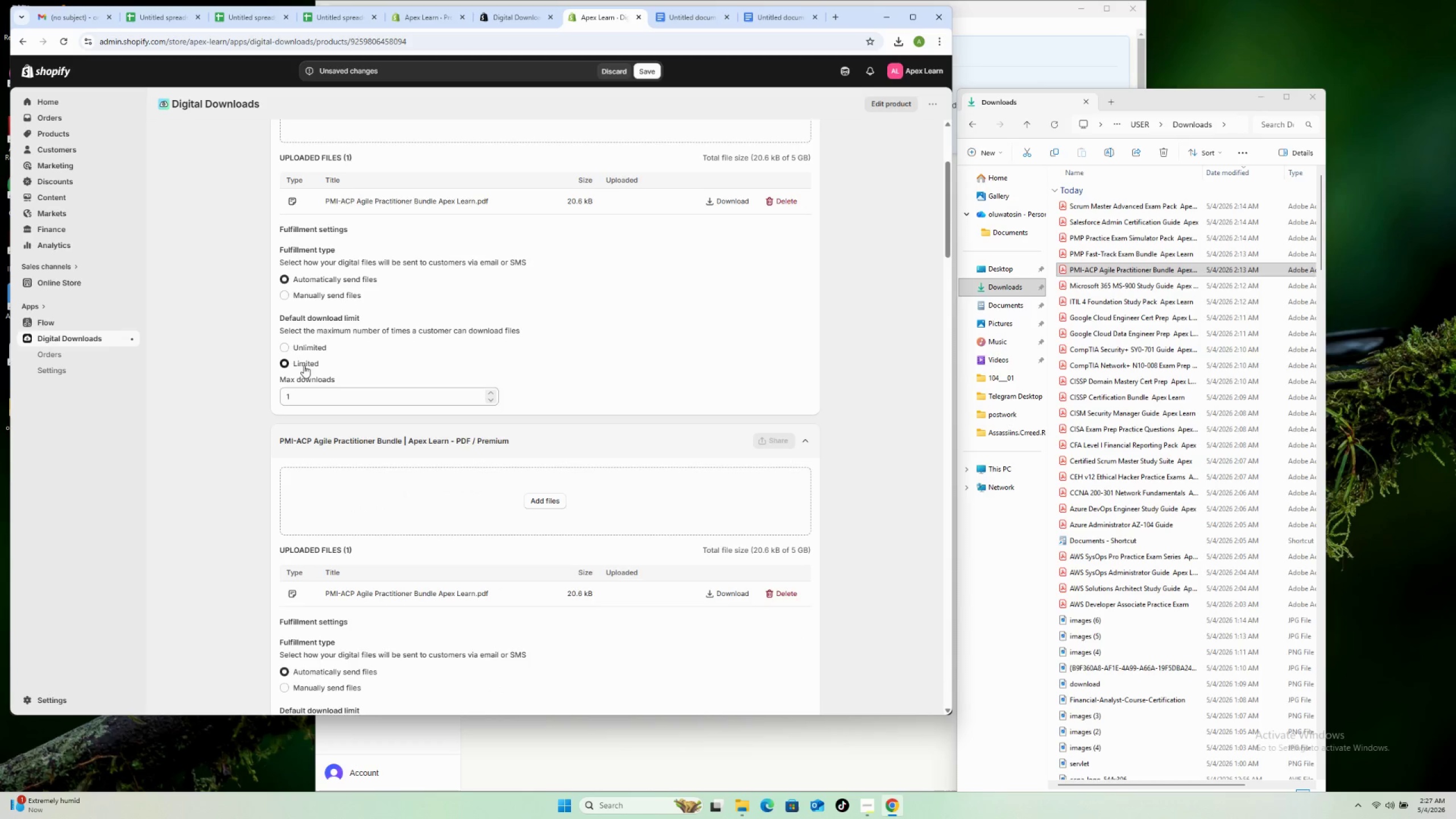 
scroll: coordinate [312, 380], scroll_direction: up, amount: 5.0
 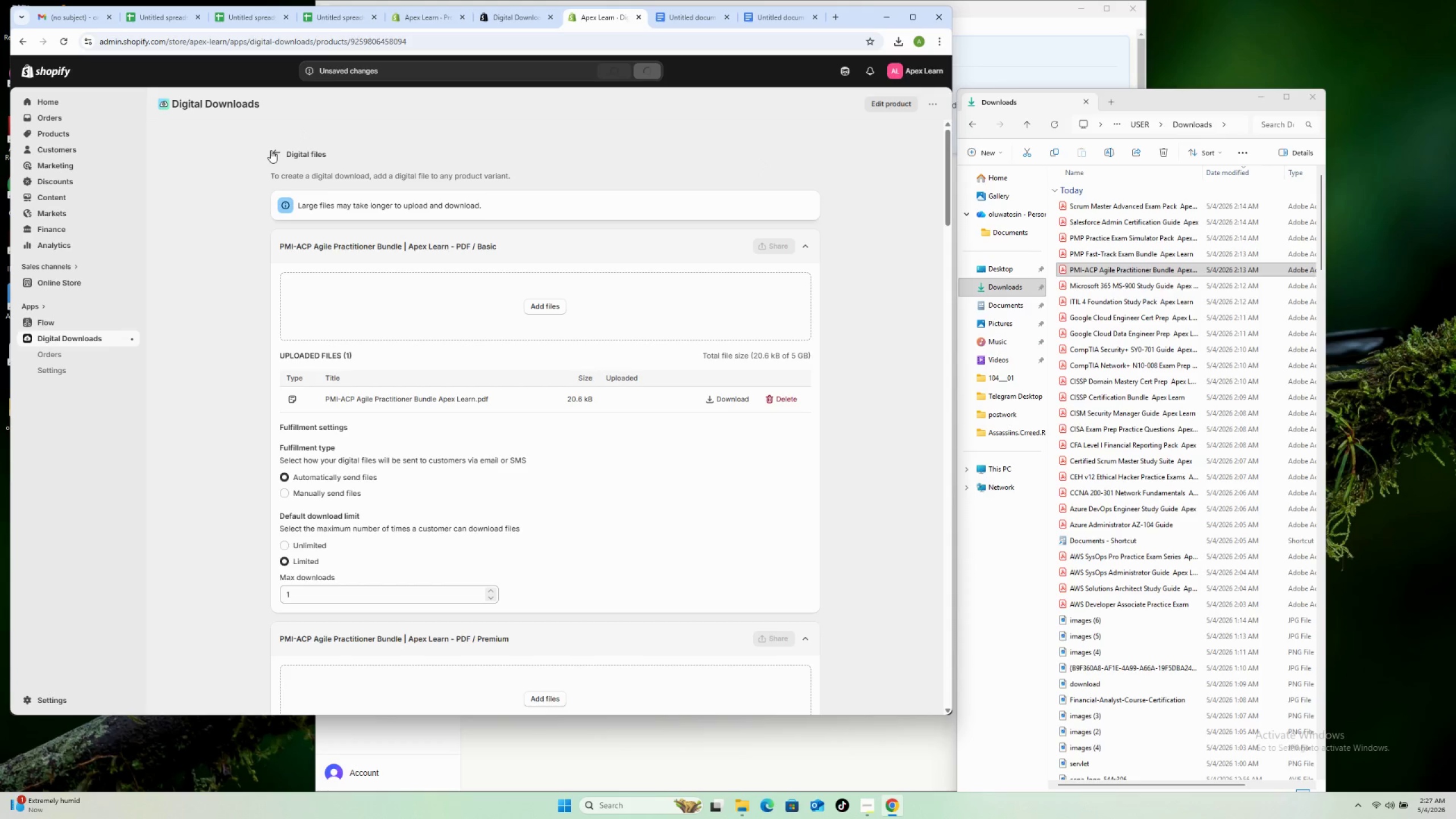 
left_click([271, 150])
 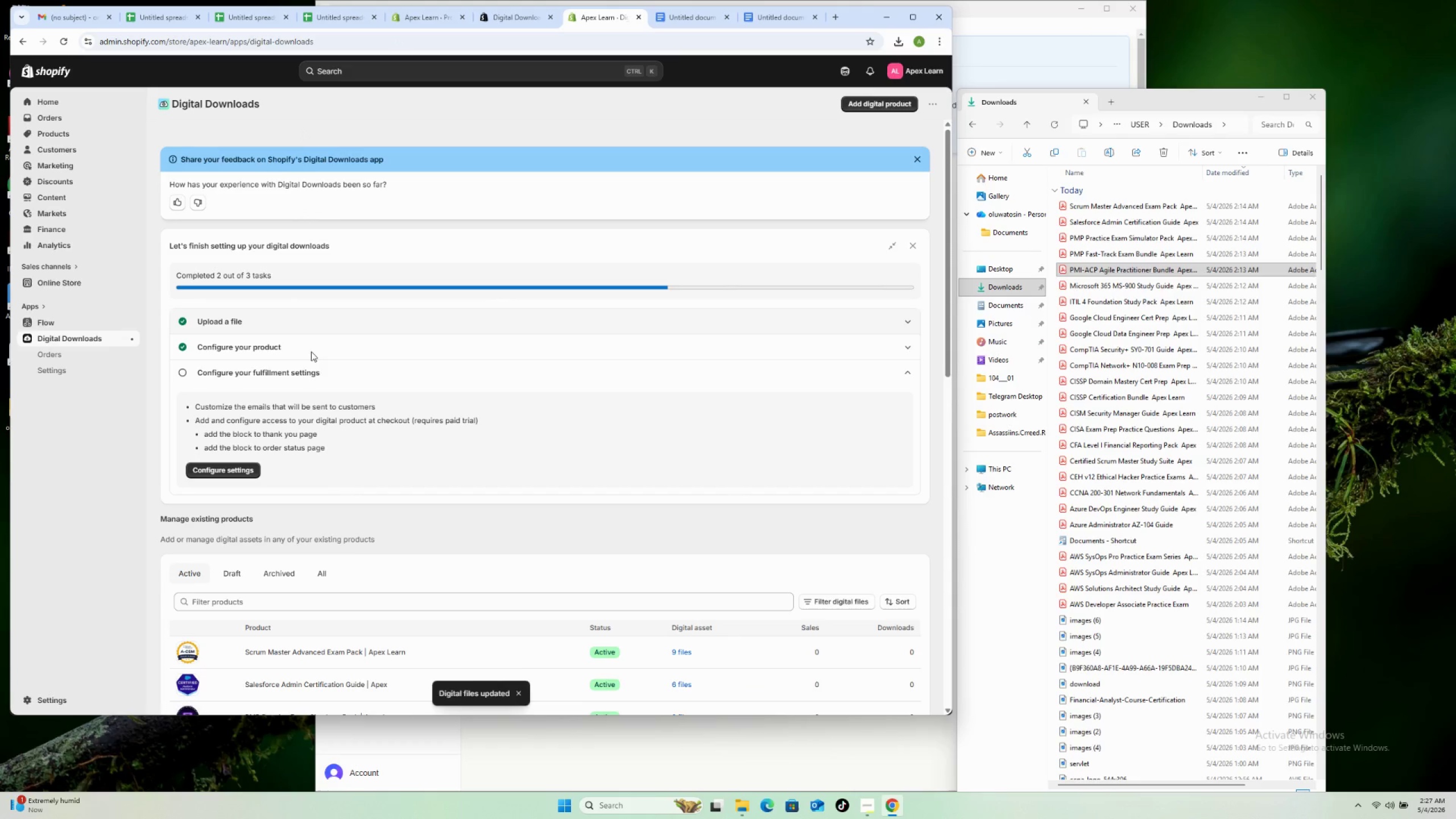 
scroll: coordinate [342, 364], scroll_direction: down, amount: 9.0
 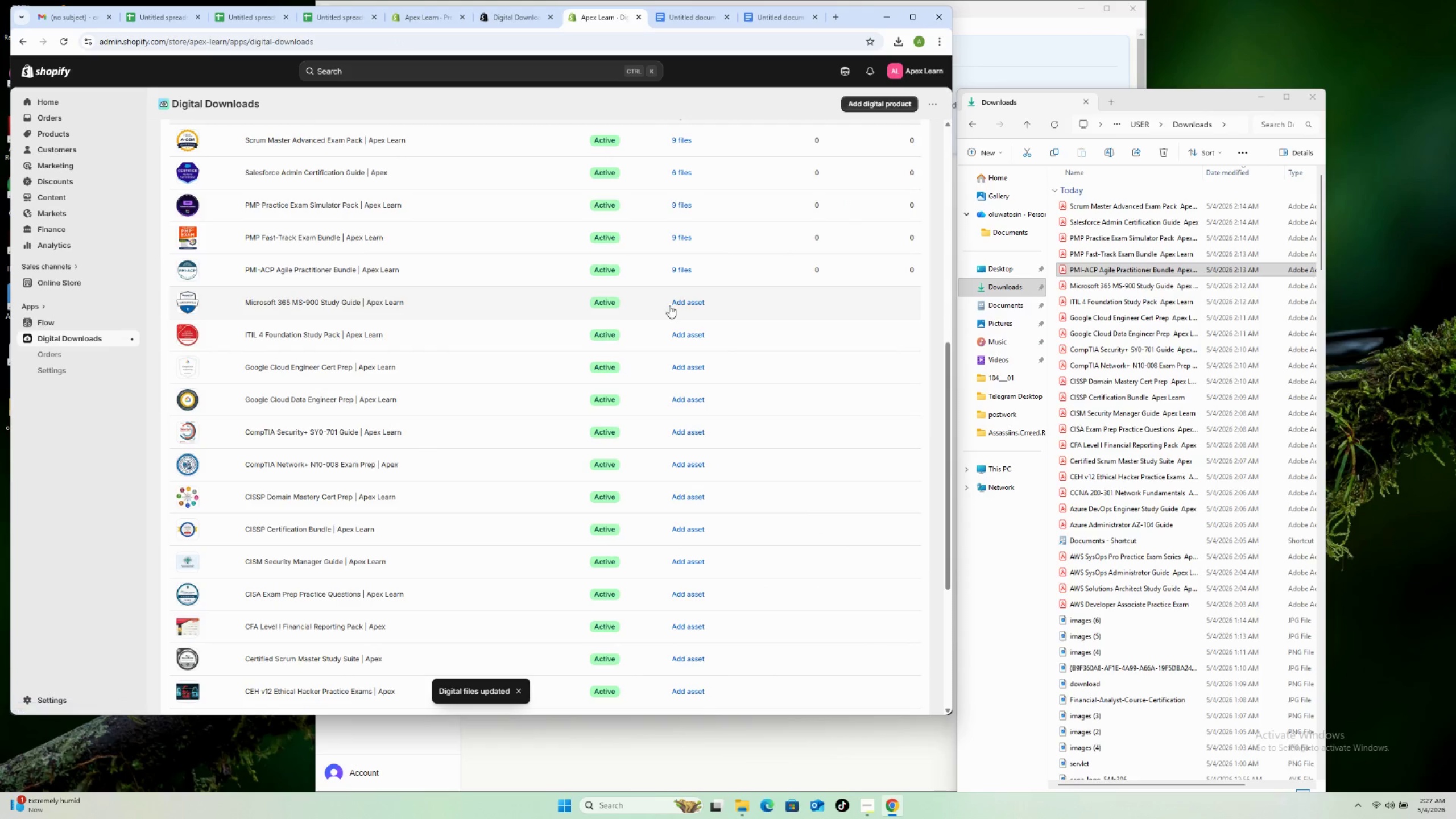 
left_click([676, 303])
 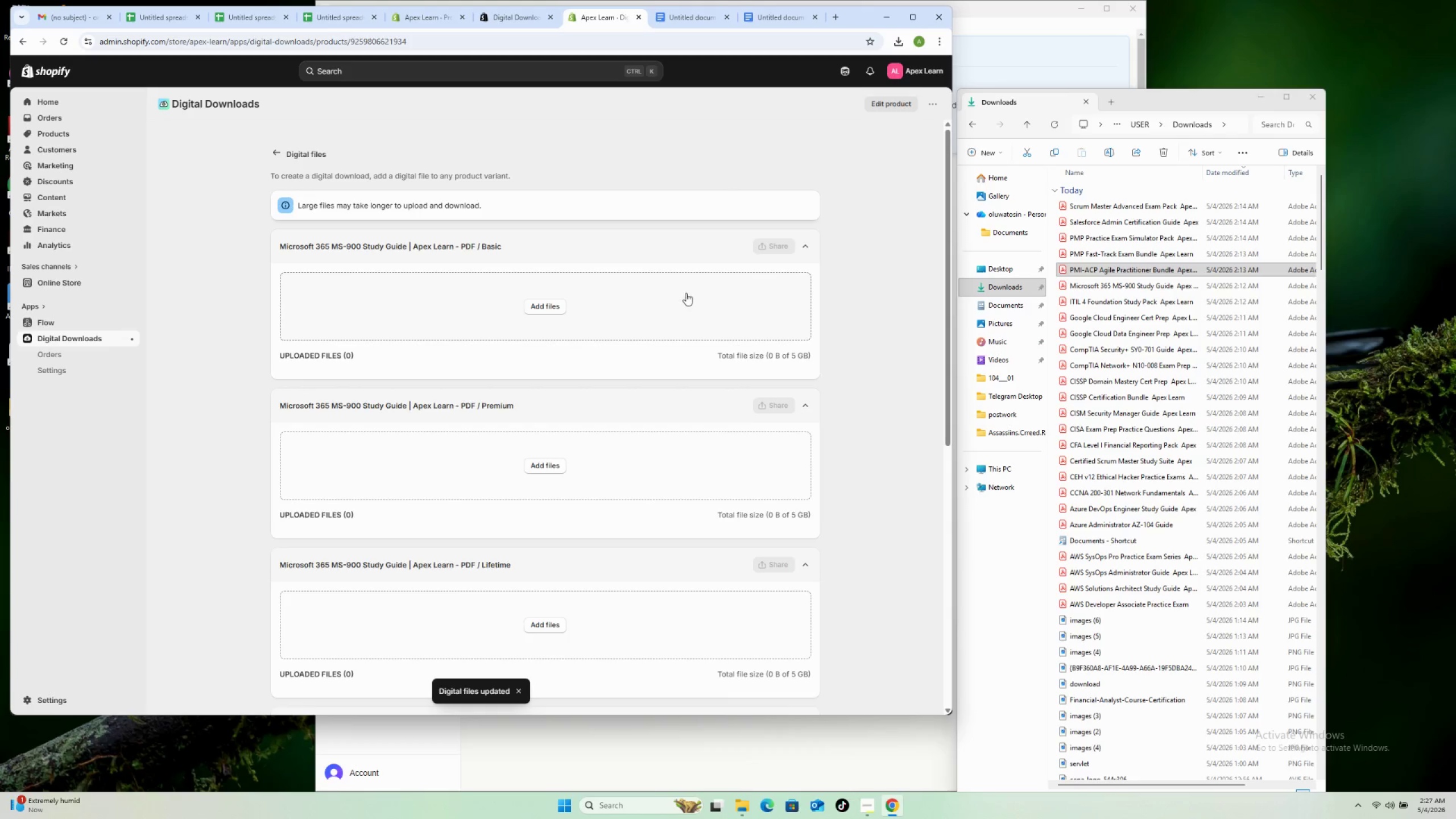 
wait(6.98)
 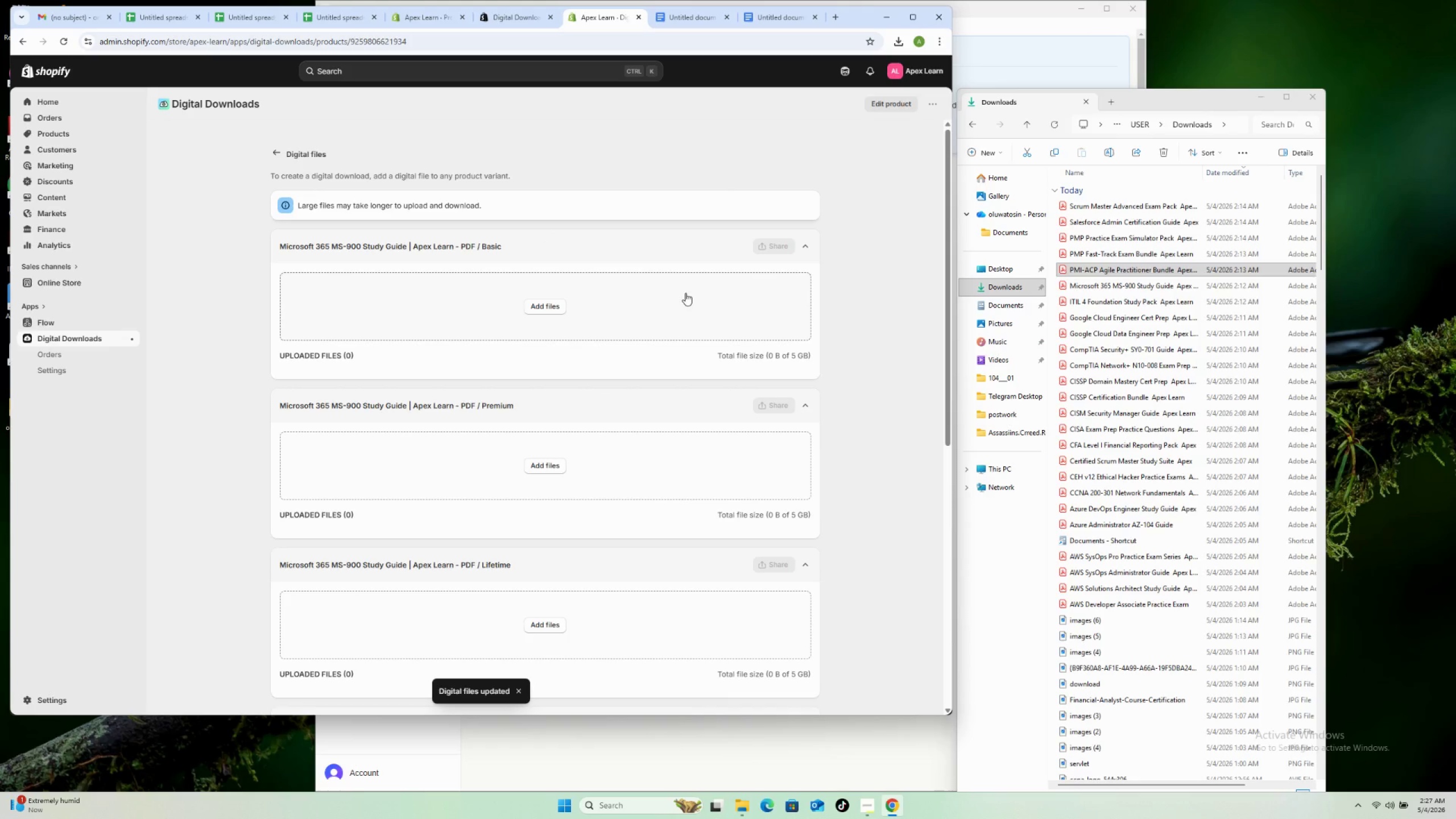 
left_click([1096, 288])
 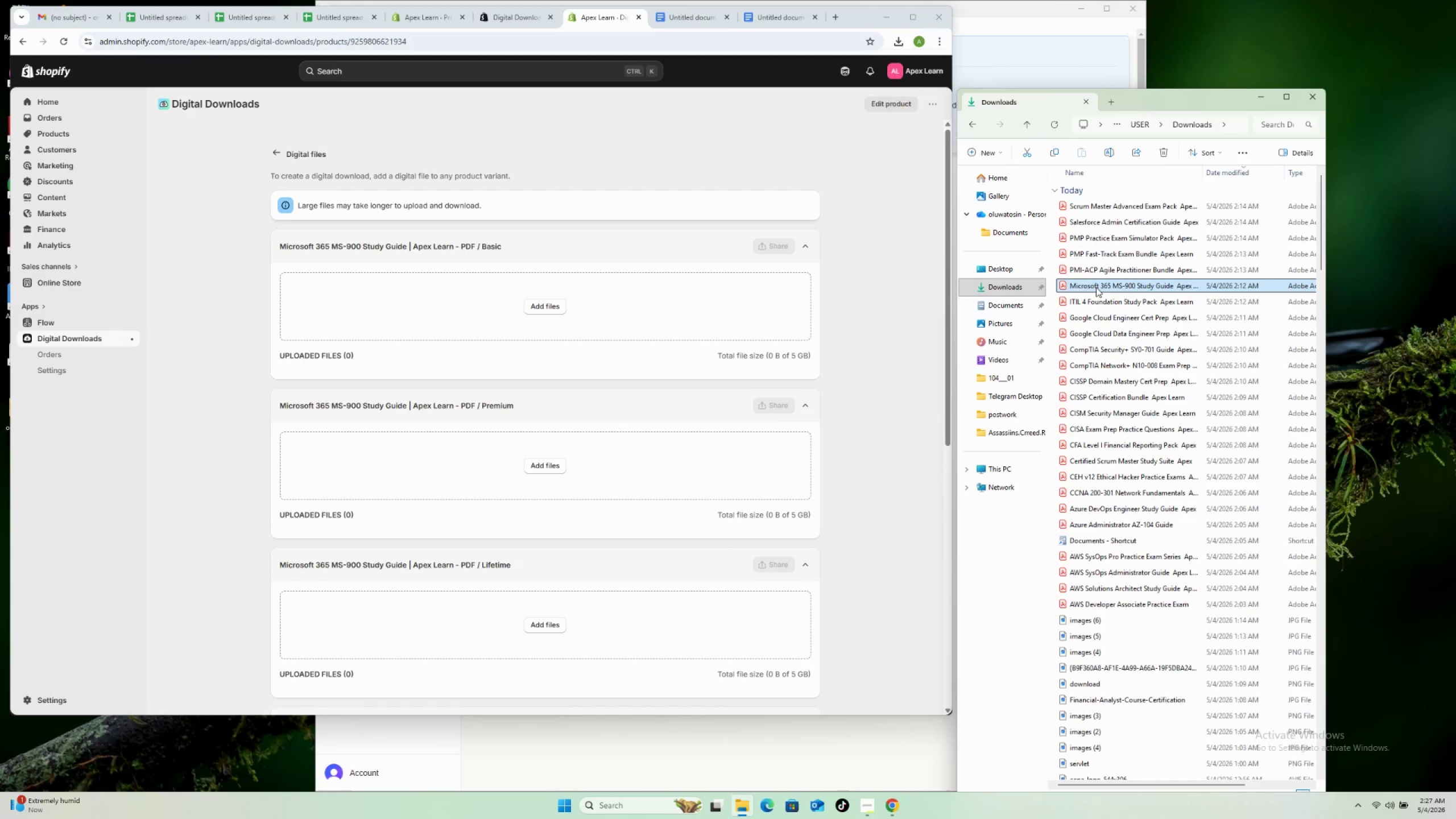 
left_click_drag(start_coordinate=[1096, 287], to_coordinate=[626, 313])
 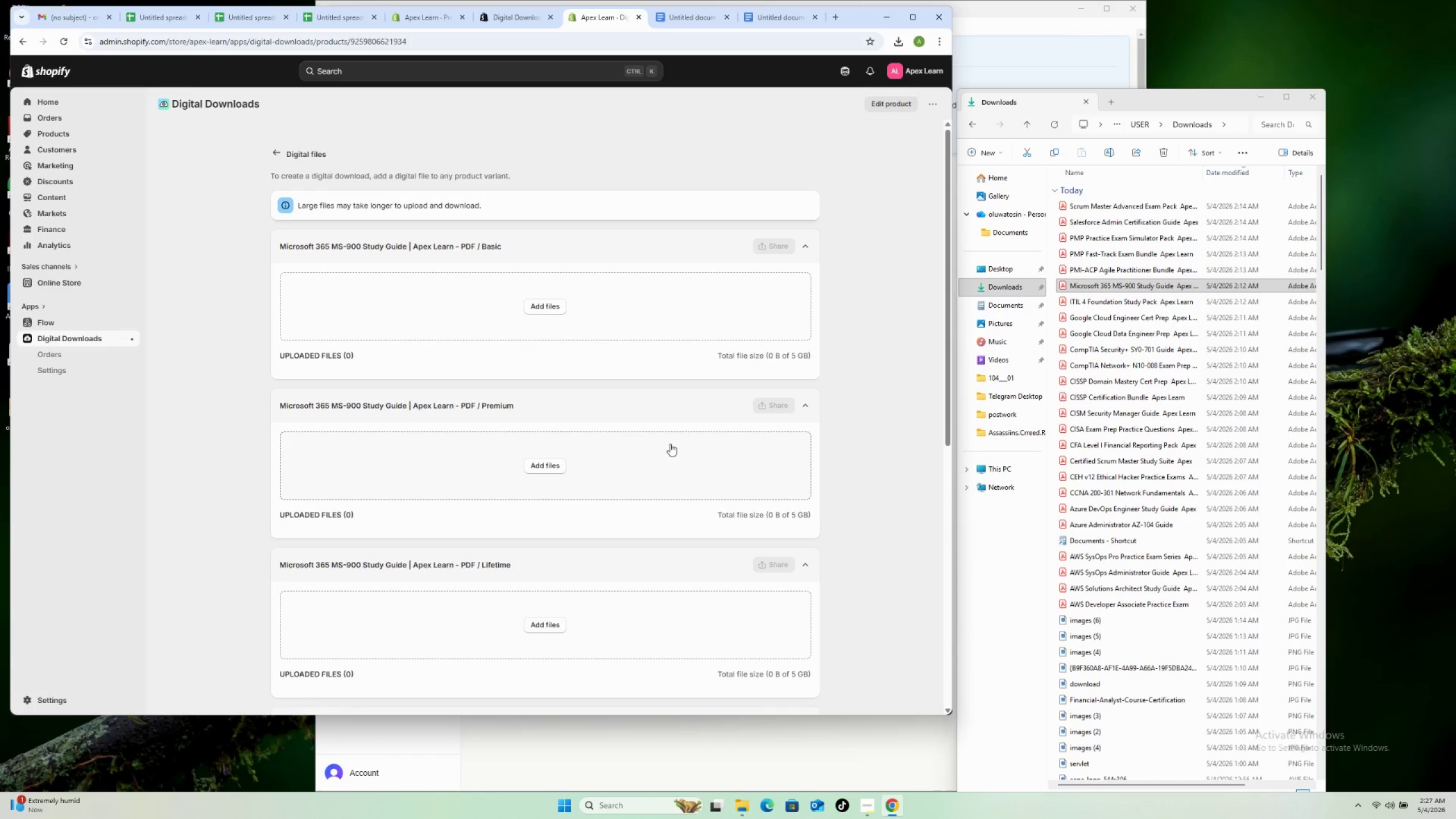 
scroll: coordinate [671, 444], scroll_direction: down, amount: 4.0
 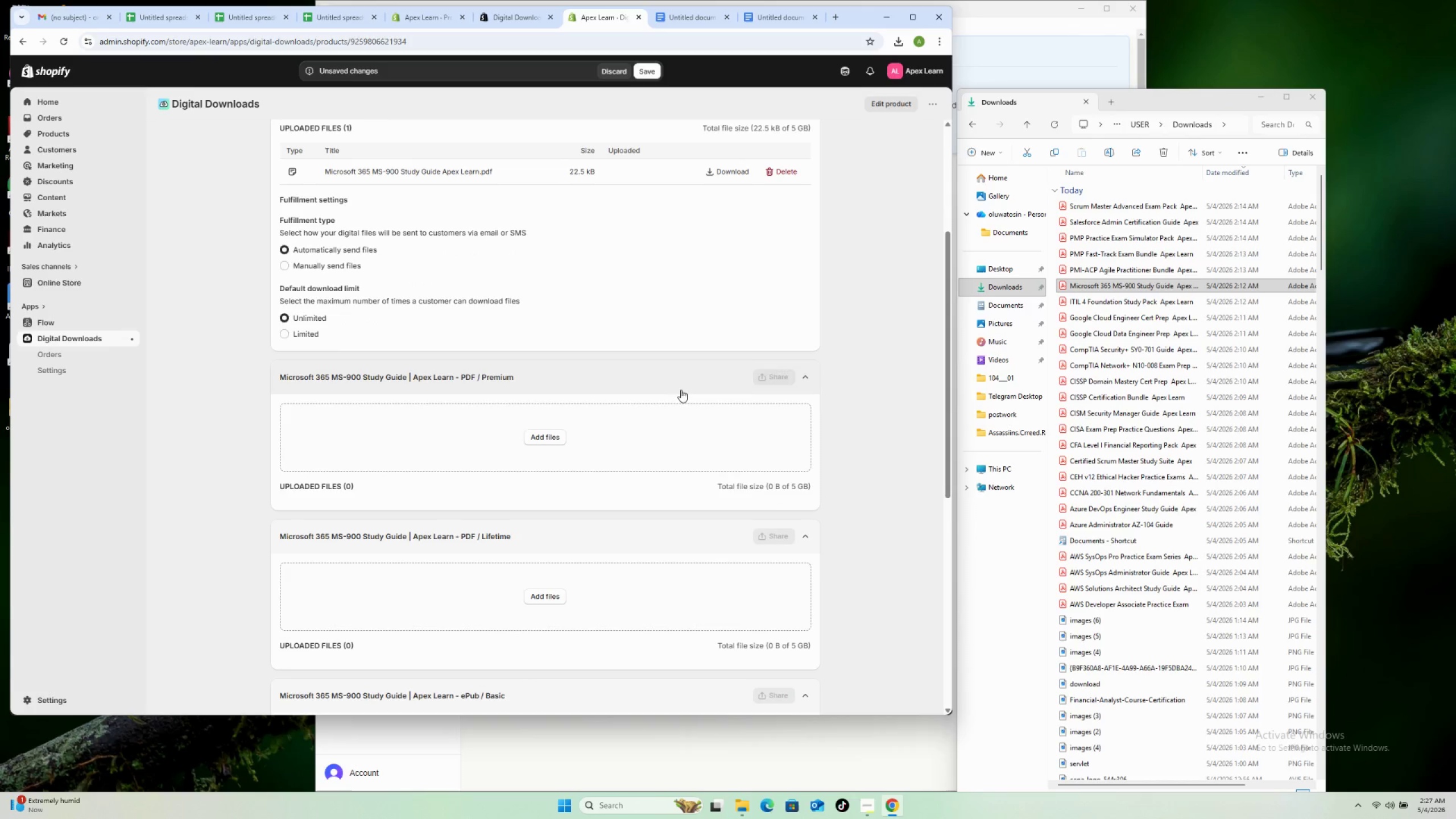 
scroll: coordinate [663, 412], scroll_direction: none, amount: 0.0
 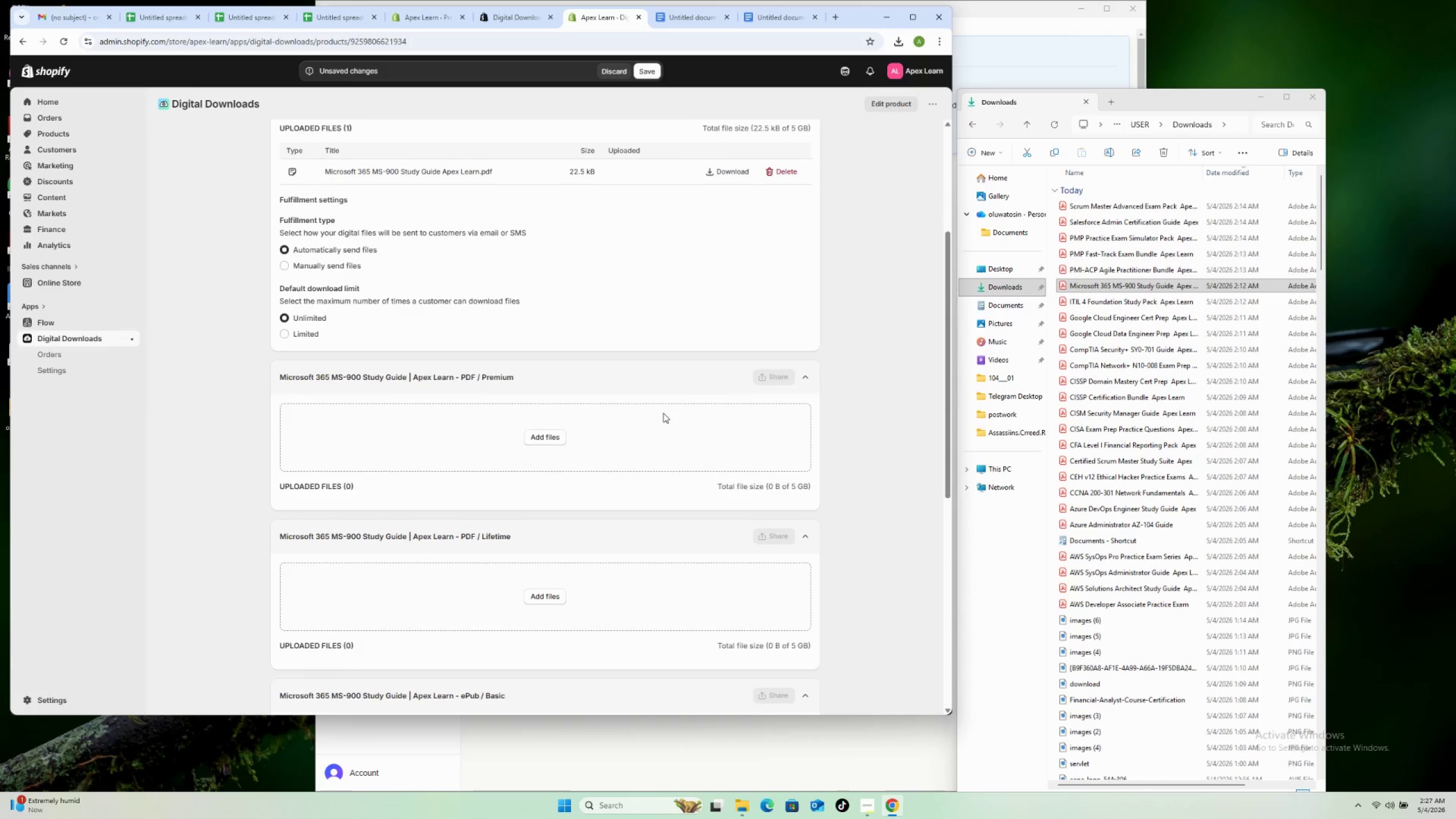 
scroll: coordinate [663, 413], scroll_direction: down, amount: 2.0
 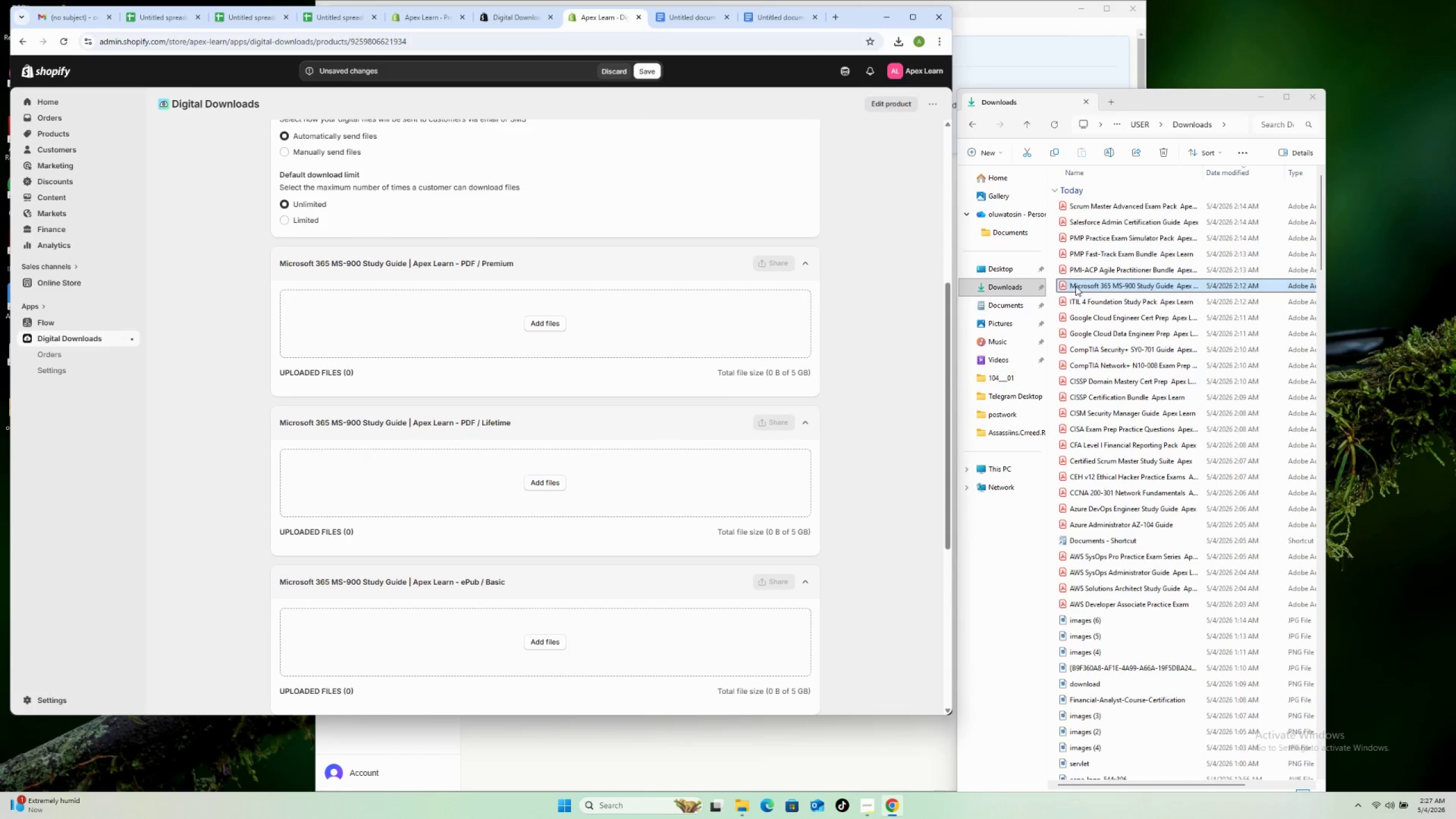 
left_click_drag(start_coordinate=[1077, 286], to_coordinate=[620, 334])
 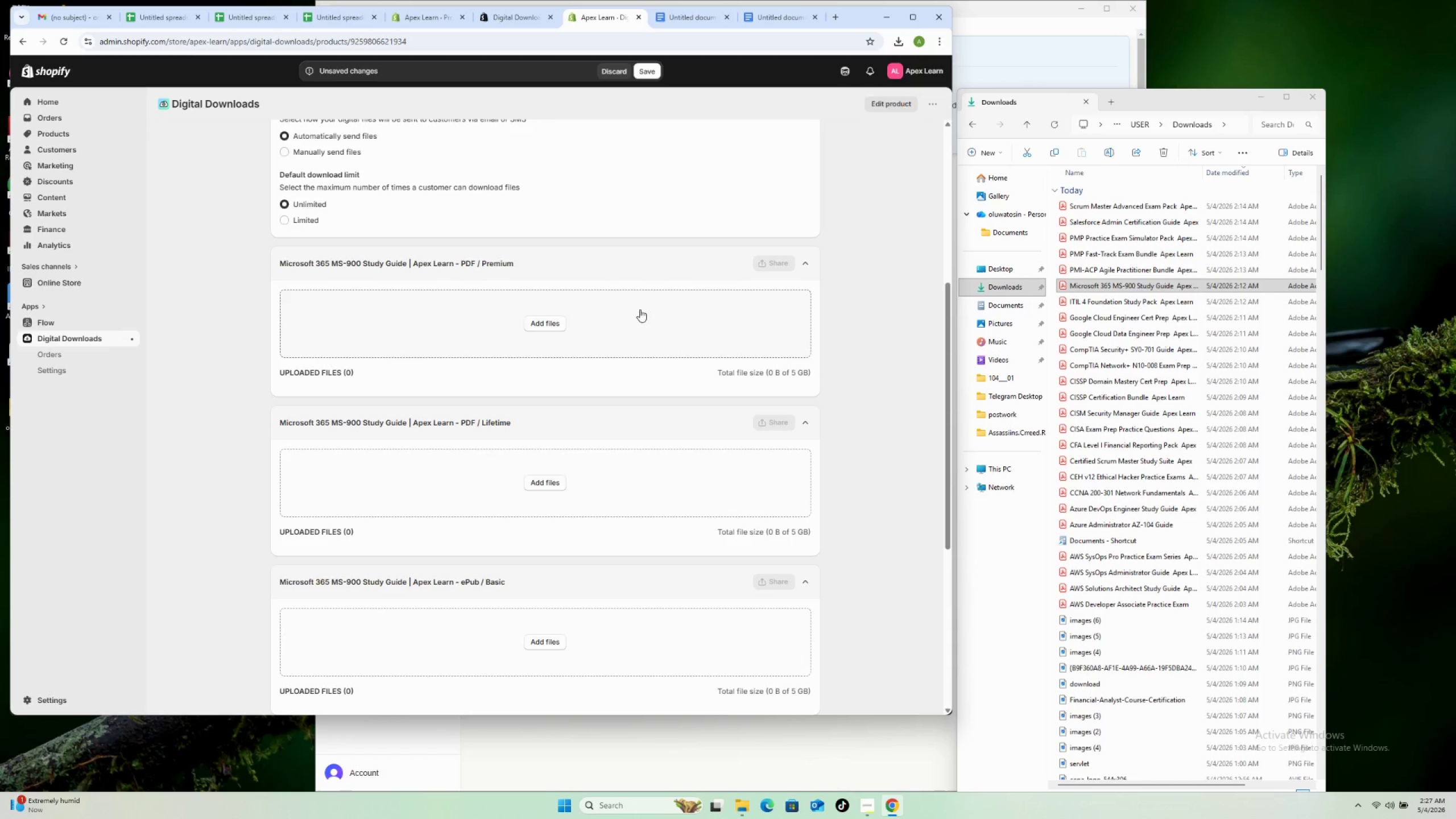 
scroll: coordinate [646, 355], scroll_direction: down, amount: 9.0
 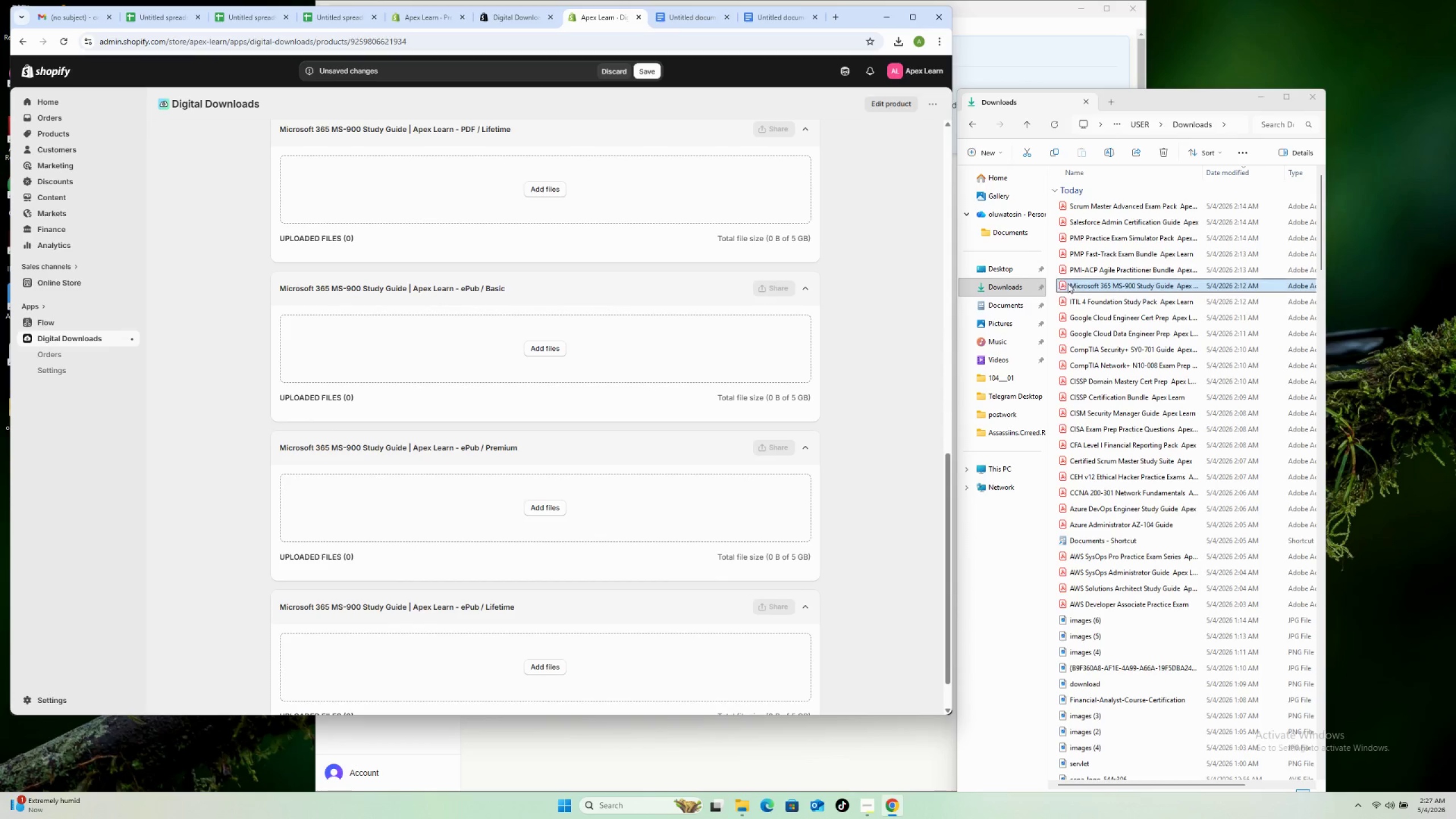 
left_click_drag(start_coordinate=[1074, 283], to_coordinate=[631, 207])
 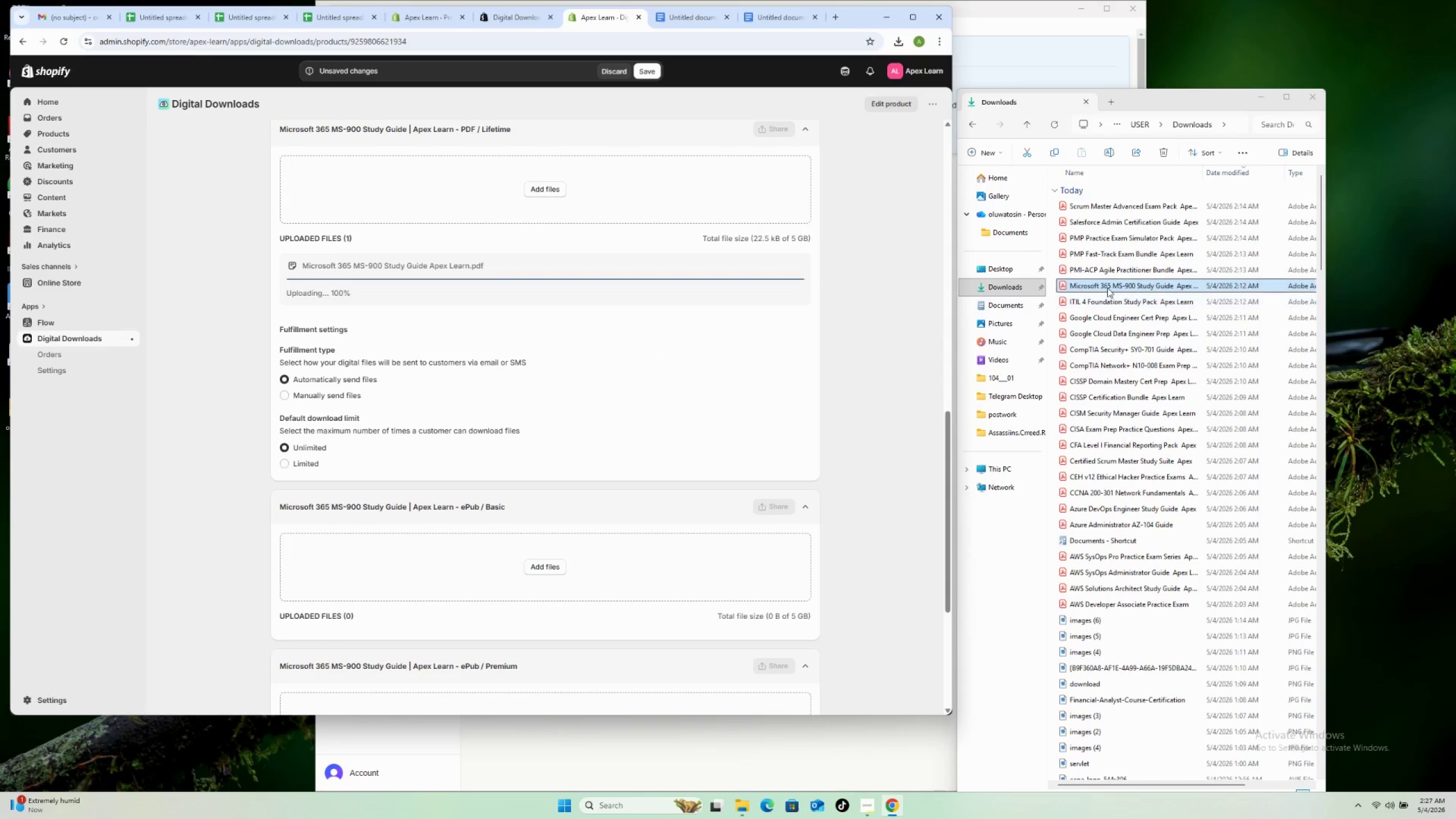 
left_click_drag(start_coordinate=[1107, 288], to_coordinate=[658, 554])
 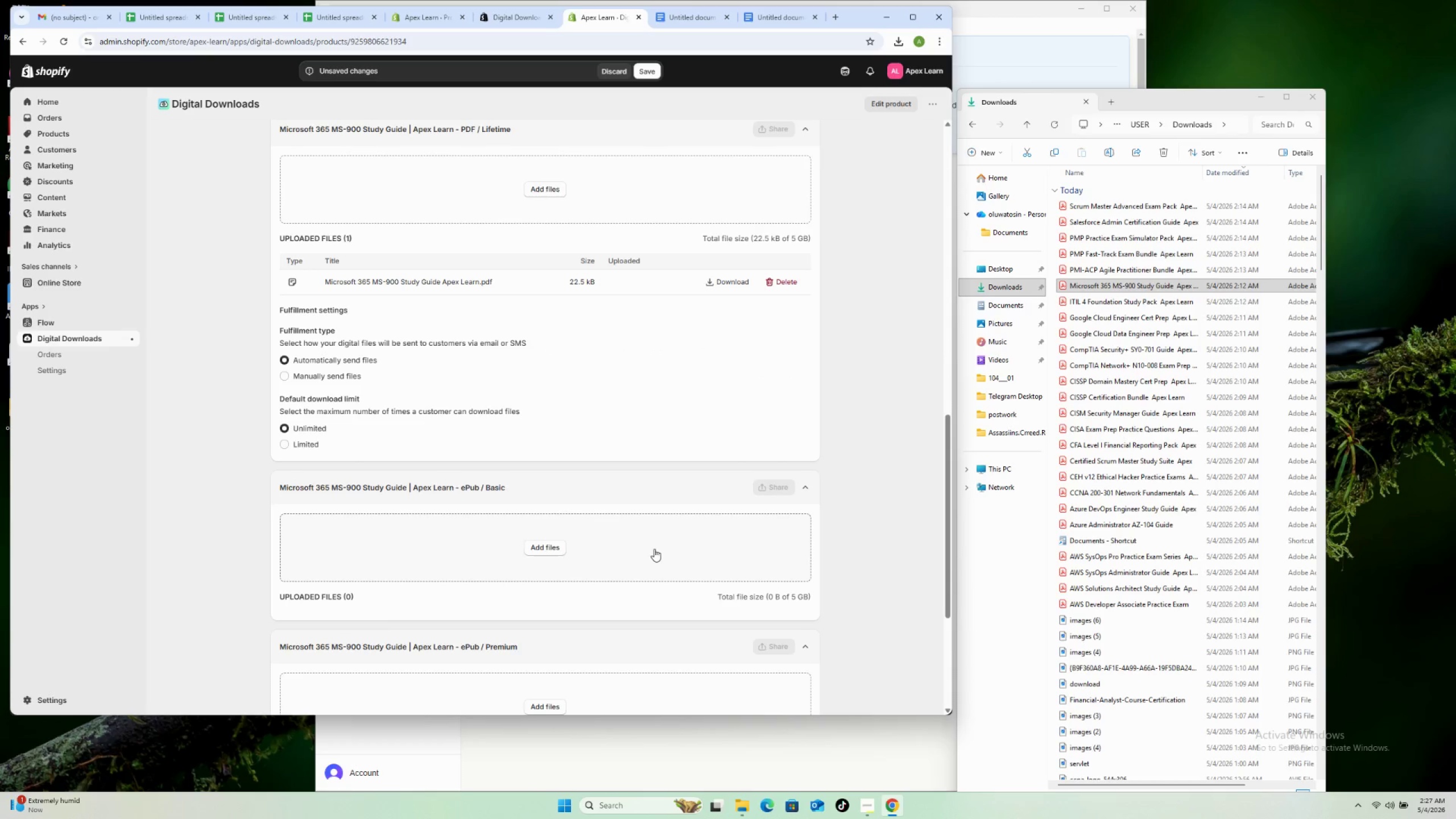 
scroll: coordinate [655, 551], scroll_direction: down, amount: 8.0
 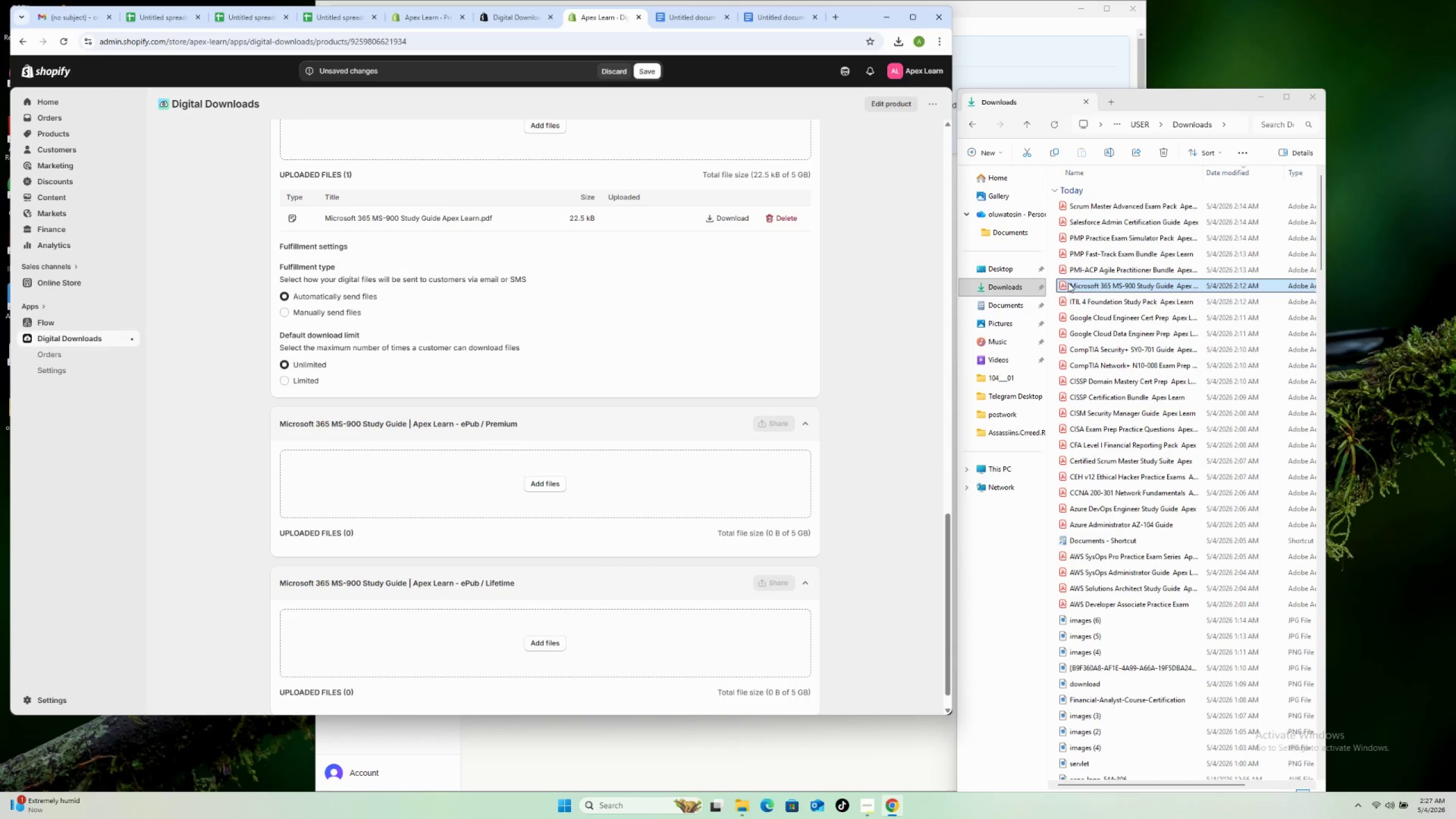 
left_click_drag(start_coordinate=[1082, 287], to_coordinate=[599, 500])
 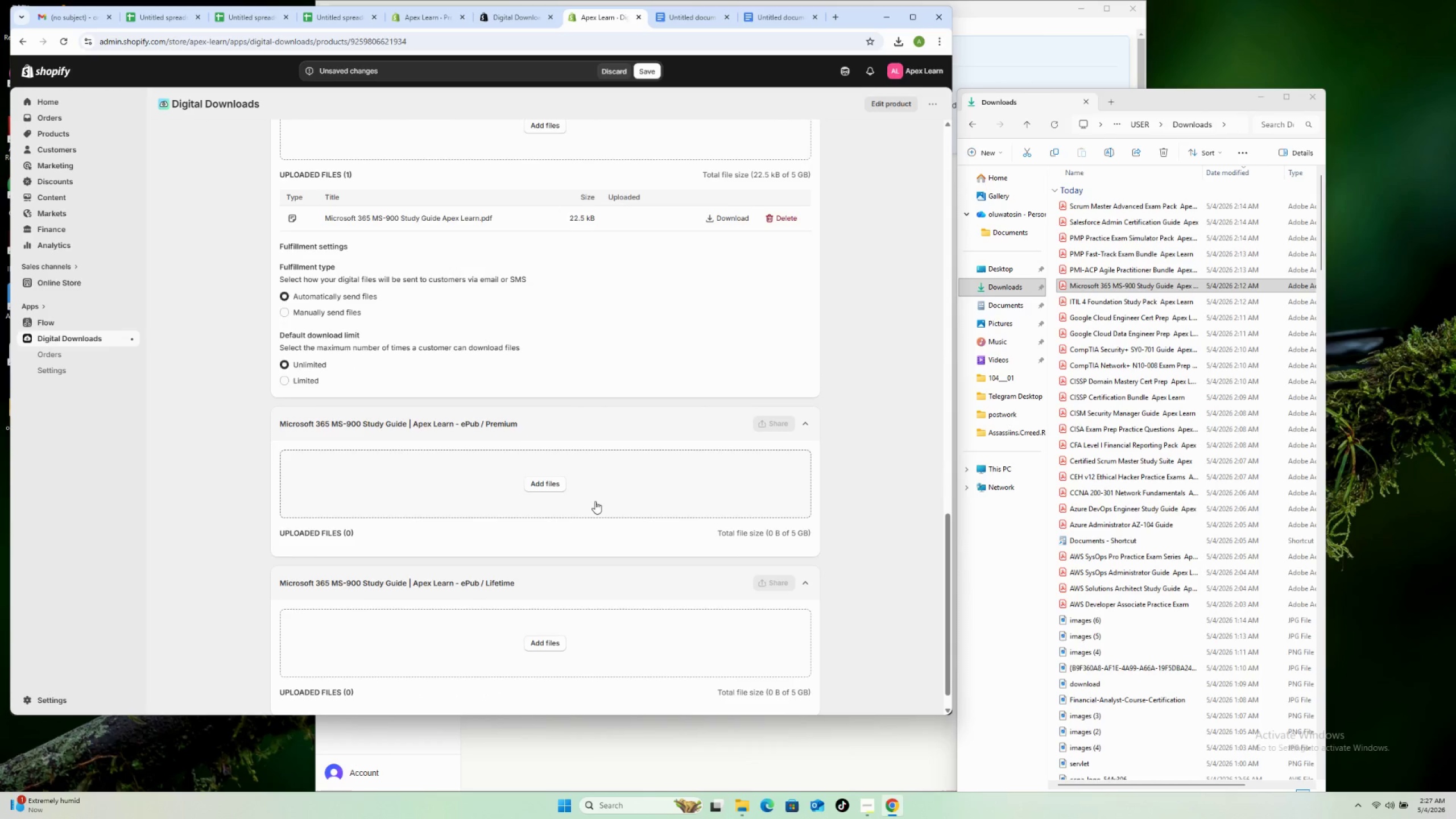 
scroll: coordinate [666, 497], scroll_direction: down, amount: 17.0
 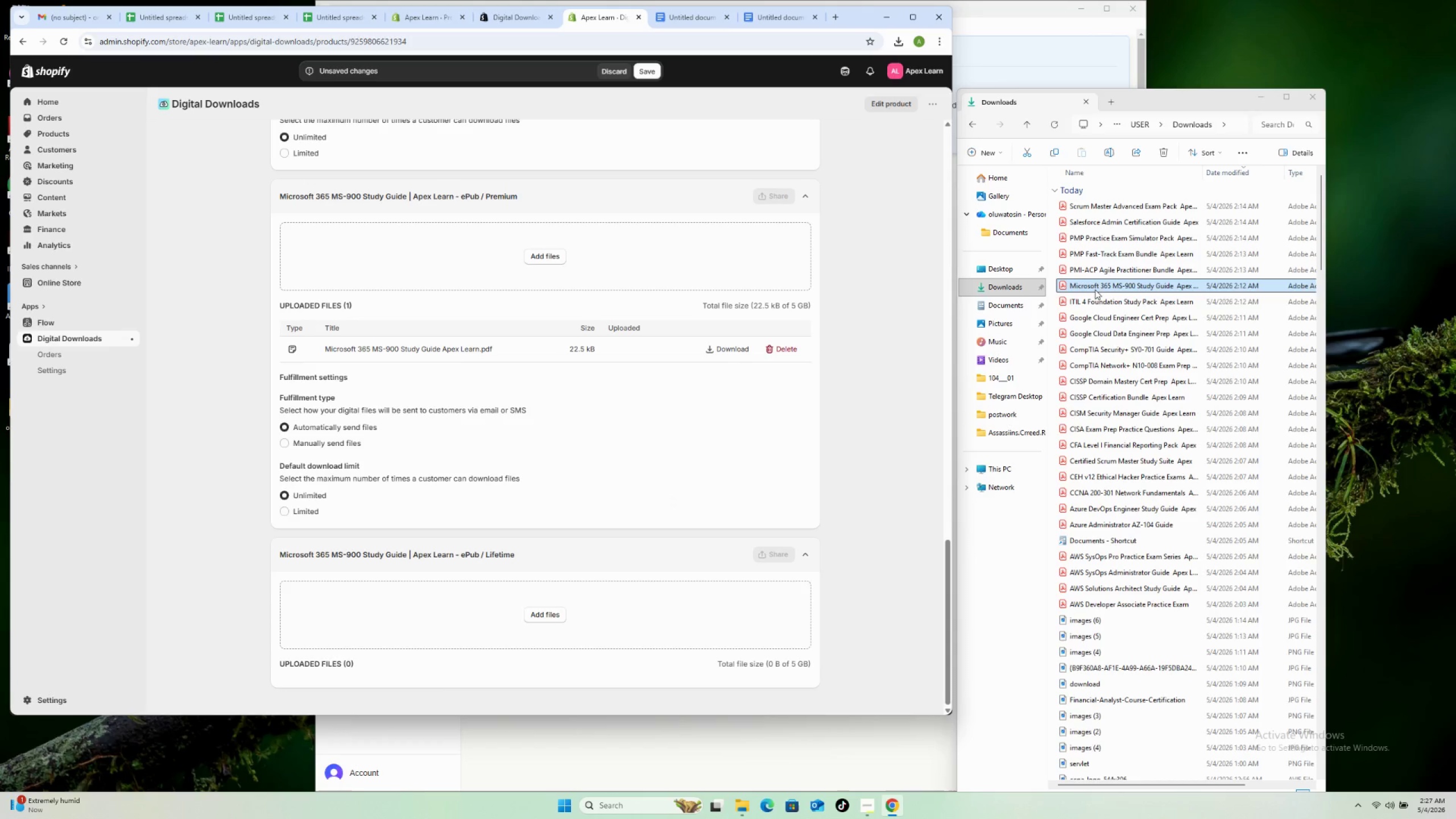 
left_click_drag(start_coordinate=[1101, 285], to_coordinate=[561, 626])
 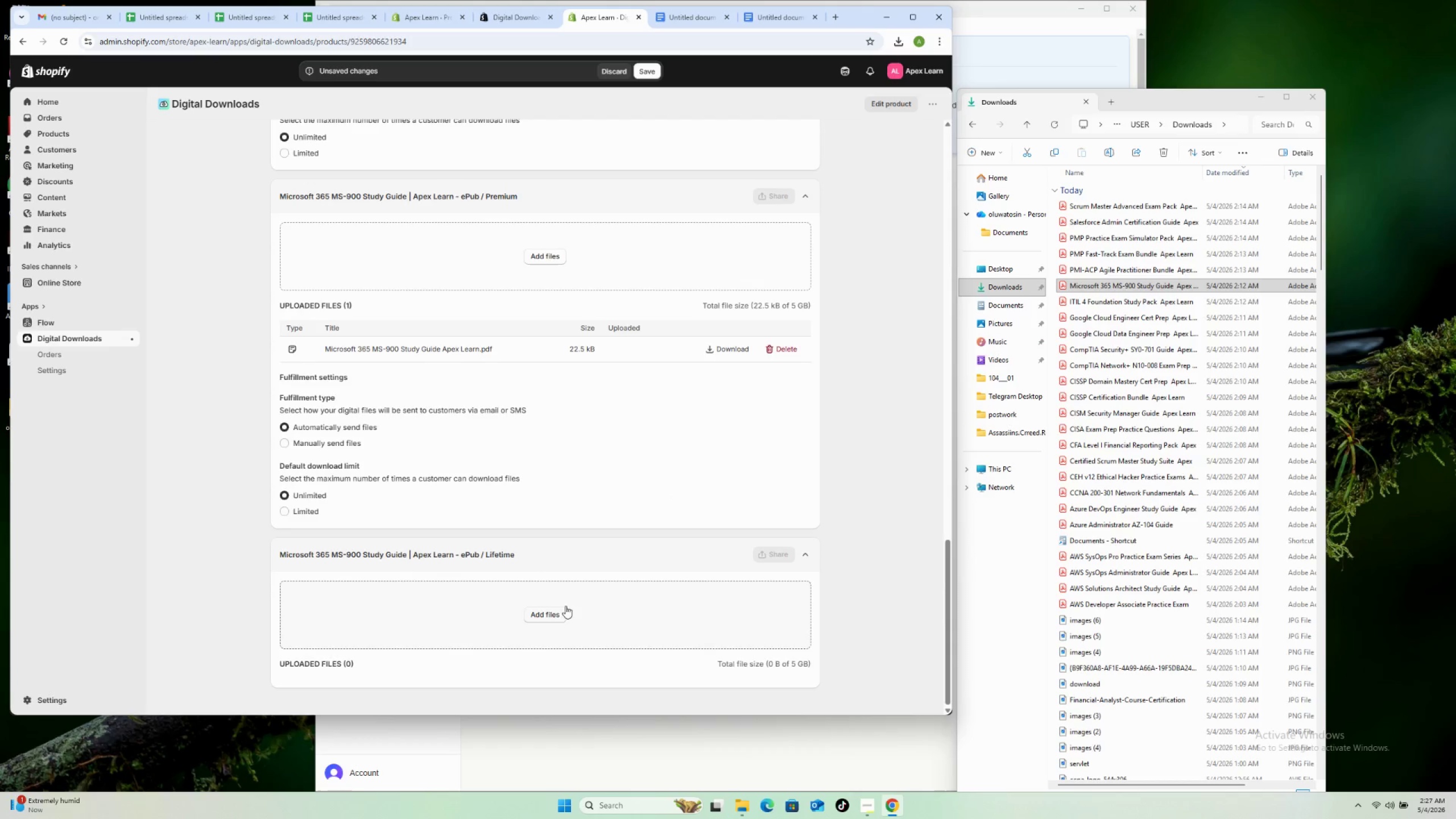 
scroll: coordinate [375, 560], scroll_direction: down, amount: 10.0
 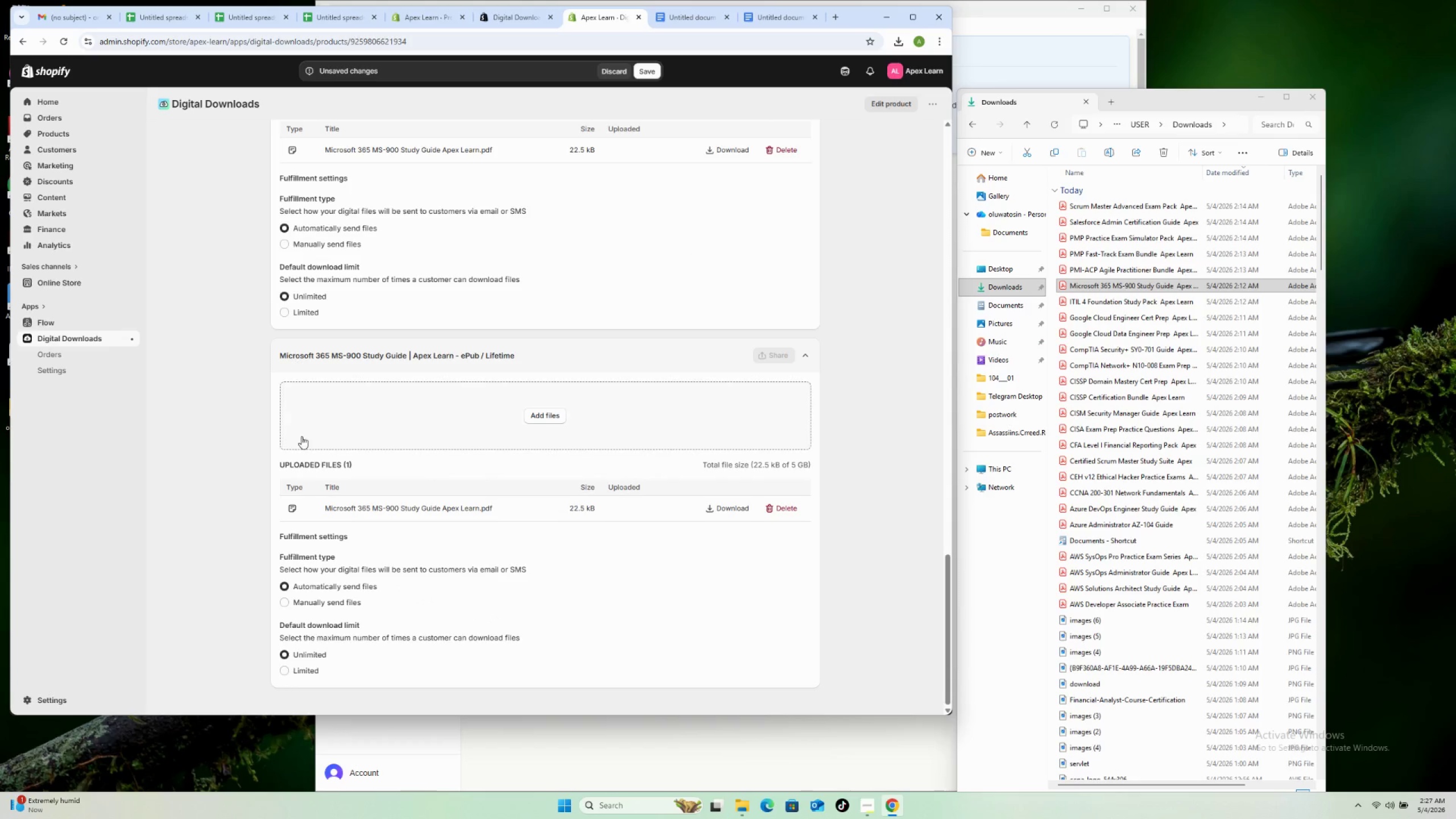 
left_click([295, 313])
 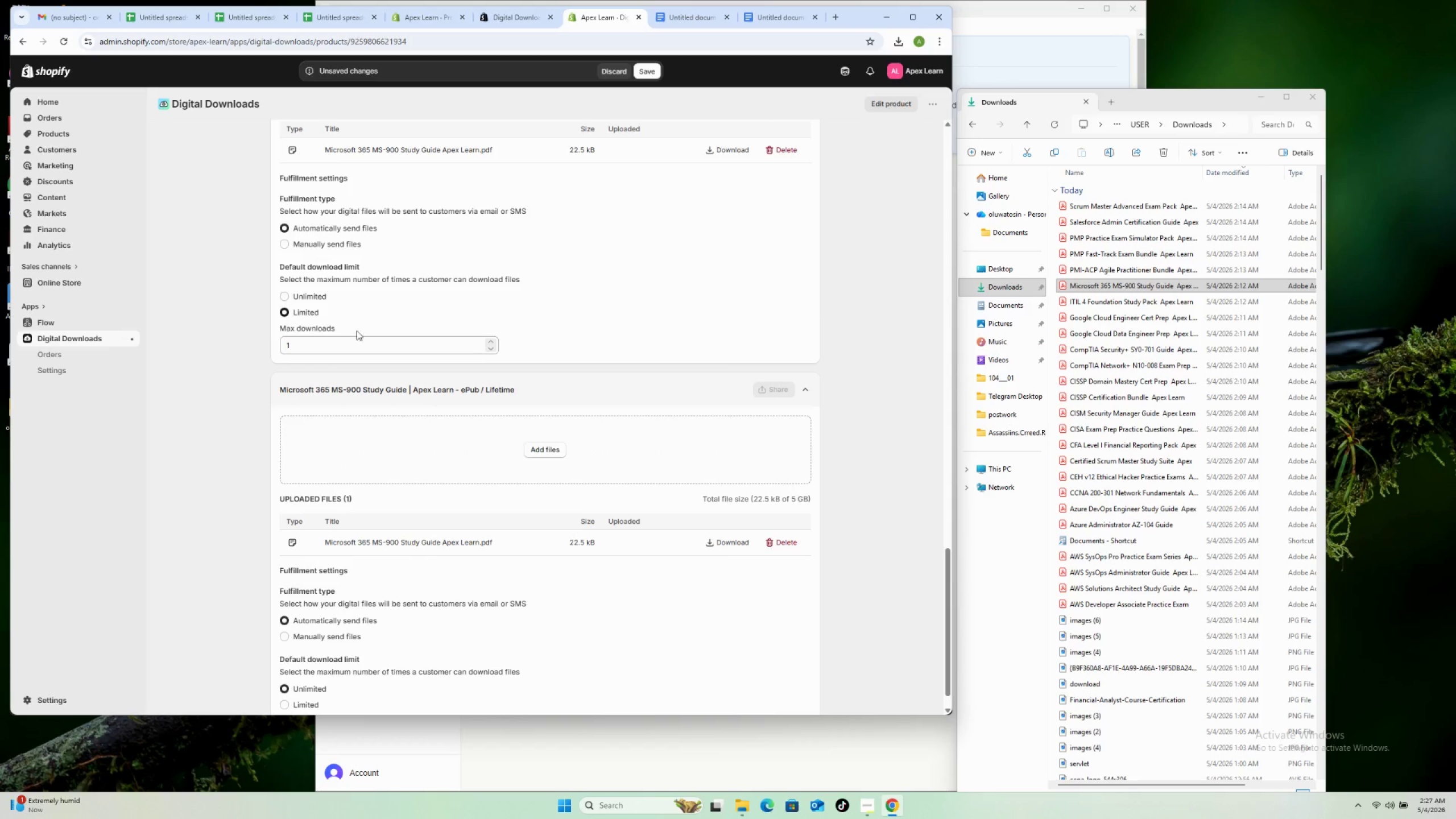 
scroll: coordinate [387, 355], scroll_direction: up, amount: 6.0
 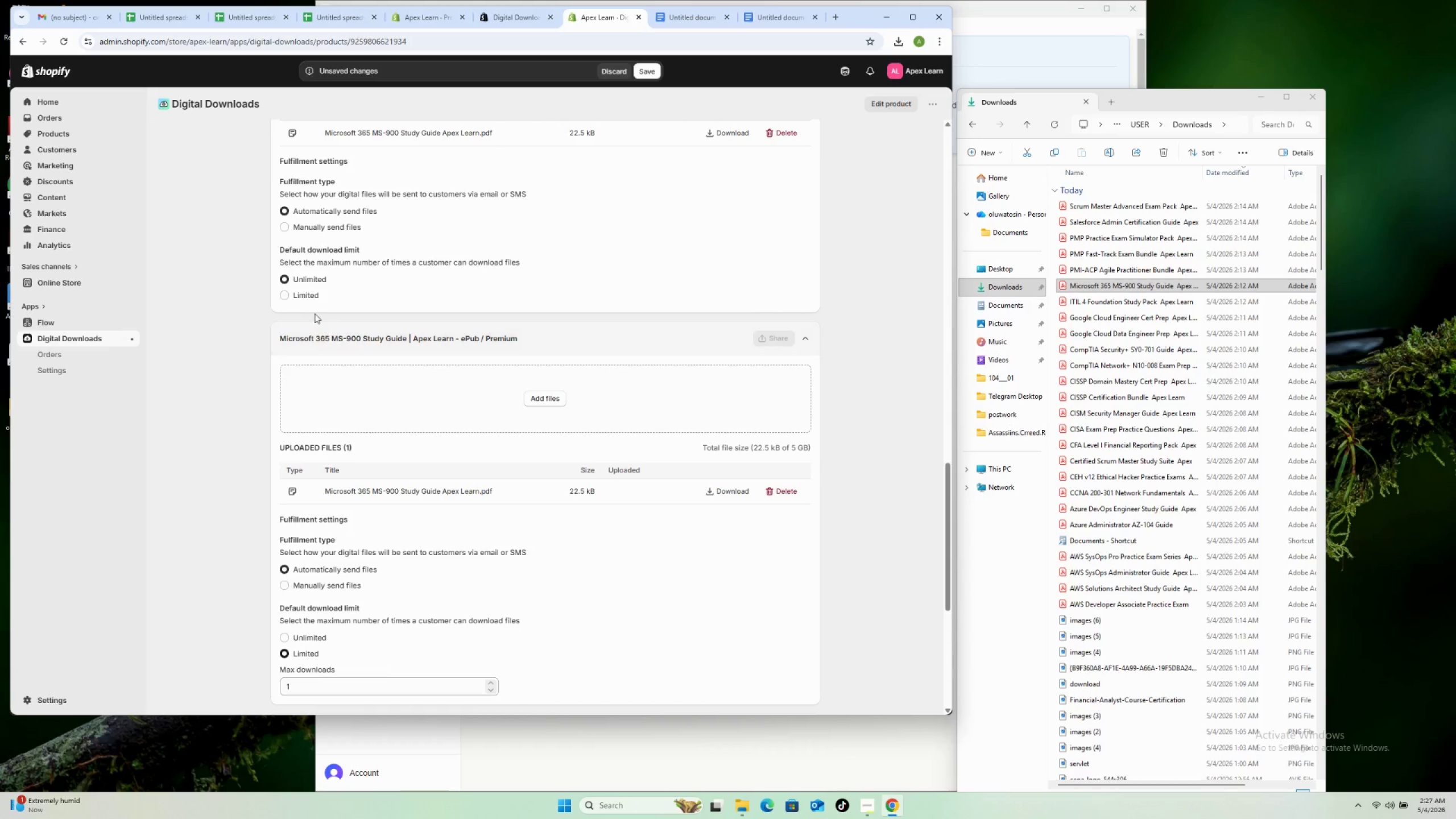 
left_click([311, 297])
 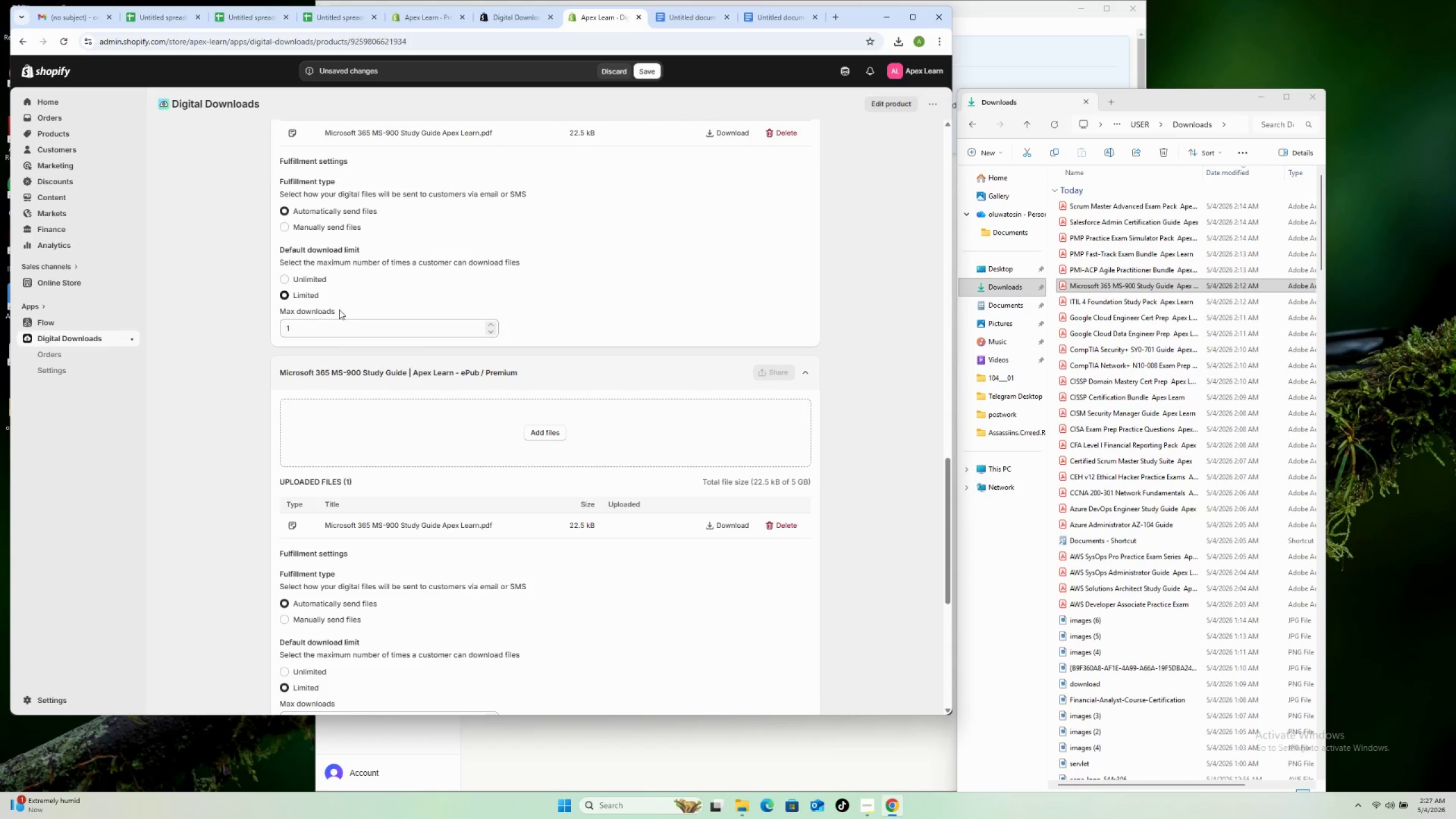 
scroll: coordinate [336, 351], scroll_direction: up, amount: 14.0
 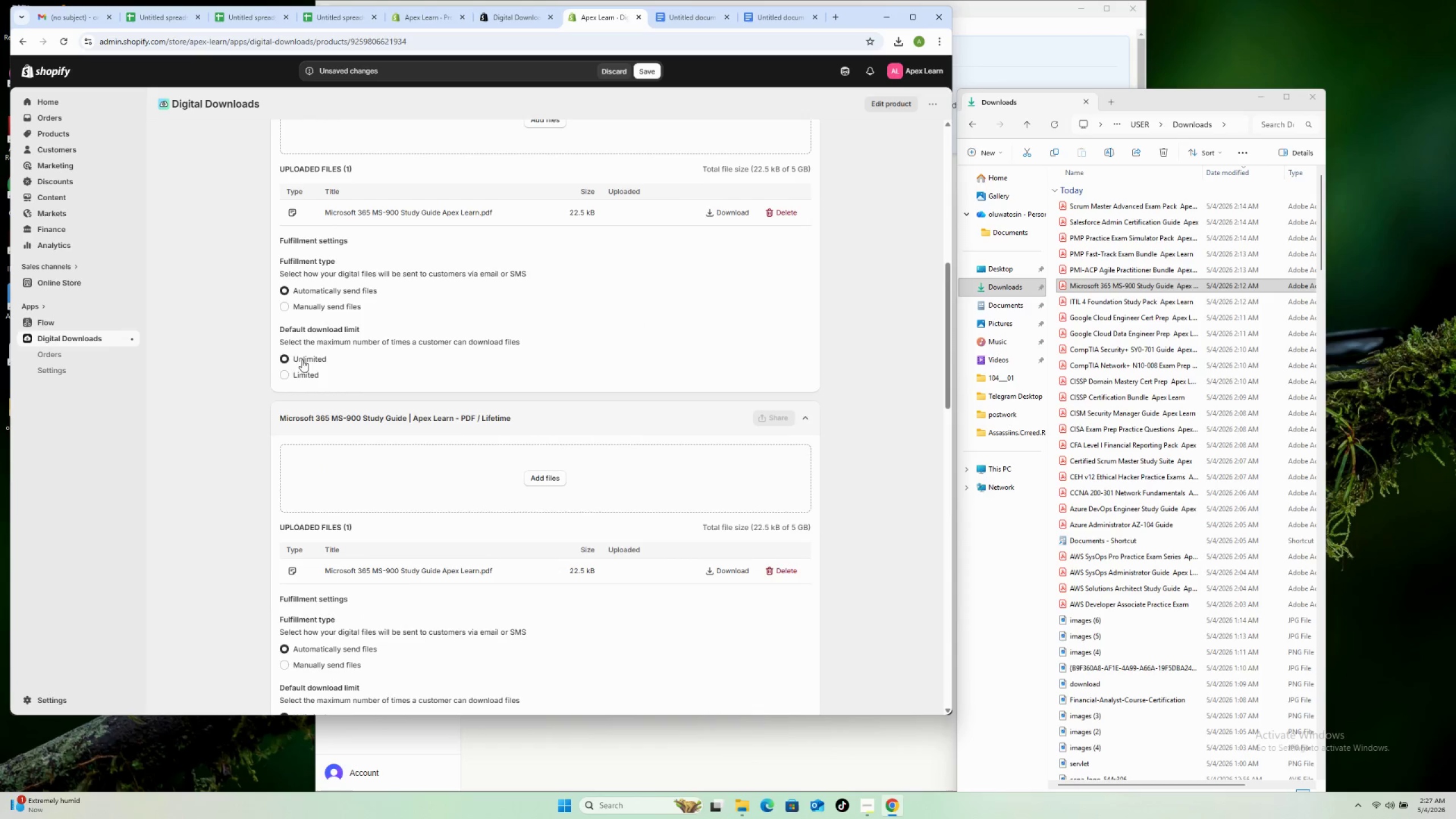 
left_click([300, 374])
 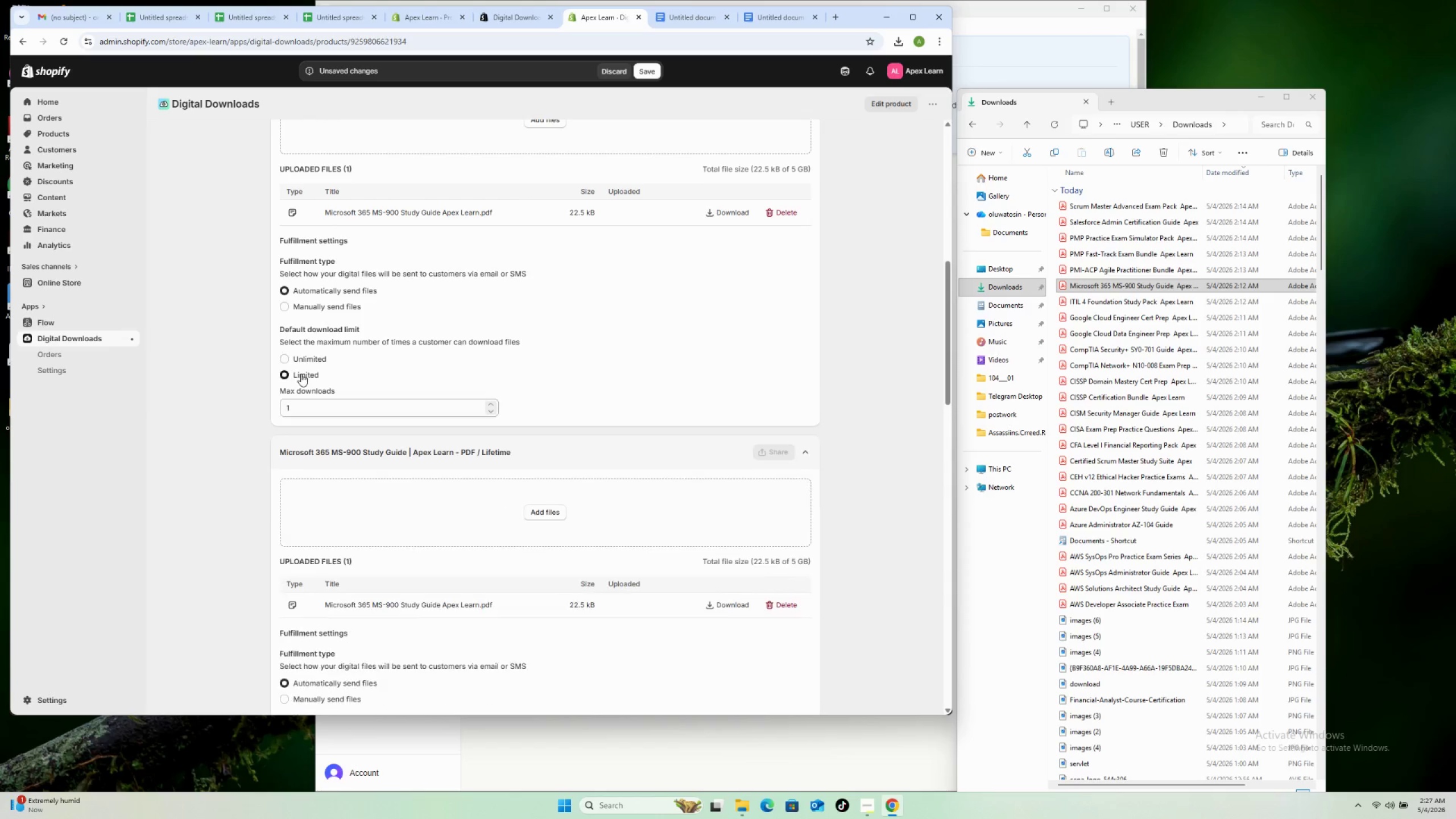 
scroll: coordinate [308, 369], scroll_direction: up, amount: 7.0
 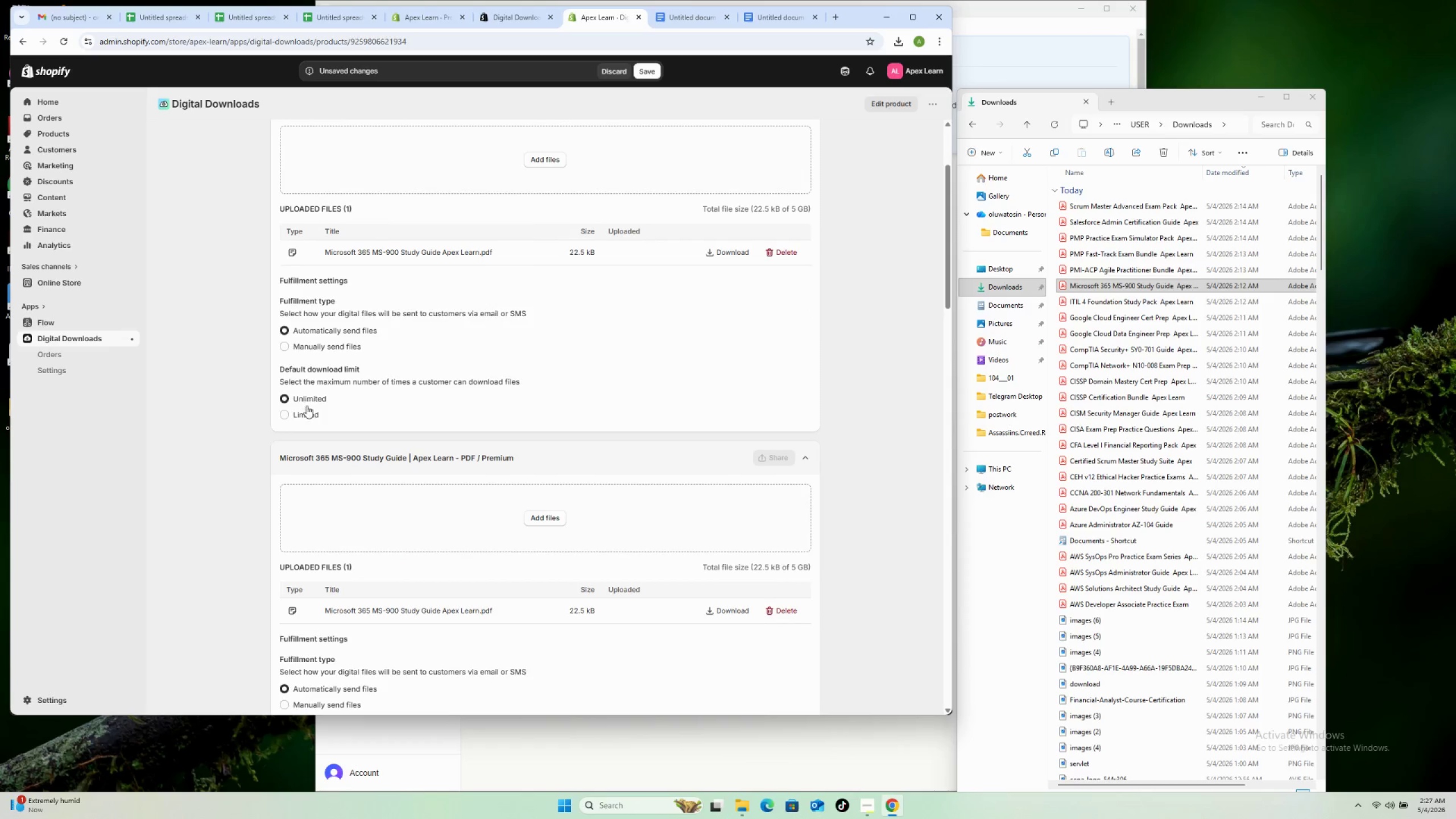 
left_click([307, 410])
 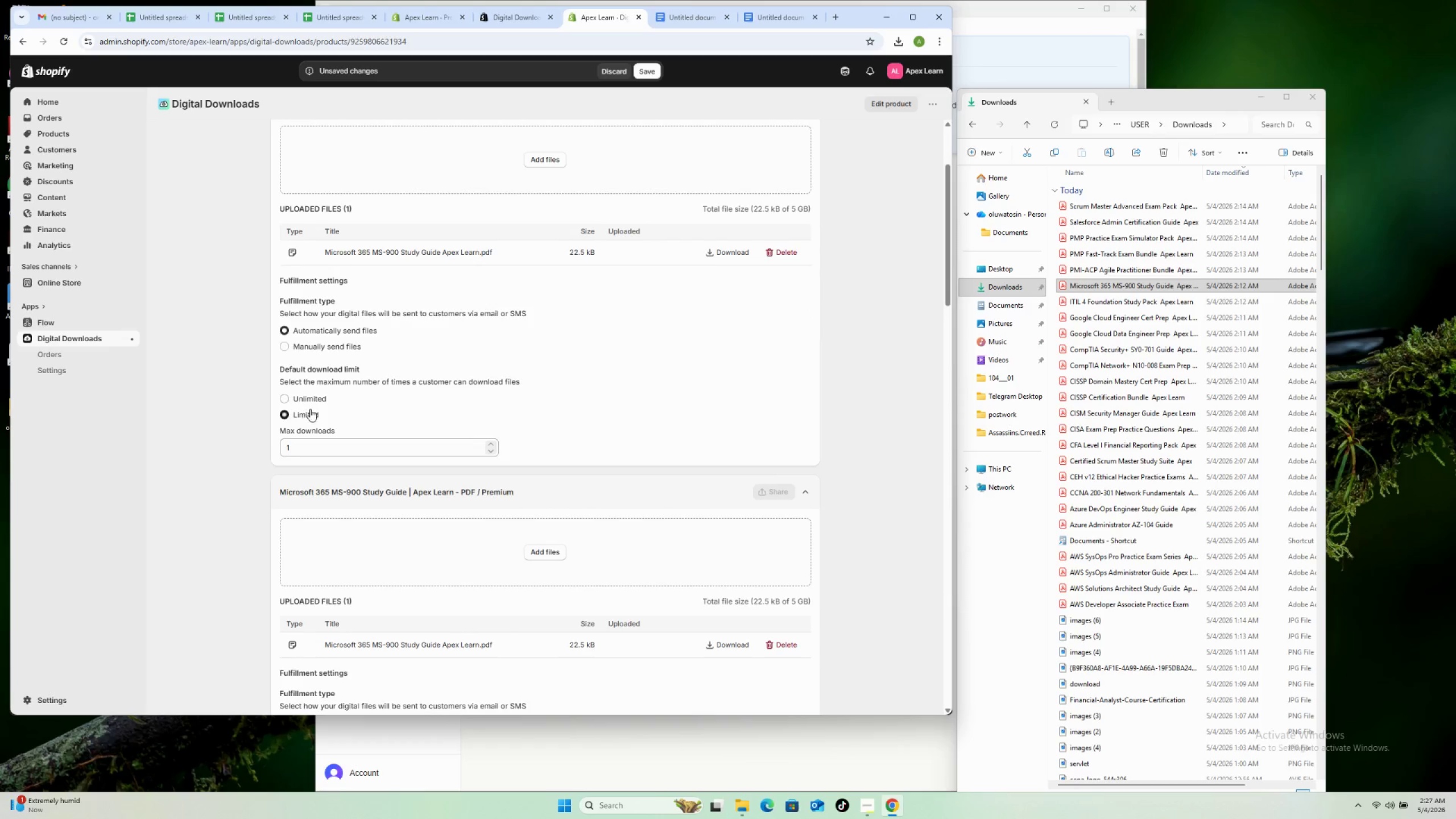 
scroll: coordinate [321, 394], scroll_direction: up, amount: 6.0
 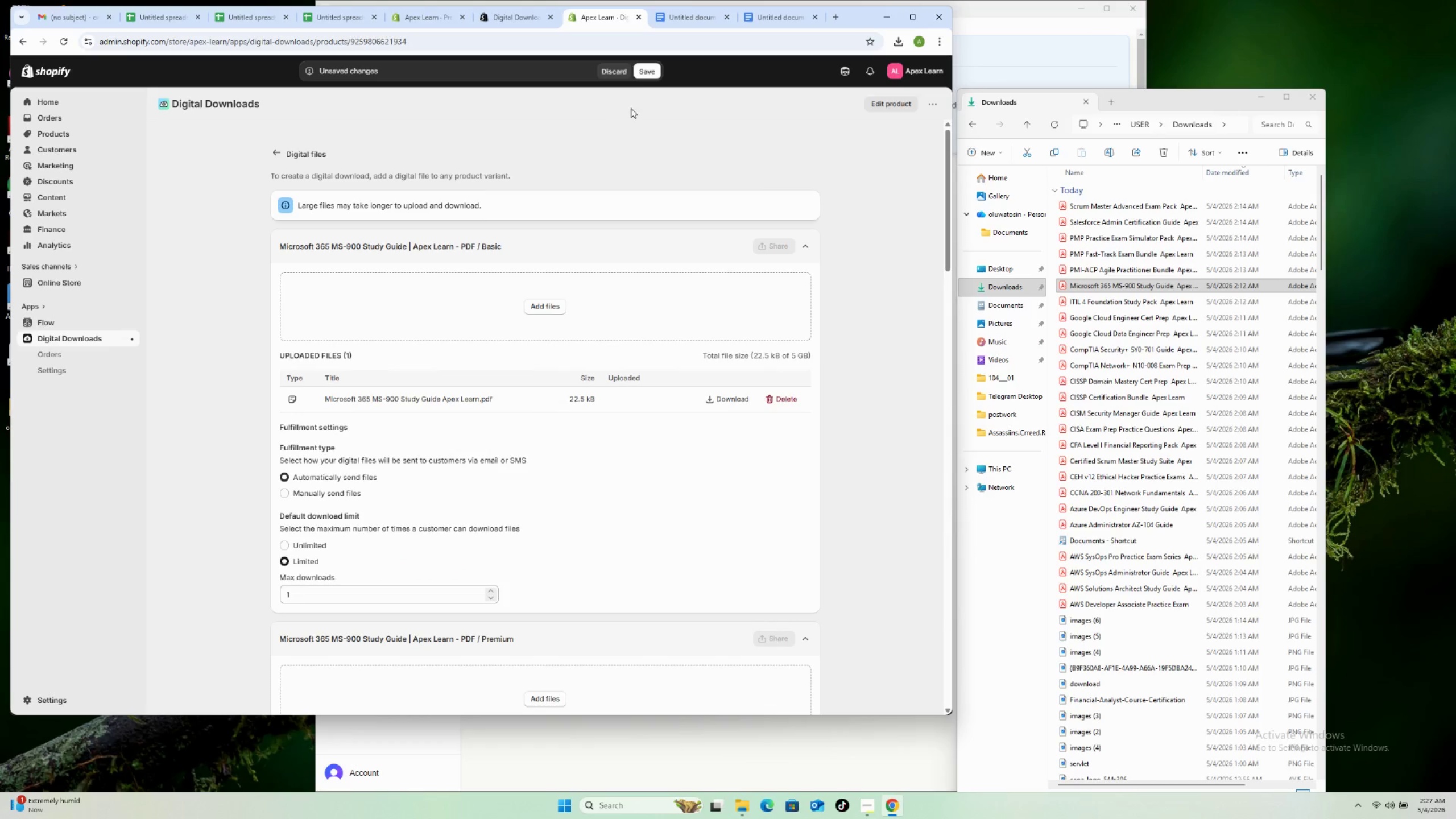 
left_click([644, 67])
 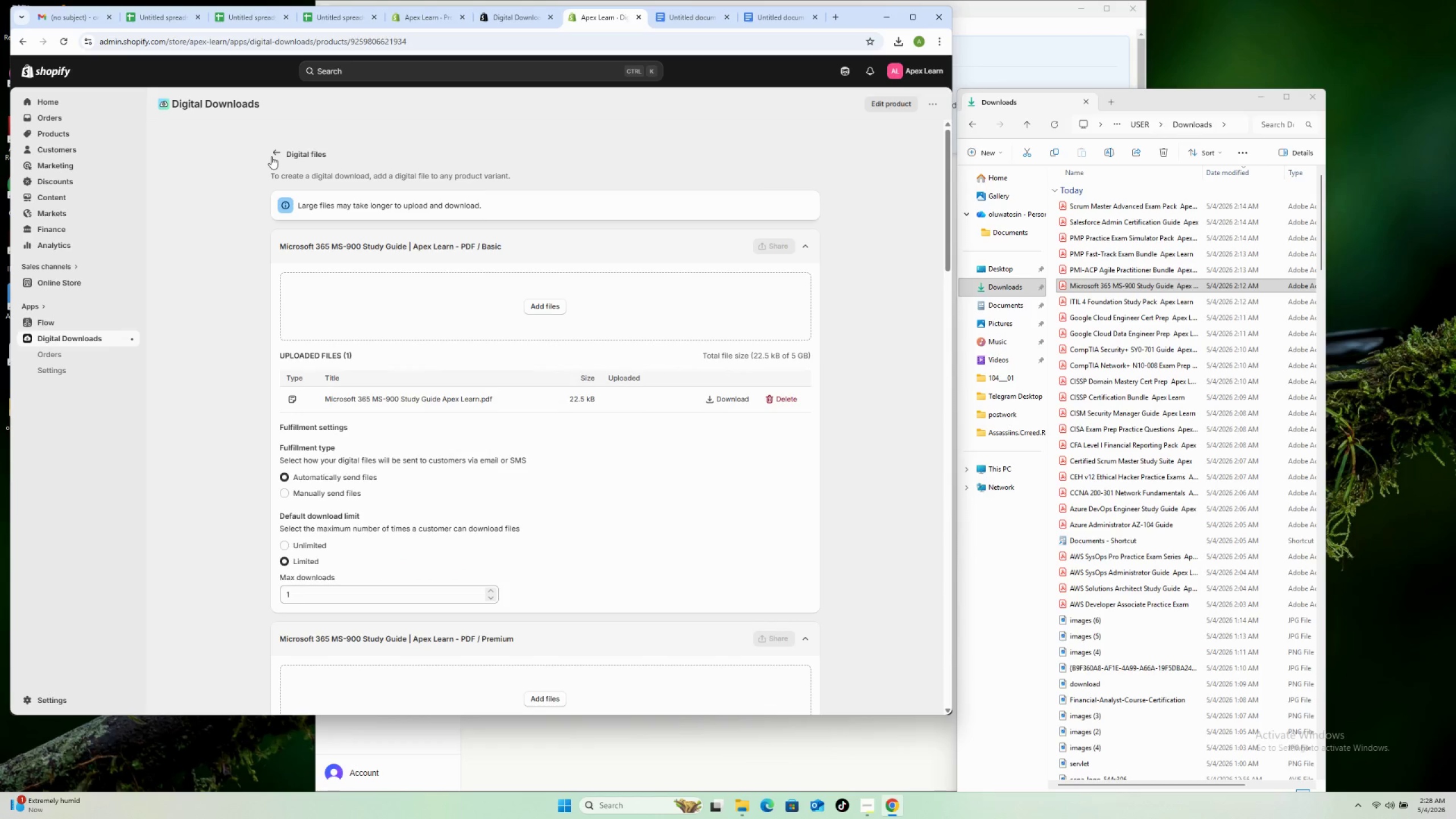 
left_click([275, 151])
 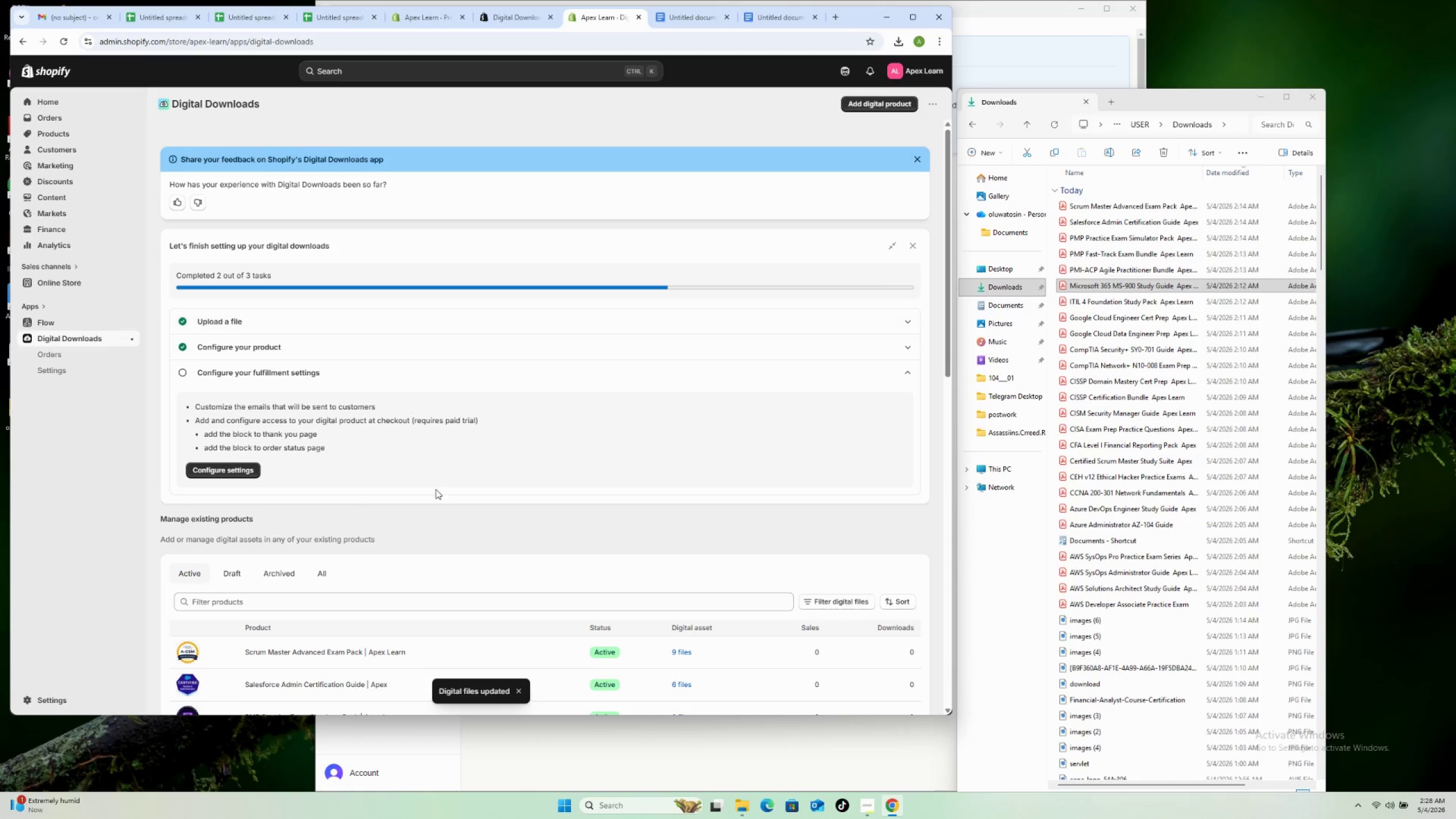 
scroll: coordinate [692, 378], scroll_direction: down, amount: 11.0
 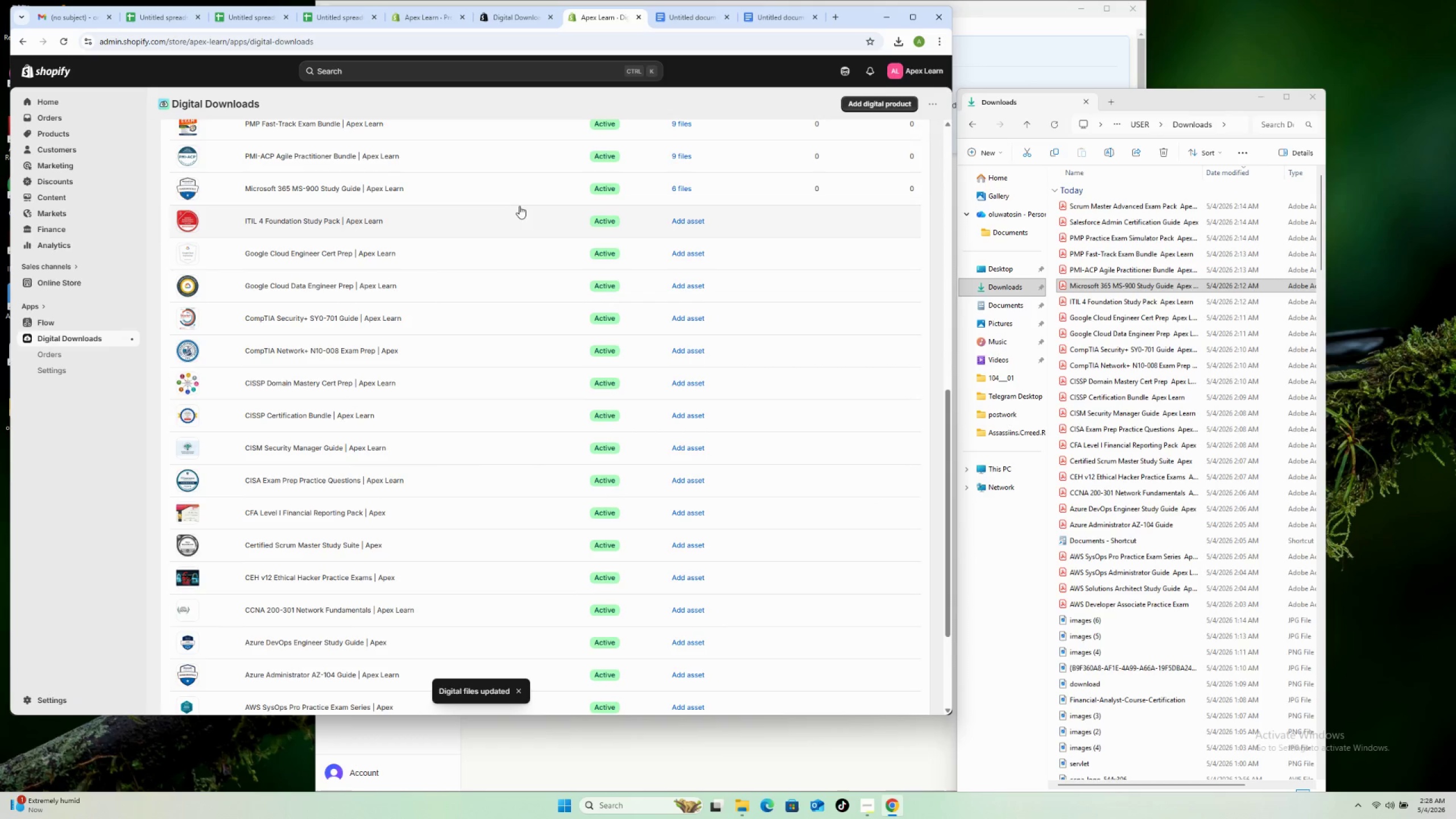 
left_click([502, 218])
 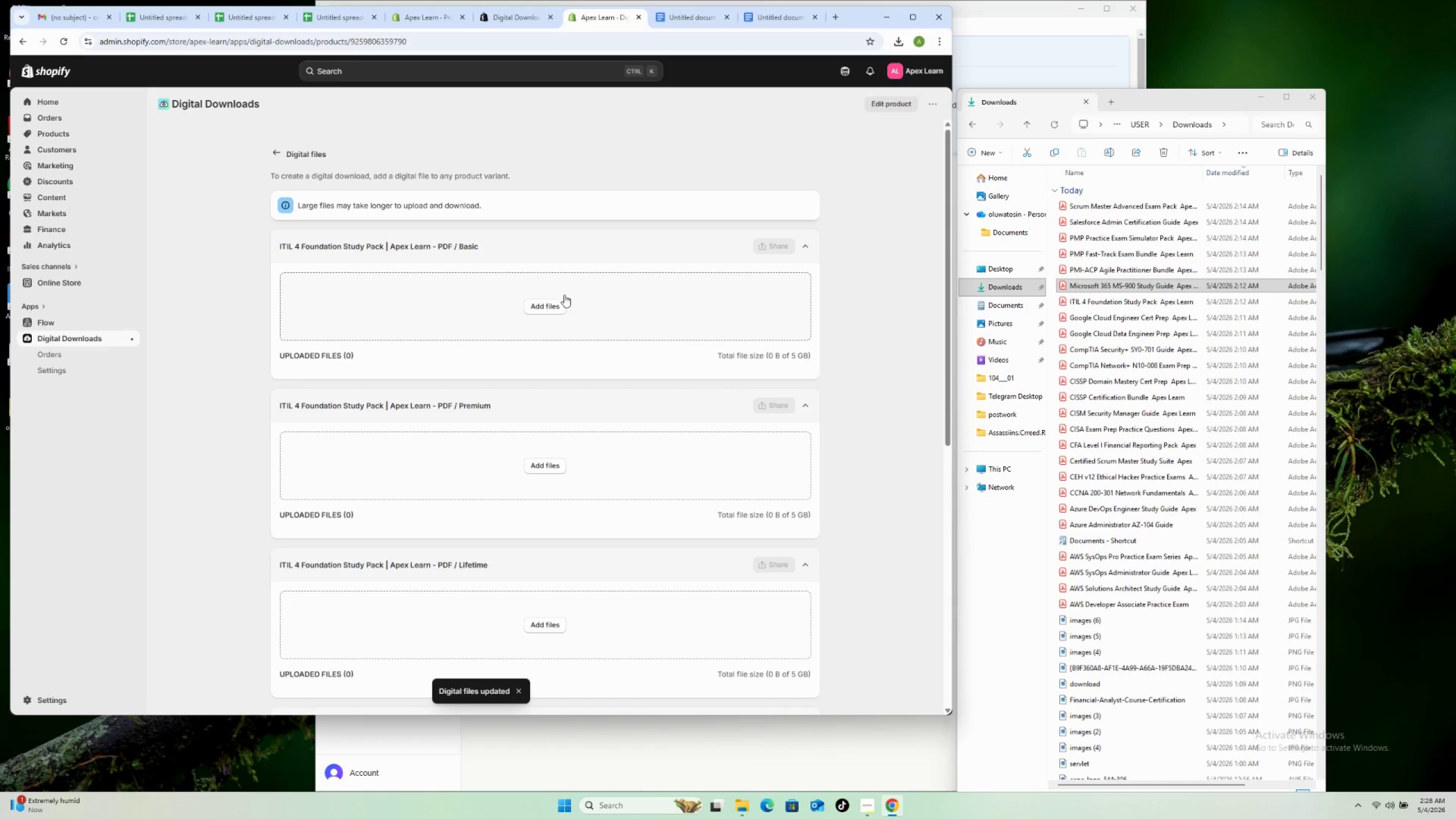 
wait(7.08)
 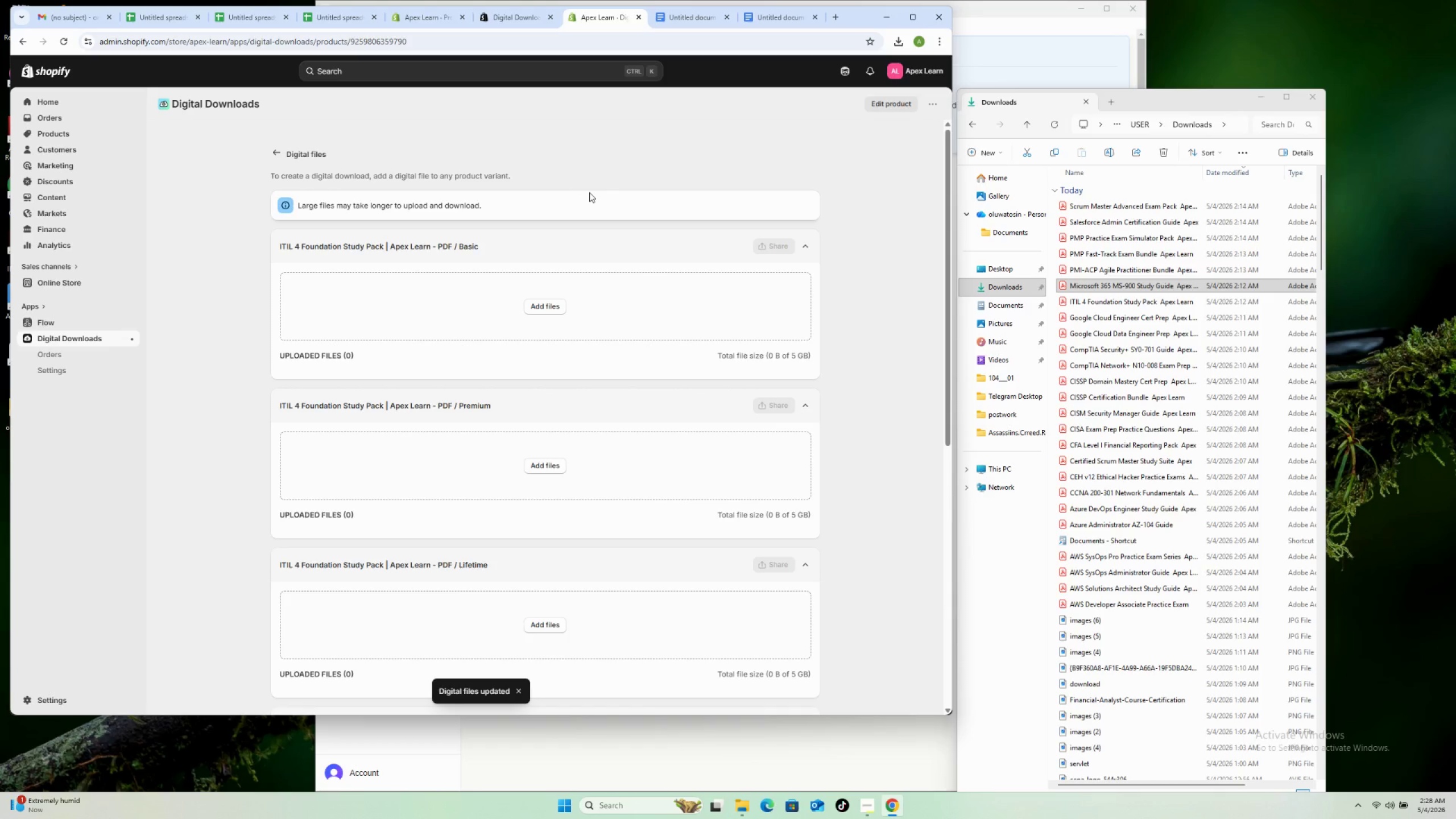 
left_click_drag(start_coordinate=[1107, 303], to_coordinate=[601, 322])
 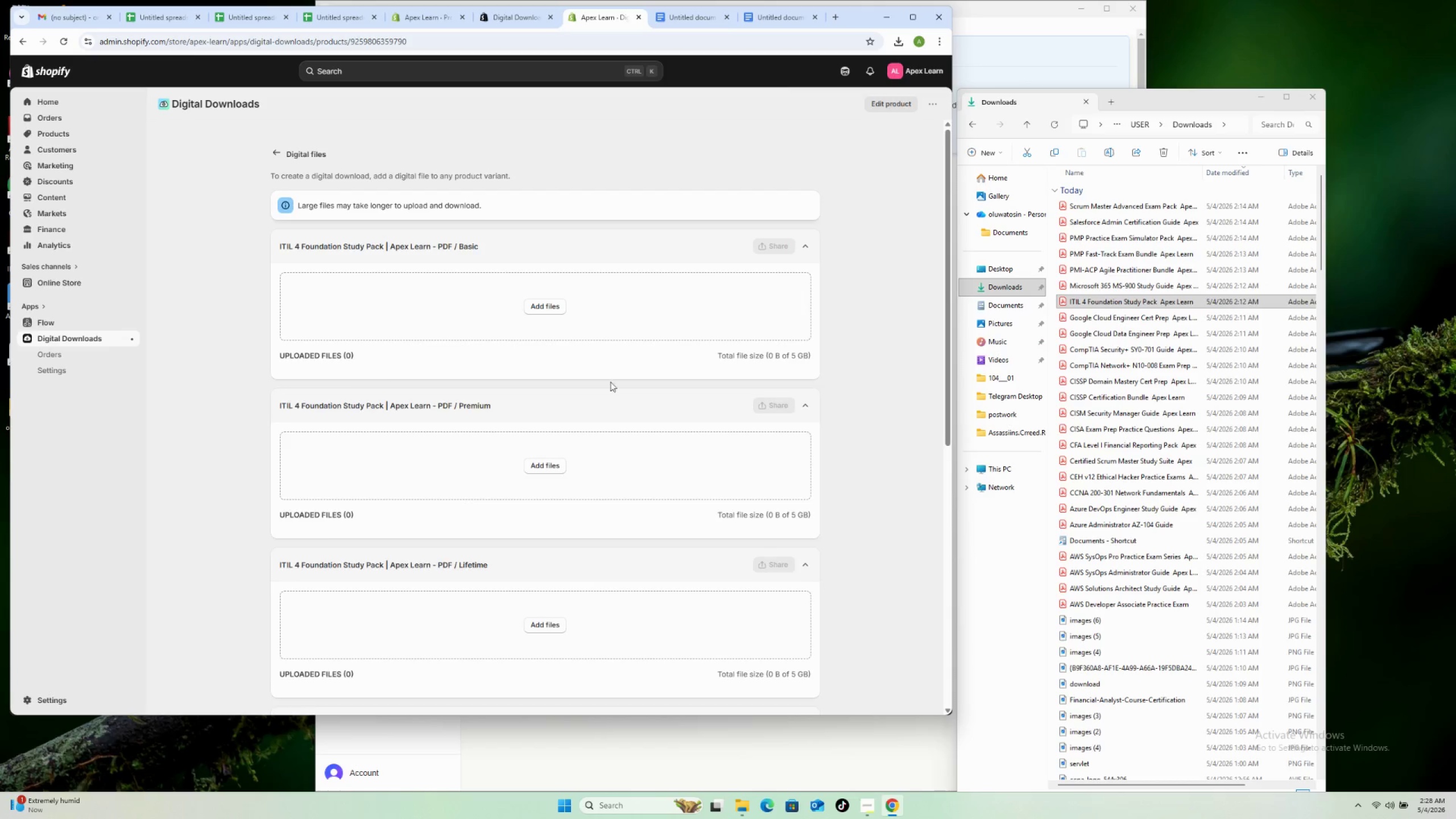 
scroll: coordinate [608, 386], scroll_direction: down, amount: 3.0
 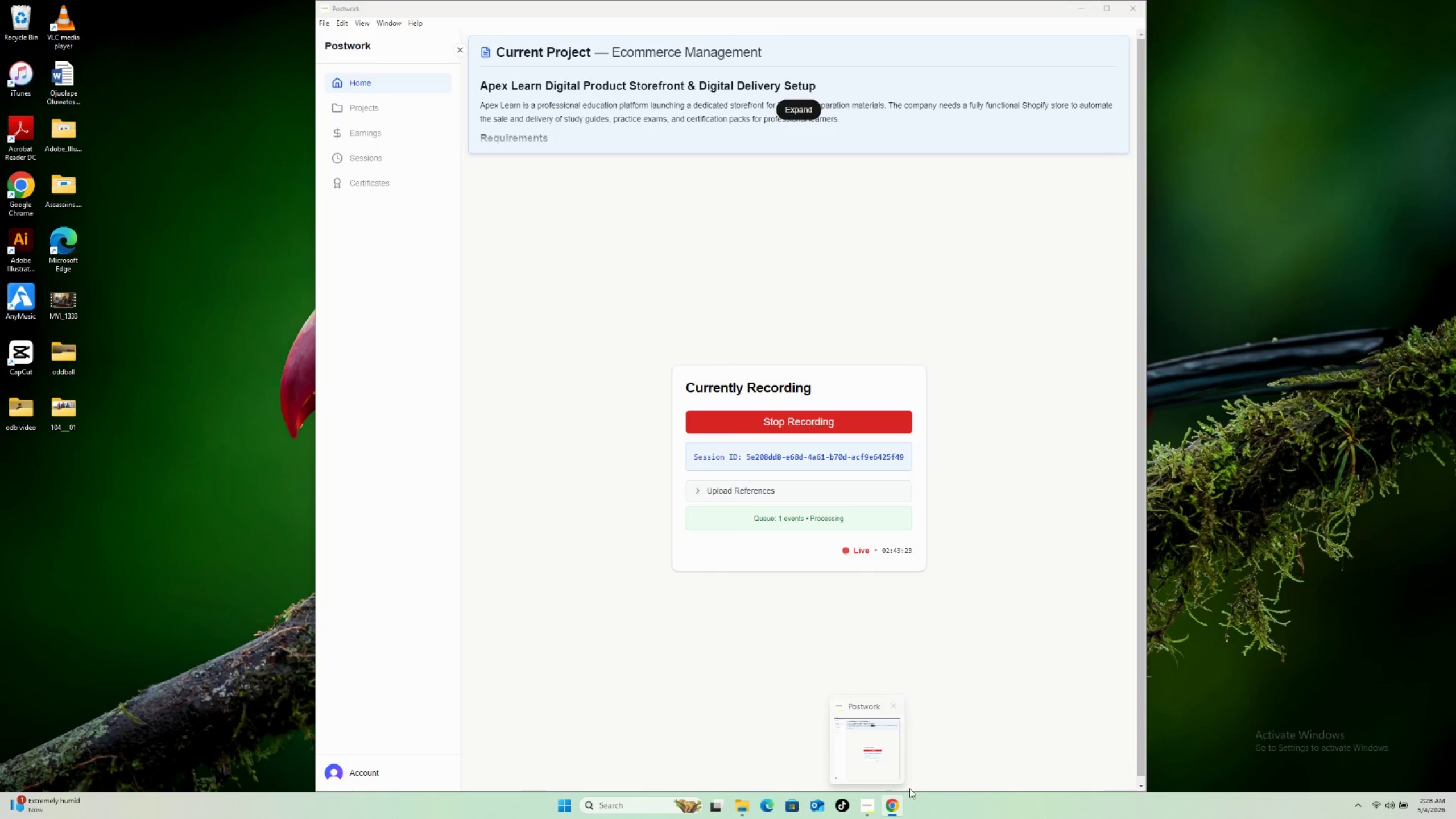 
wait(9.17)
 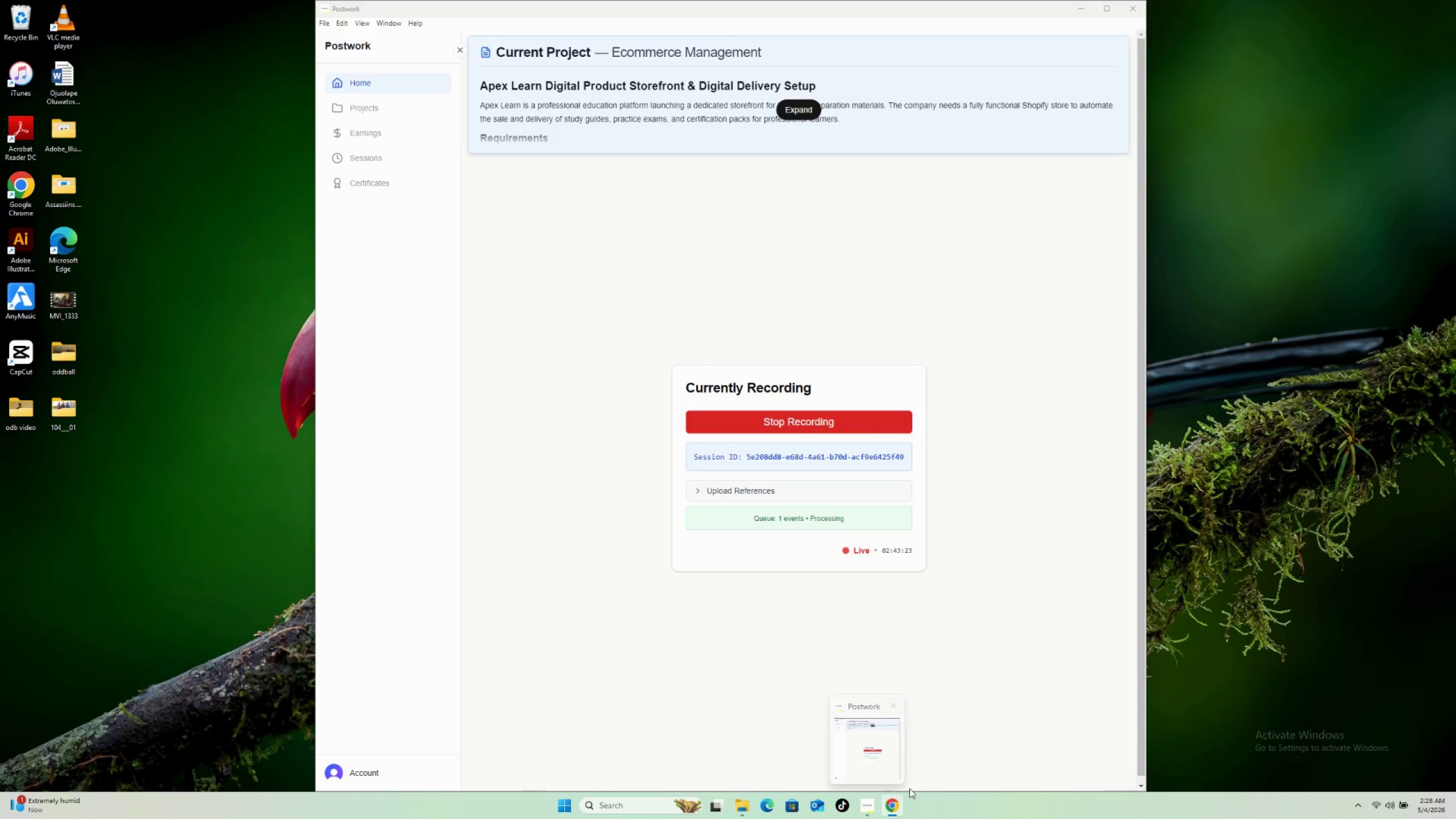 
left_click_drag(start_coordinate=[1112, 299], to_coordinate=[618, 489])
 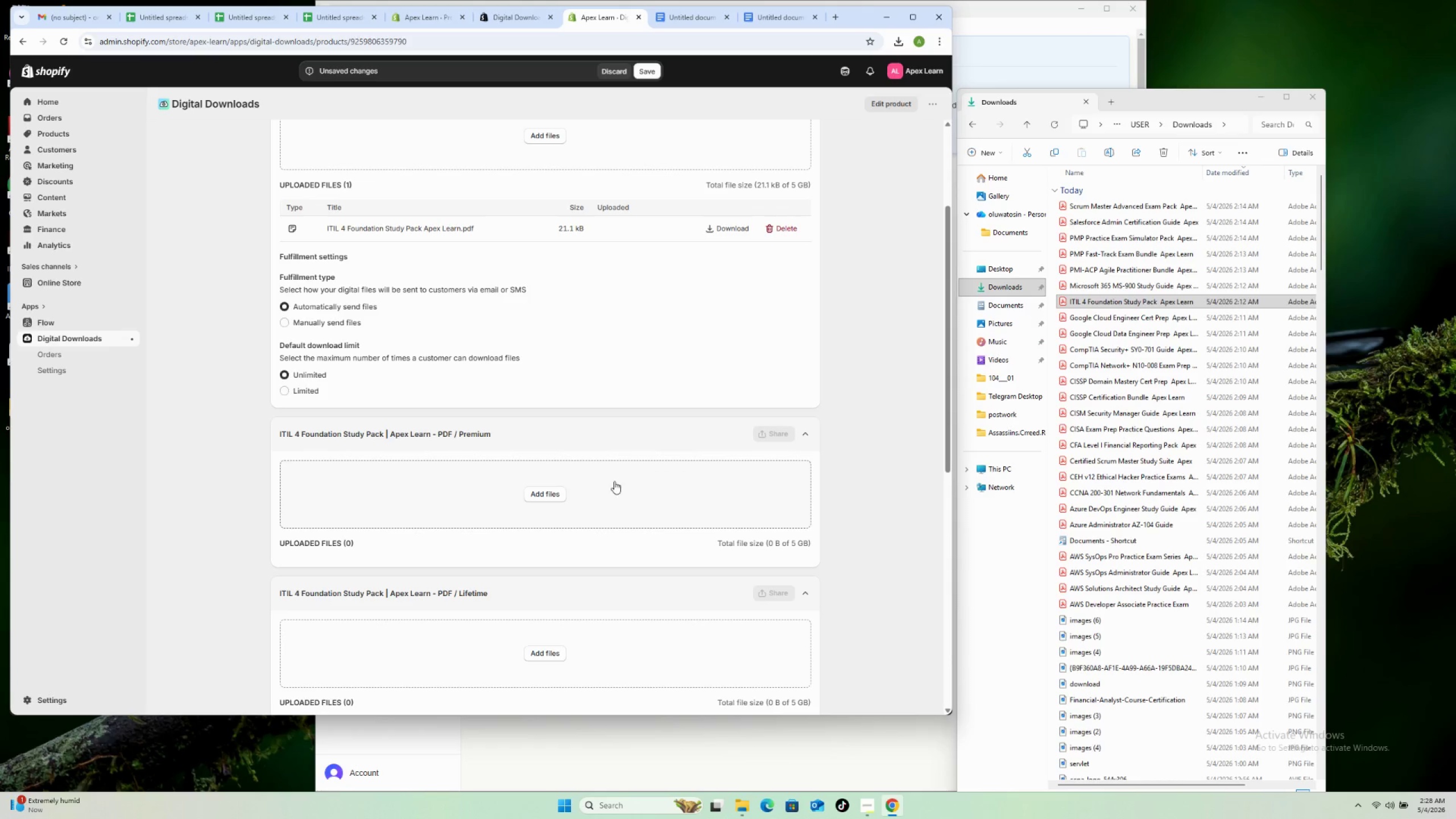 
scroll: coordinate [612, 473], scroll_direction: down, amount: 12.0
 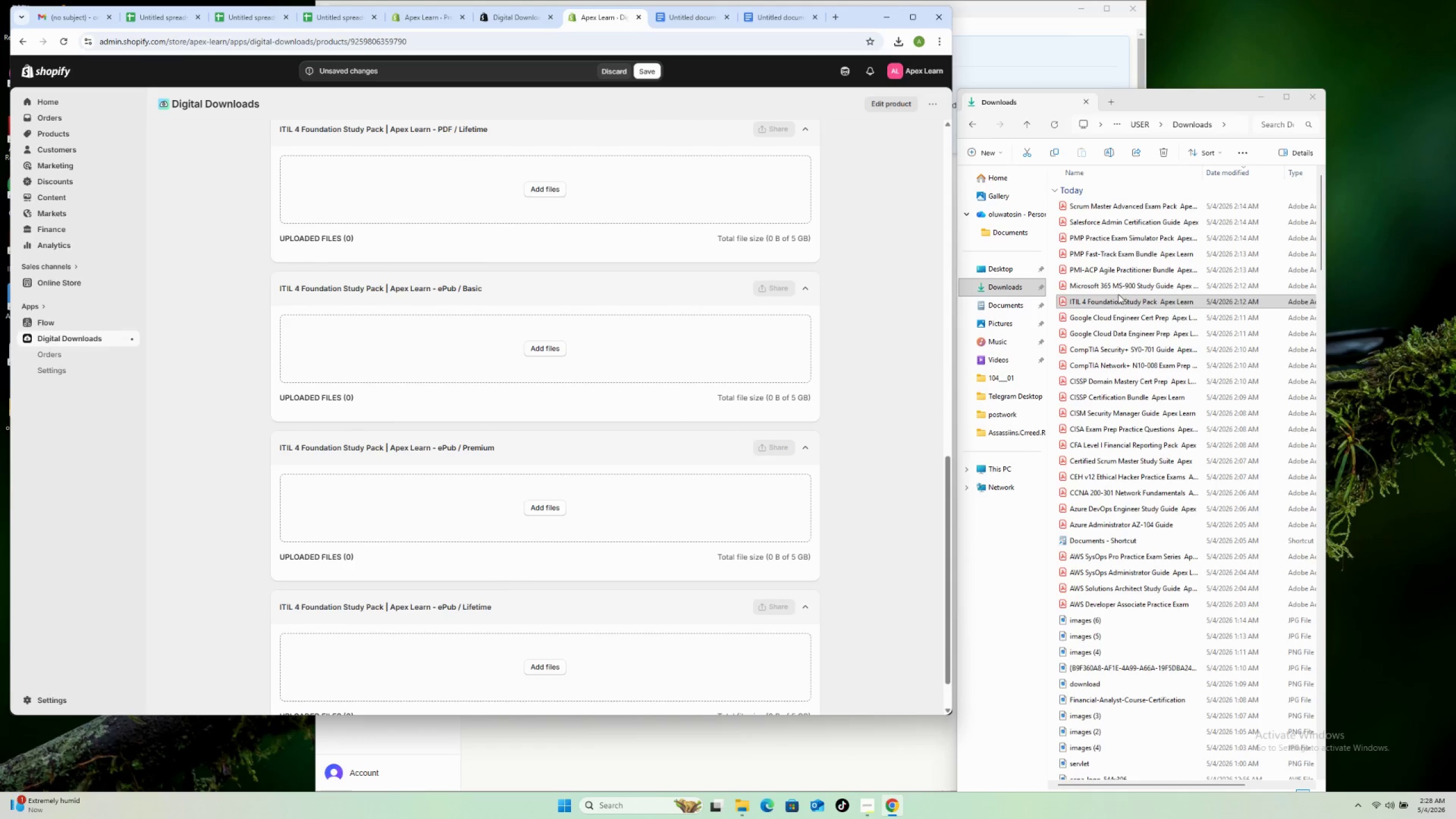 
left_click_drag(start_coordinate=[1118, 298], to_coordinate=[656, 173])
 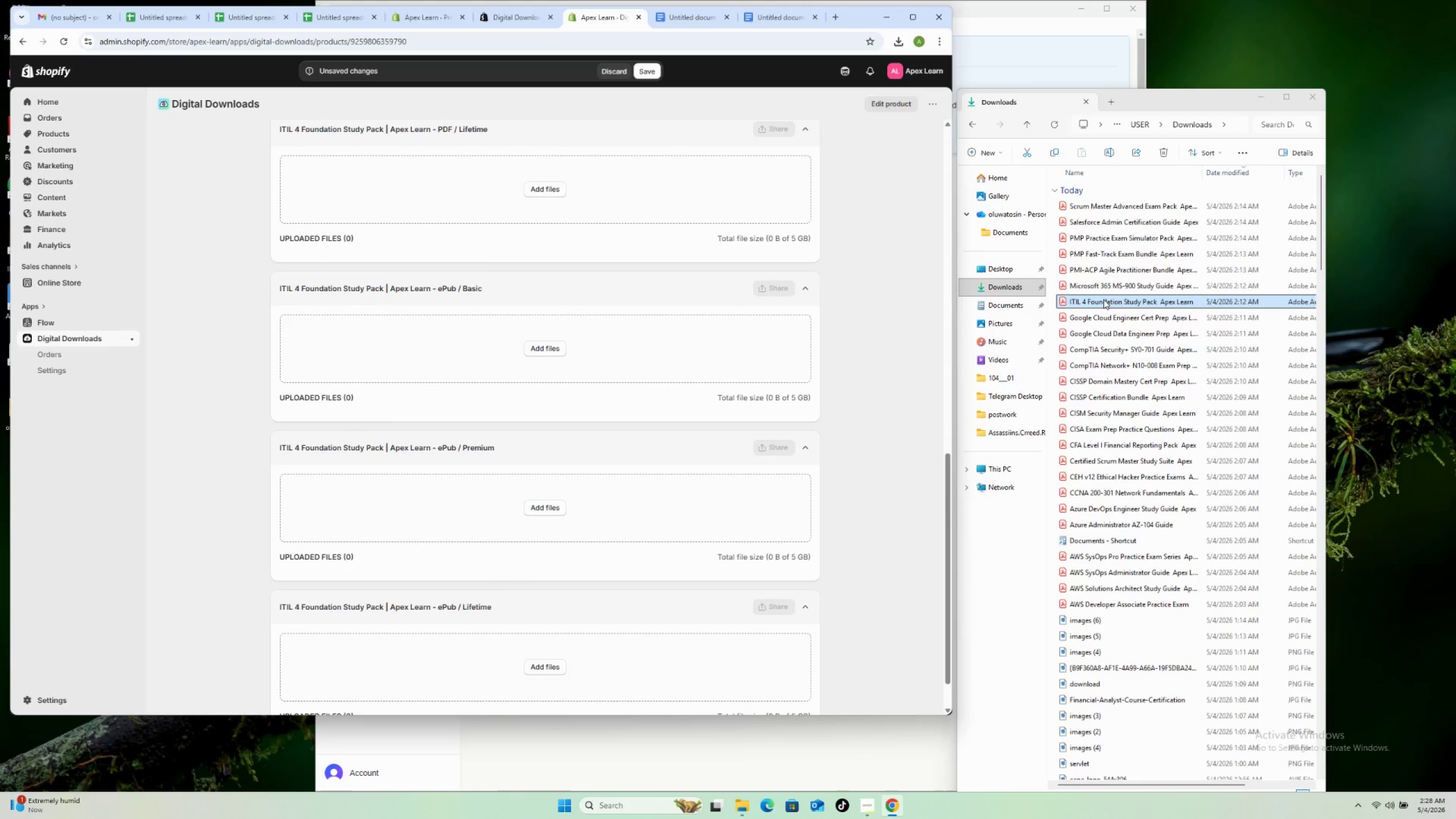 
left_click_drag(start_coordinate=[1103, 299], to_coordinate=[657, 352])
 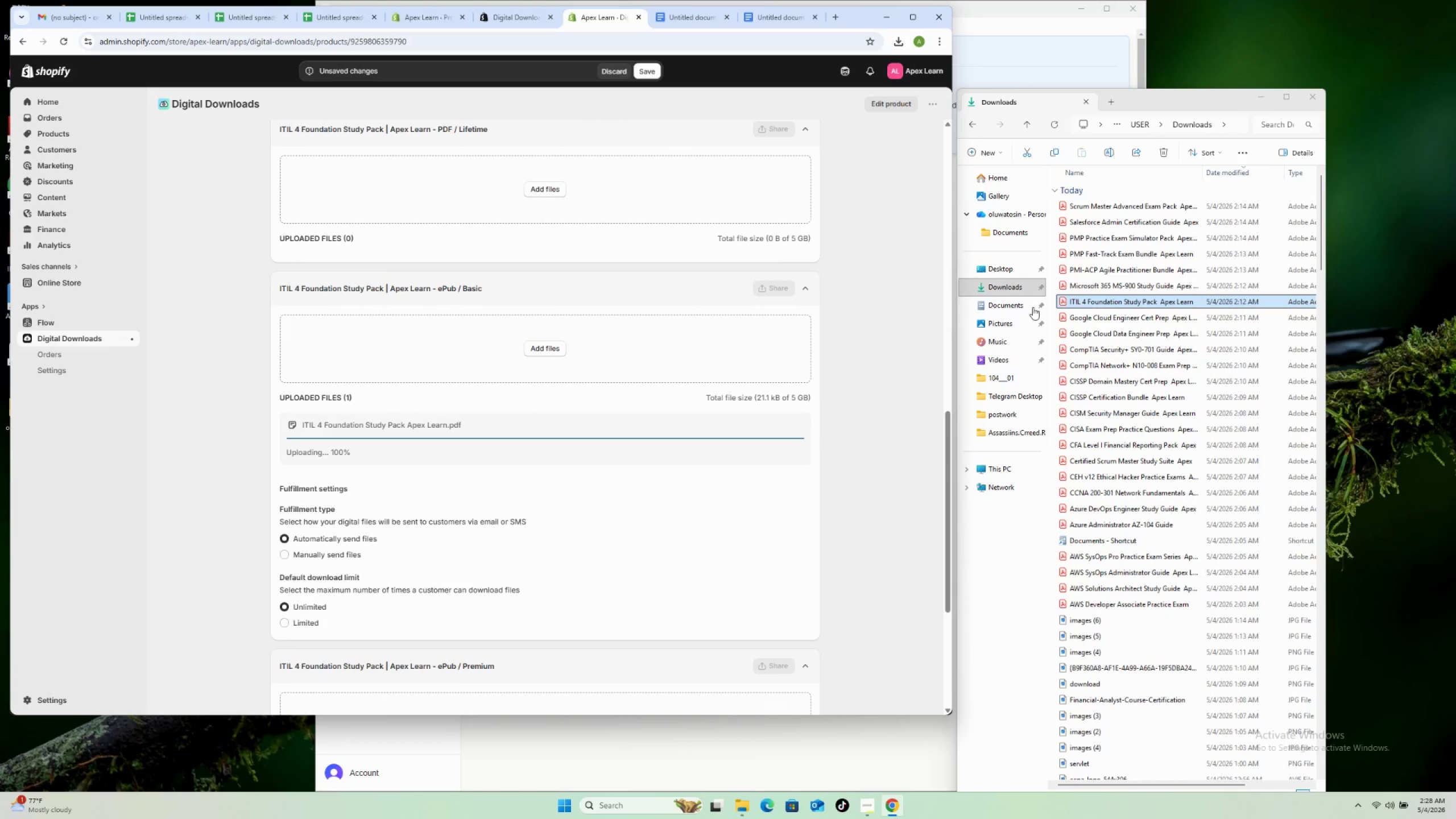 
scroll: coordinate [693, 282], scroll_direction: up, amount: 2.0
 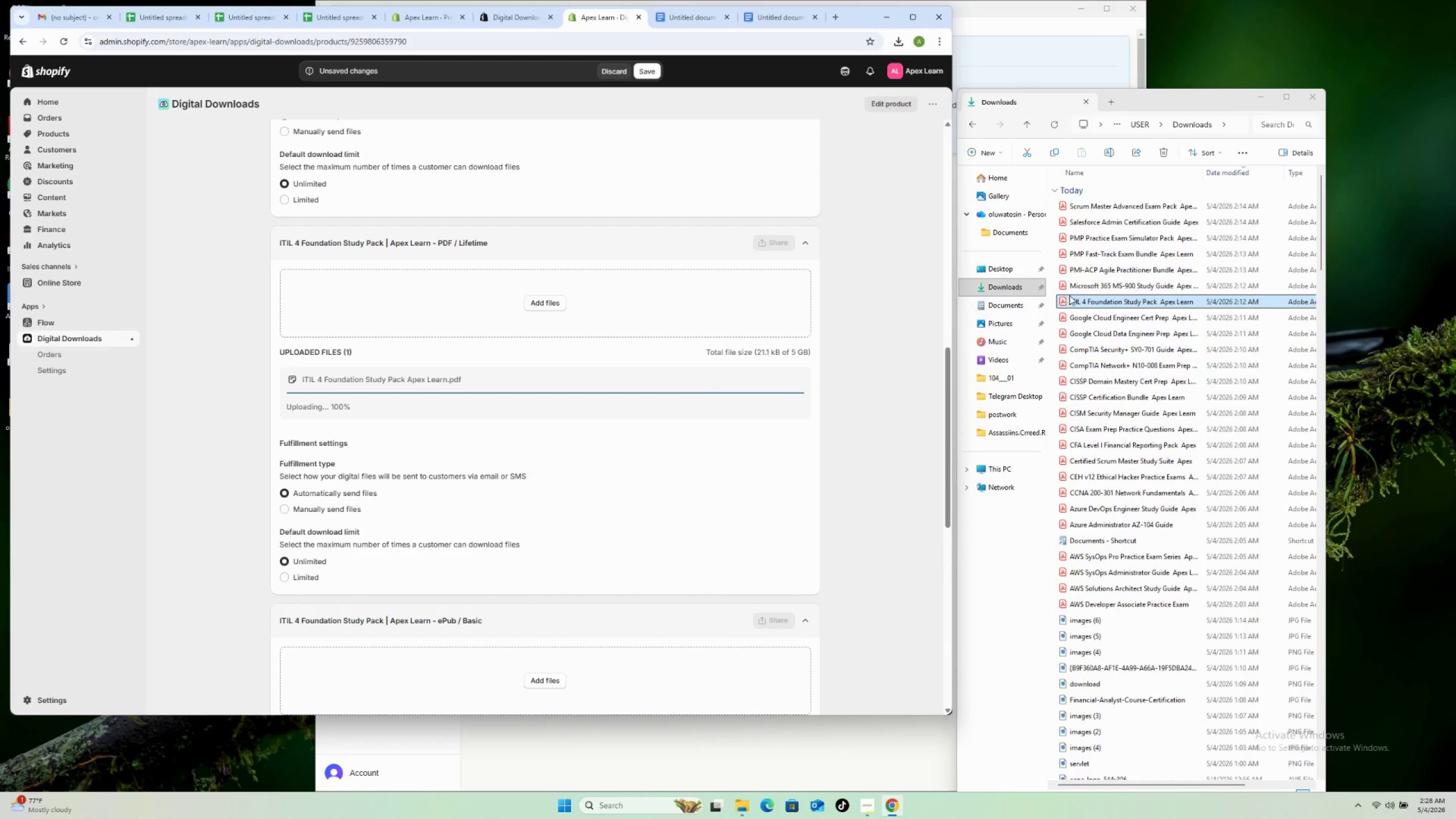 
left_click_drag(start_coordinate=[1077, 299], to_coordinate=[702, 483])
 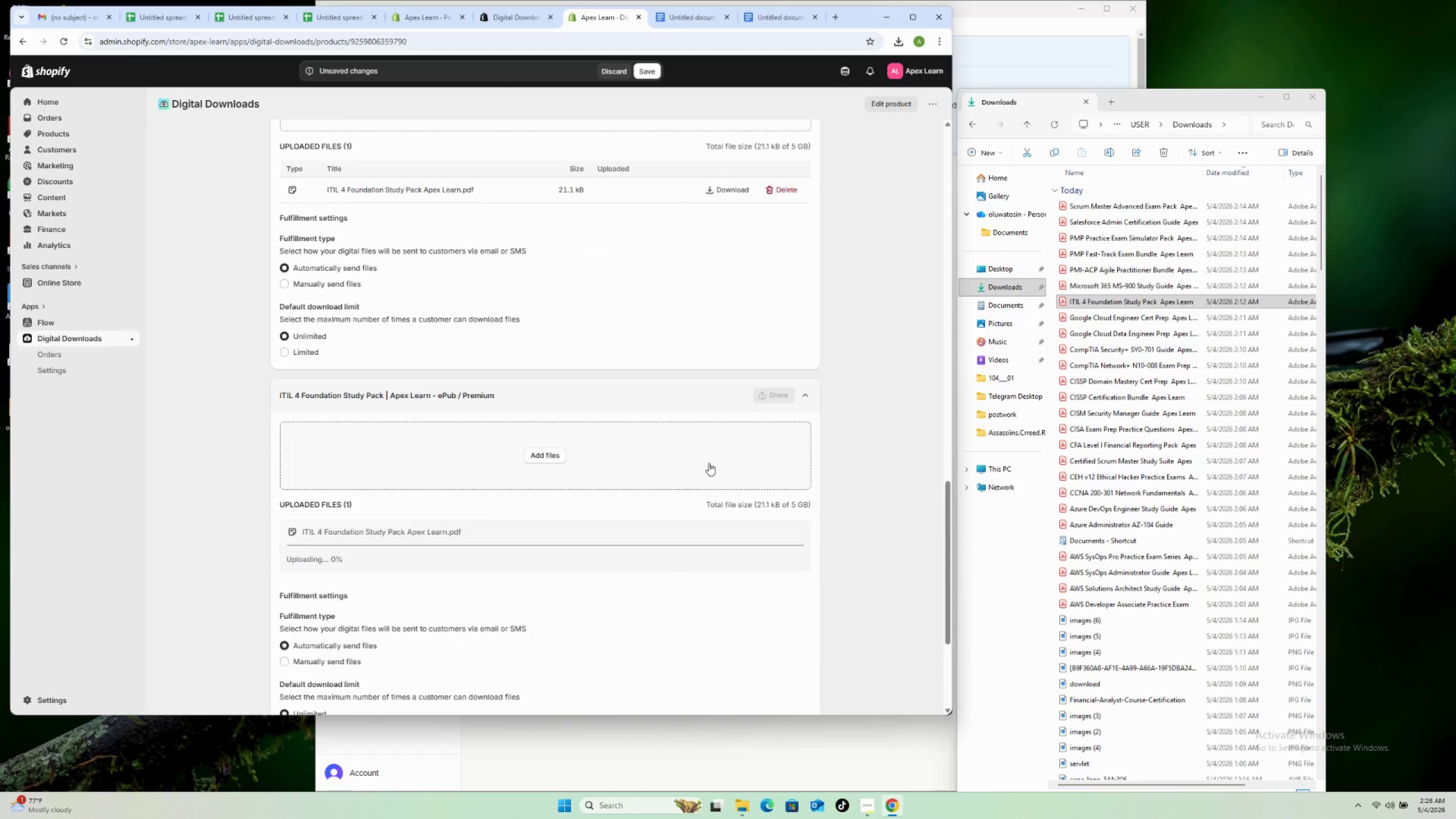 
scroll: coordinate [709, 460], scroll_direction: down, amount: 24.0
 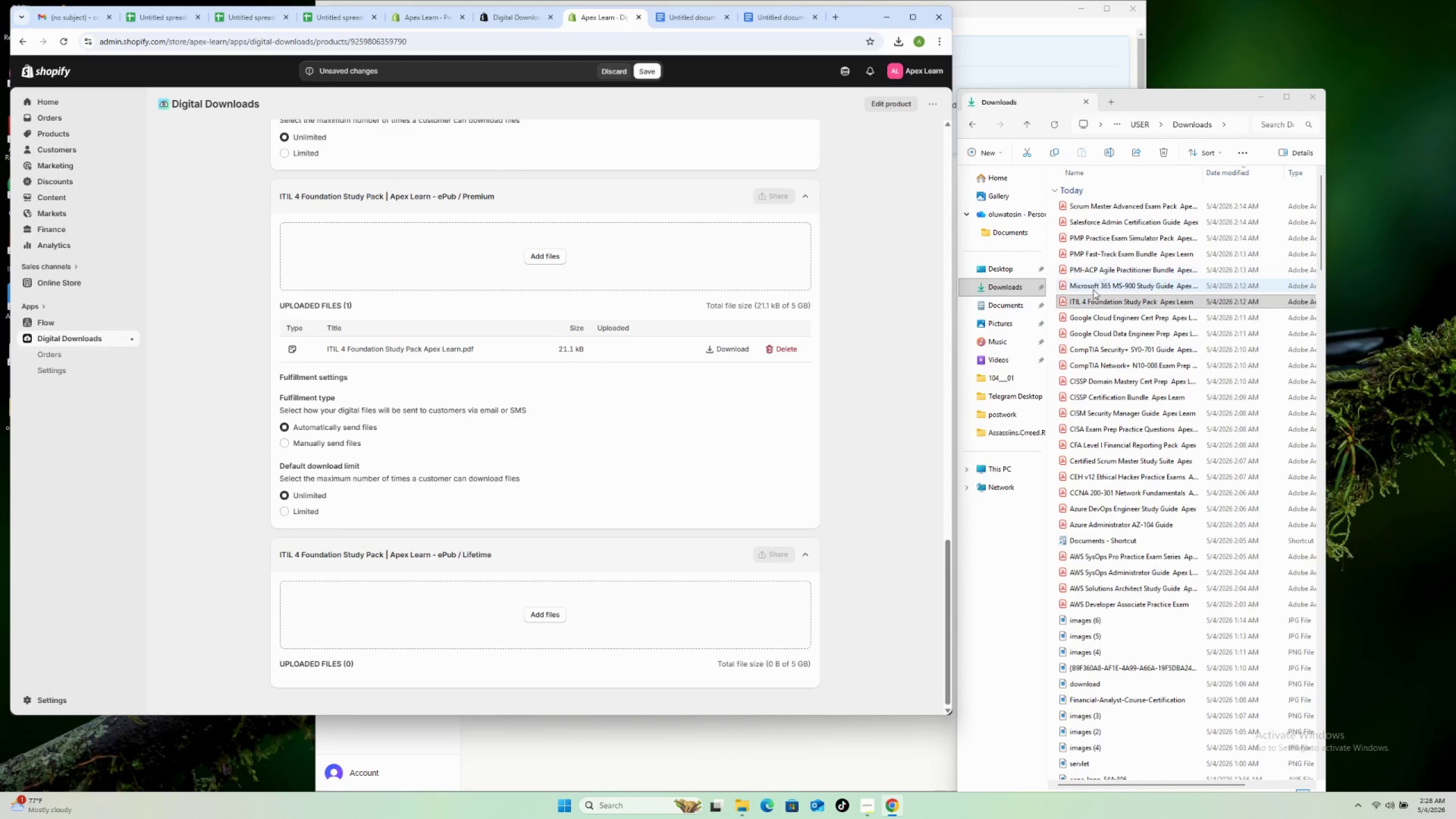 
left_click_drag(start_coordinate=[1093, 300], to_coordinate=[630, 599])
 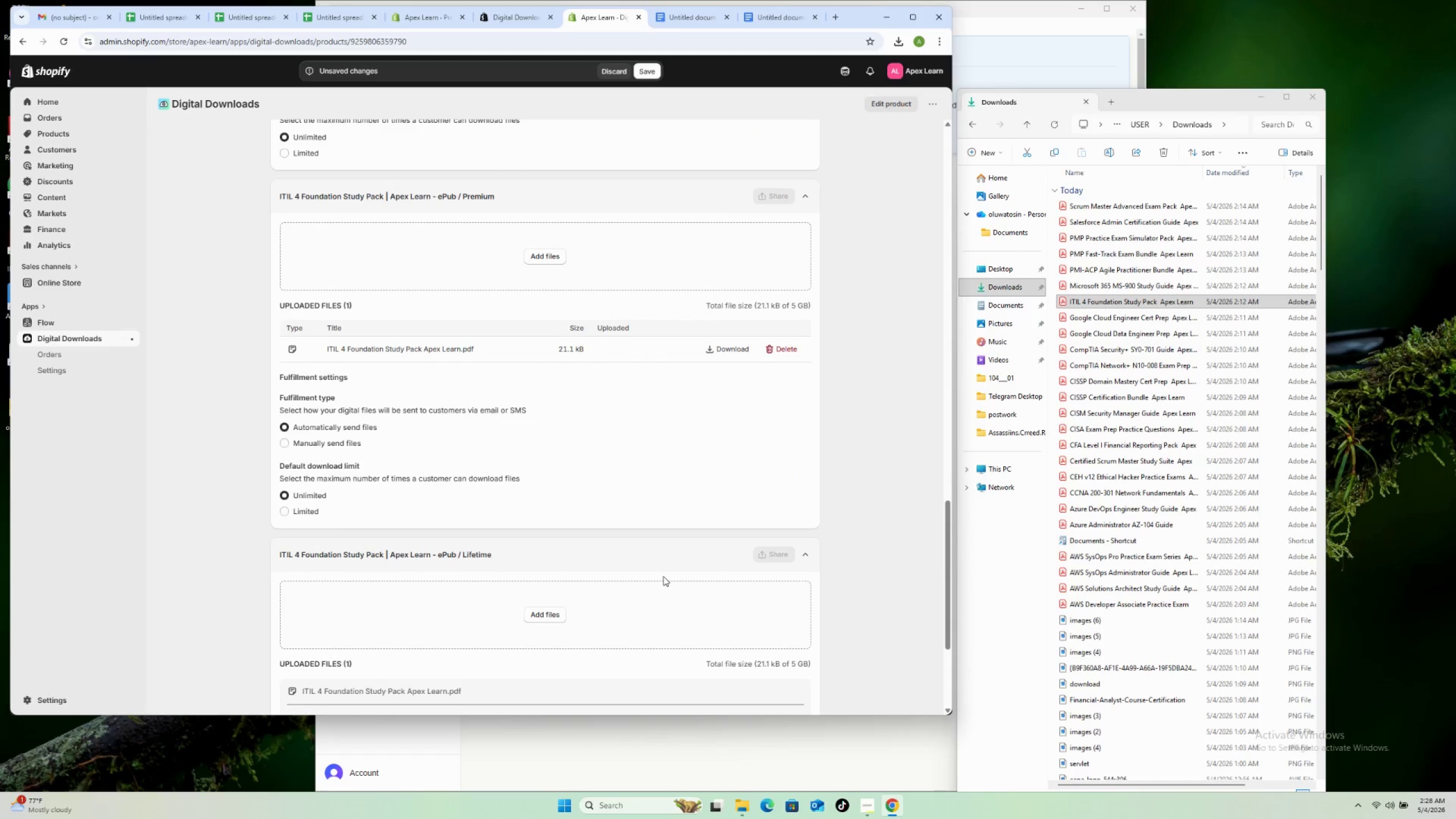 
scroll: coordinate [663, 566], scroll_direction: down, amount: 9.0
 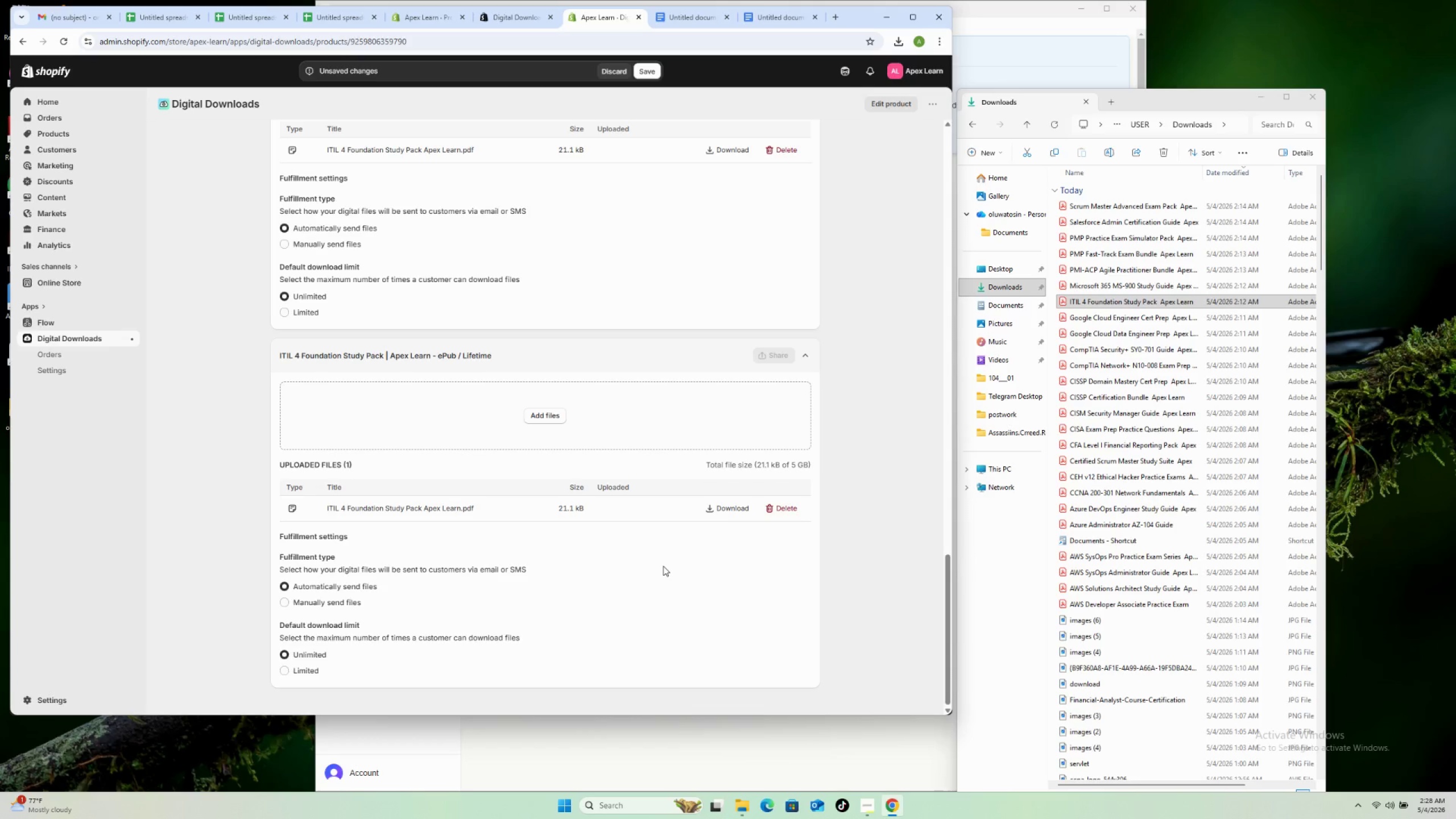 
scroll: coordinate [663, 566], scroll_direction: up, amount: 33.0
 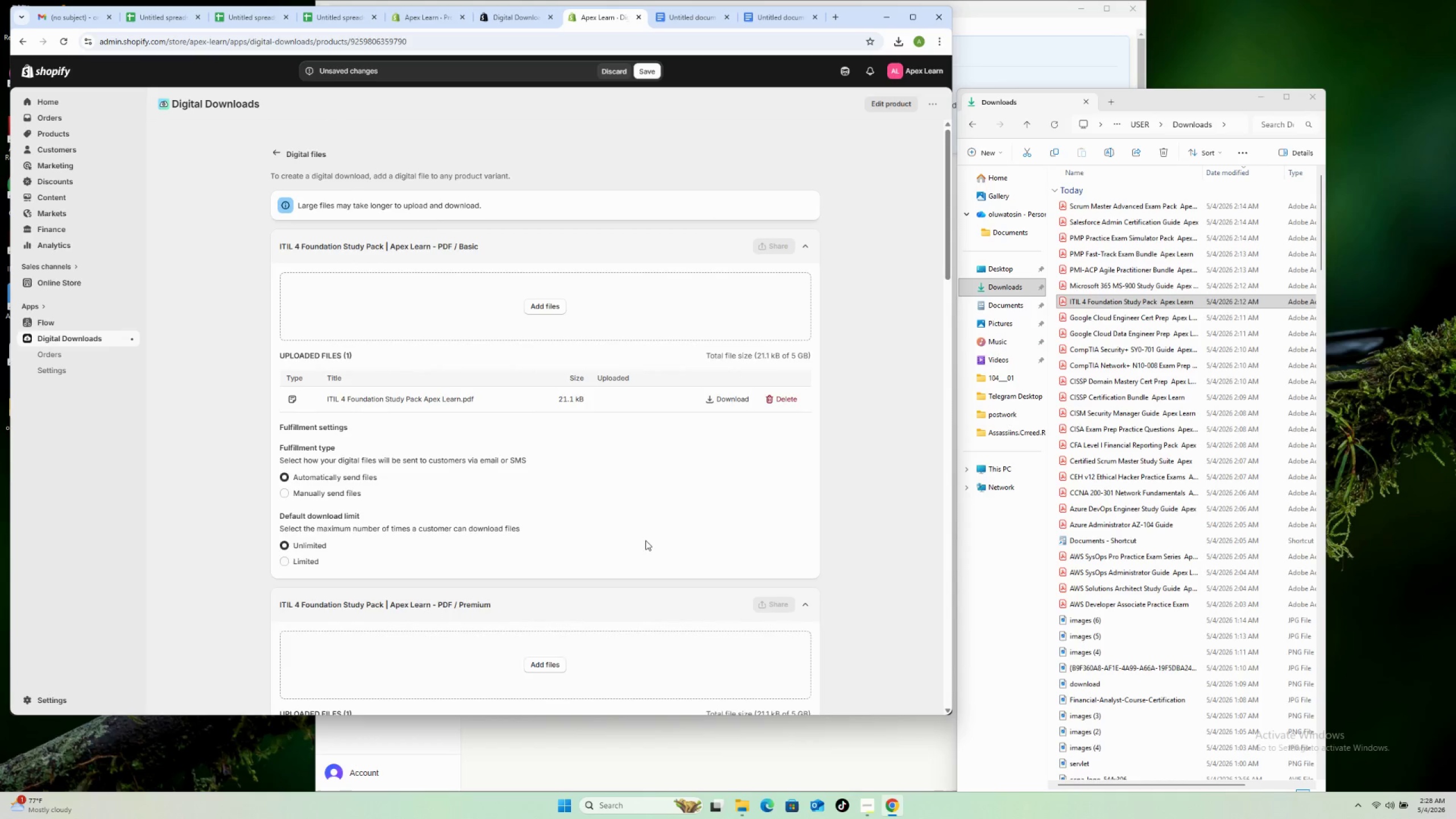 
scroll: coordinate [648, 539], scroll_direction: down, amount: 2.0
 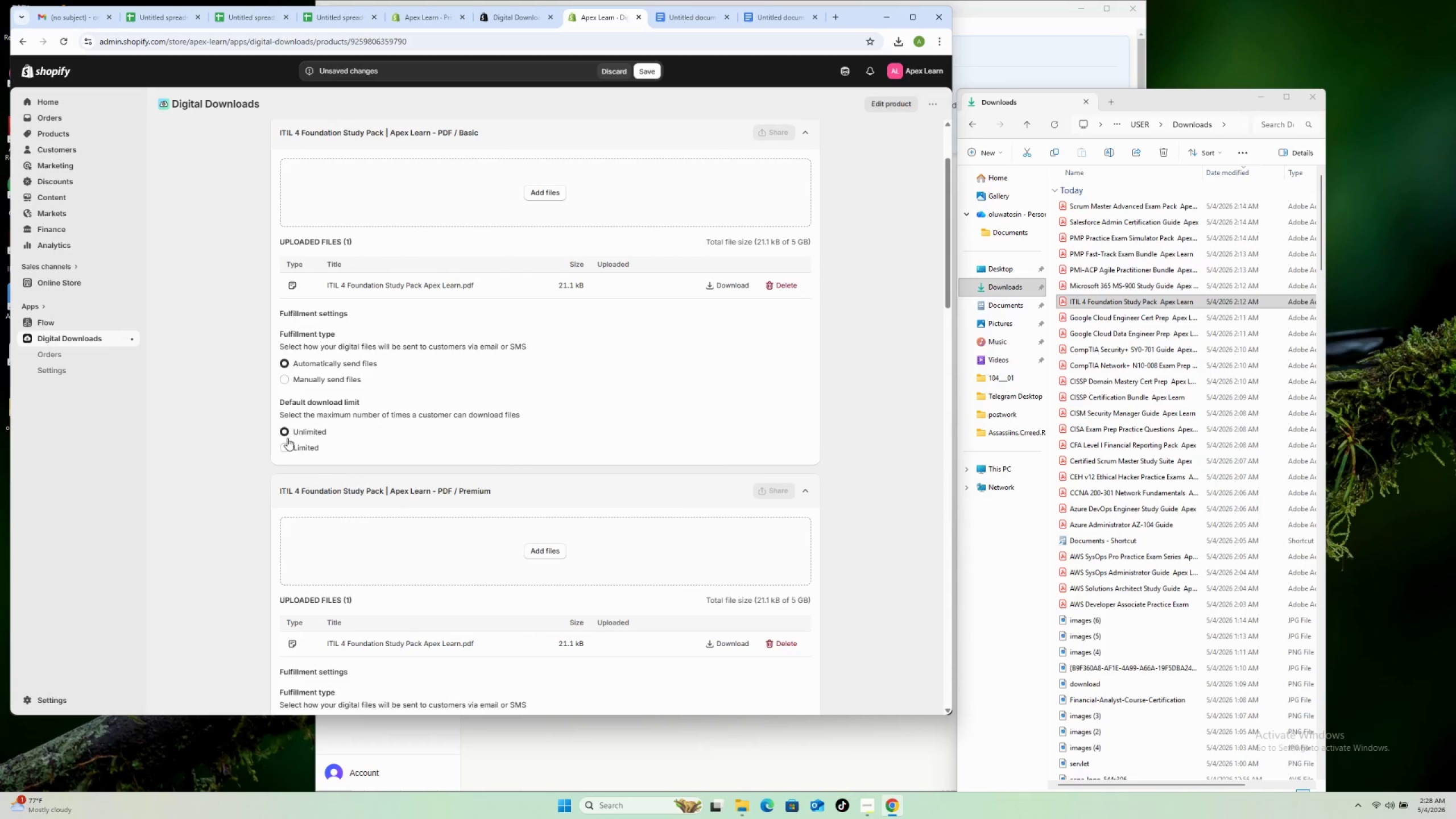 
left_click([297, 448])
 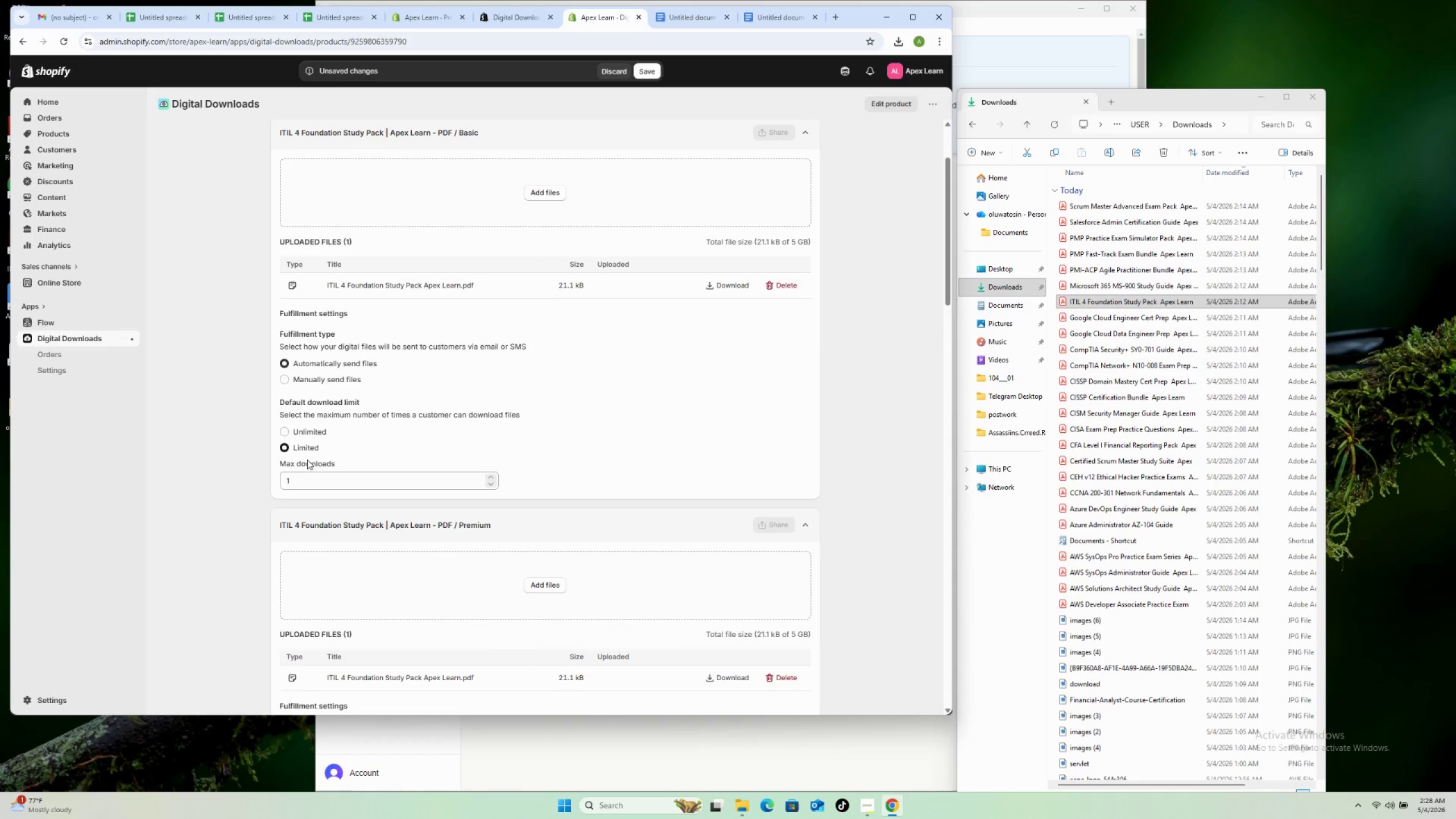 
scroll: coordinate [311, 497], scroll_direction: down, amount: 20.0
 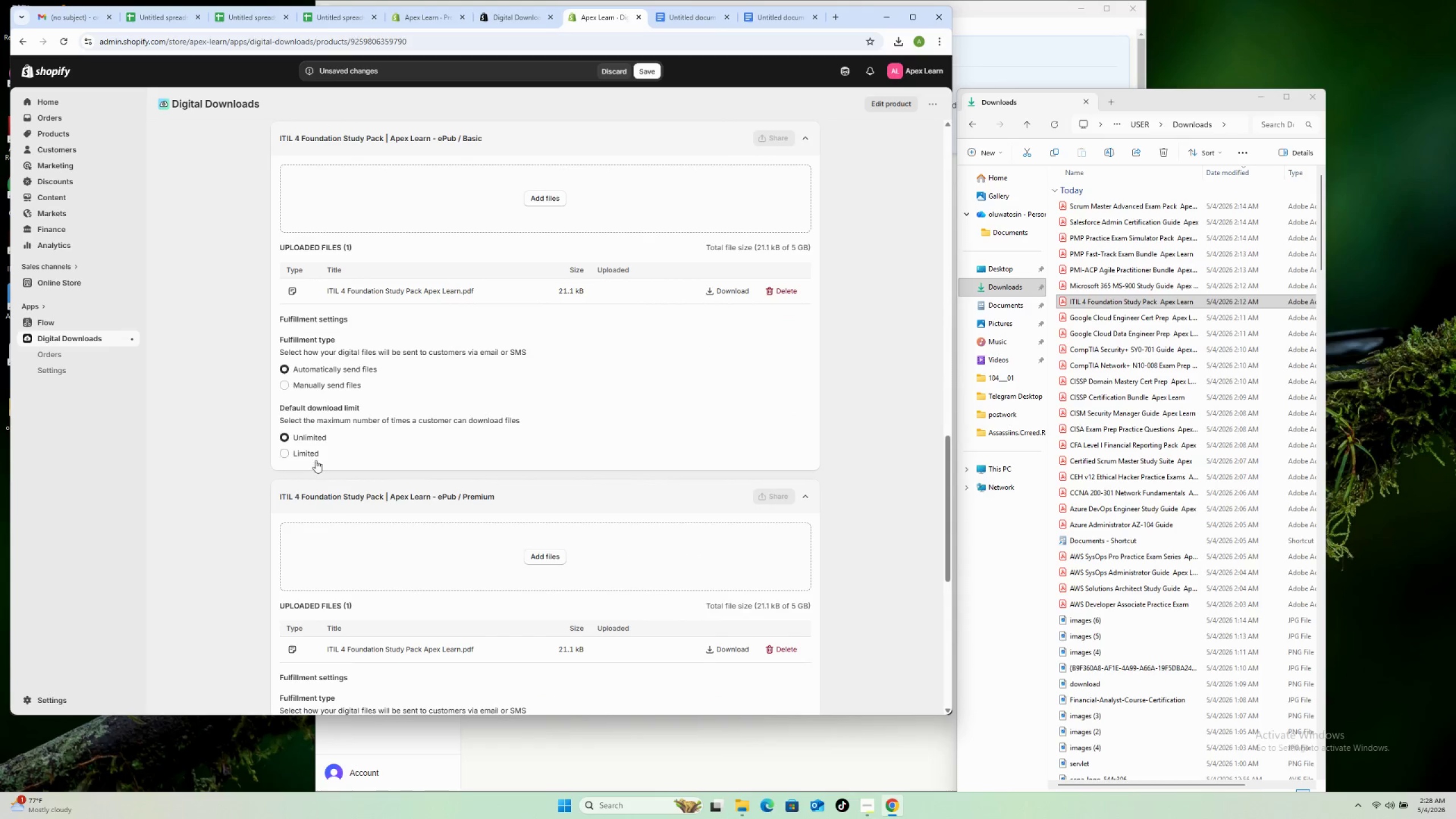 
left_click([314, 458])
 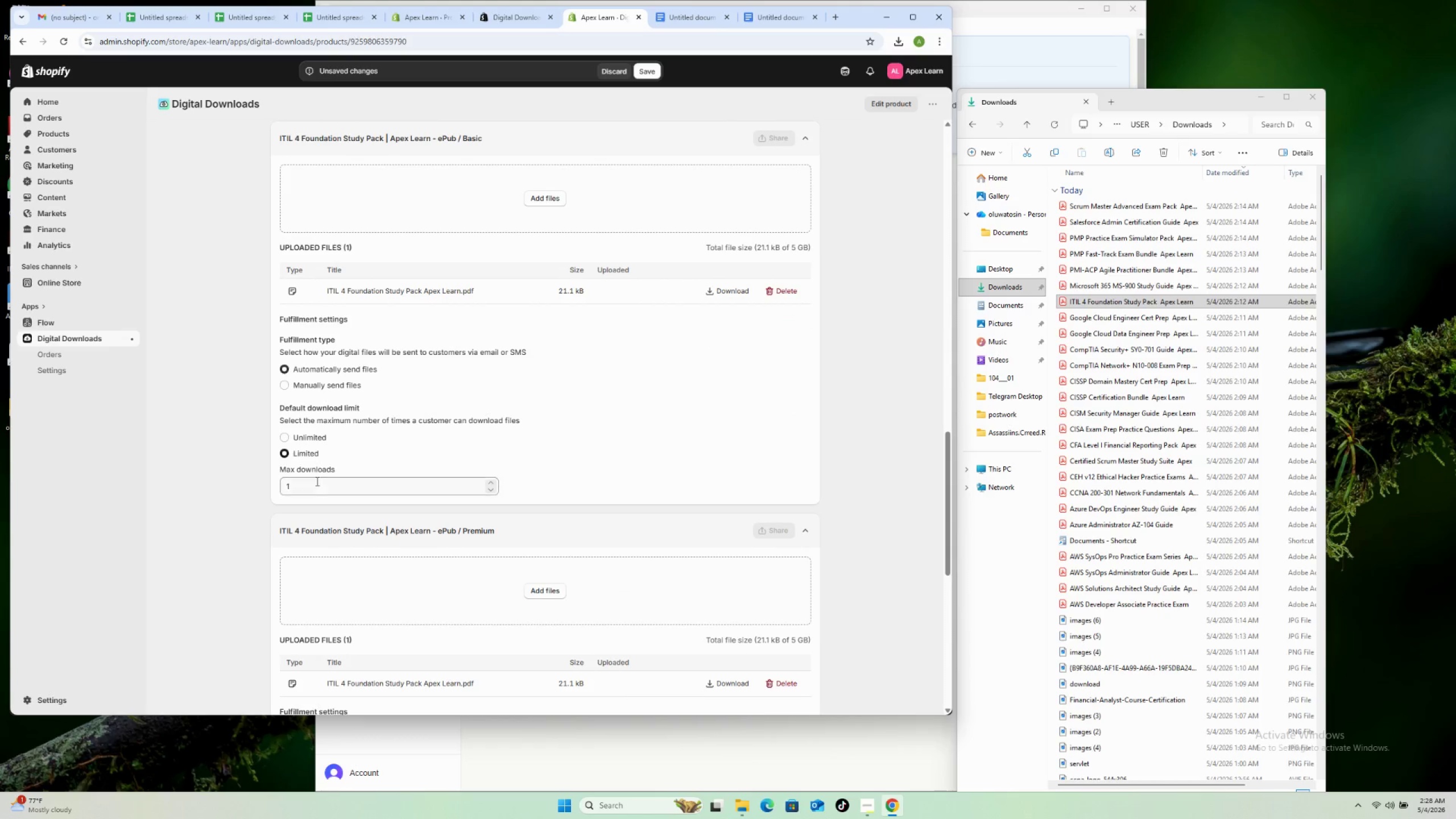 
scroll: coordinate [330, 506], scroll_direction: down, amount: 7.0
 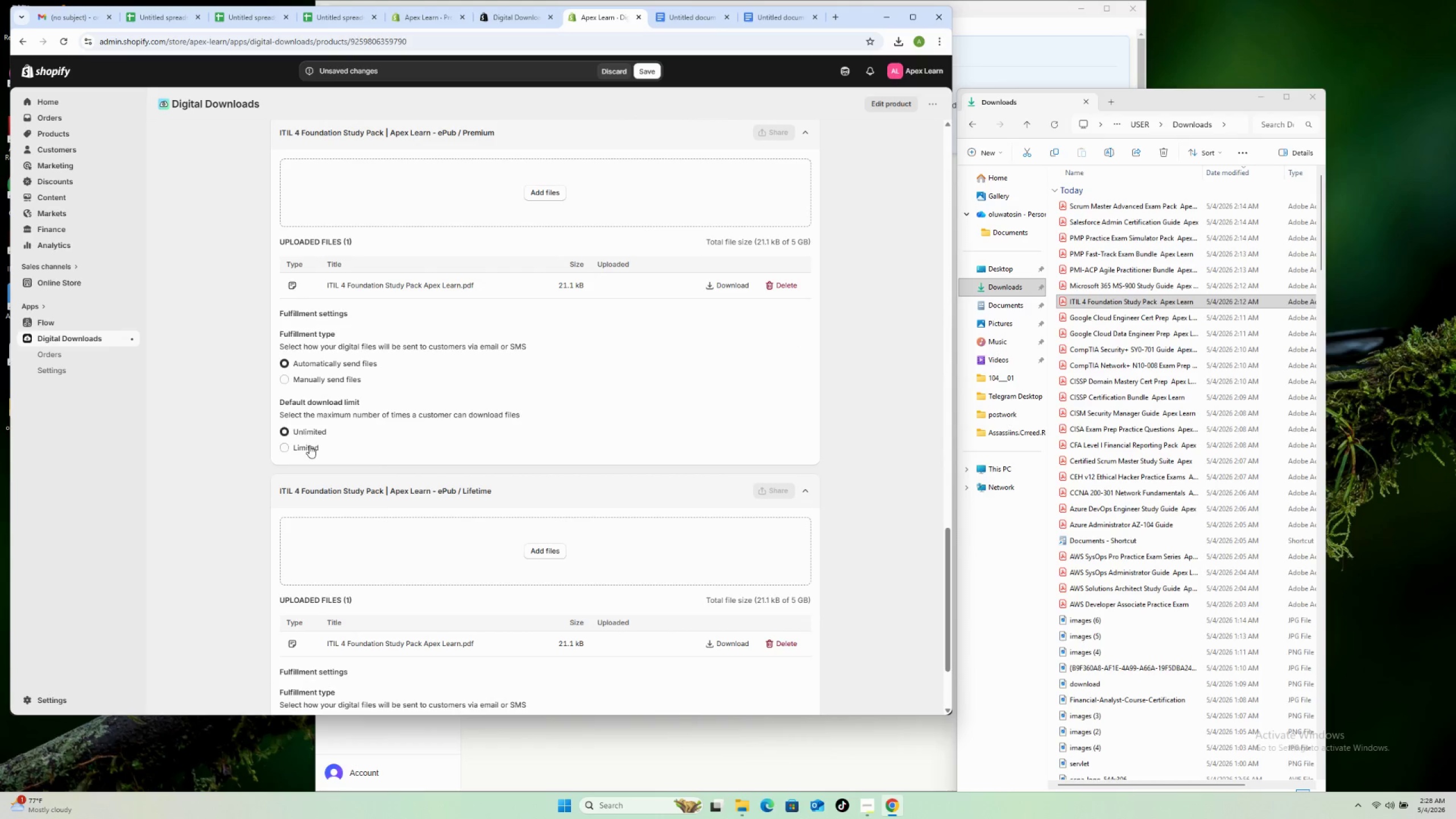 
left_click([309, 445])
 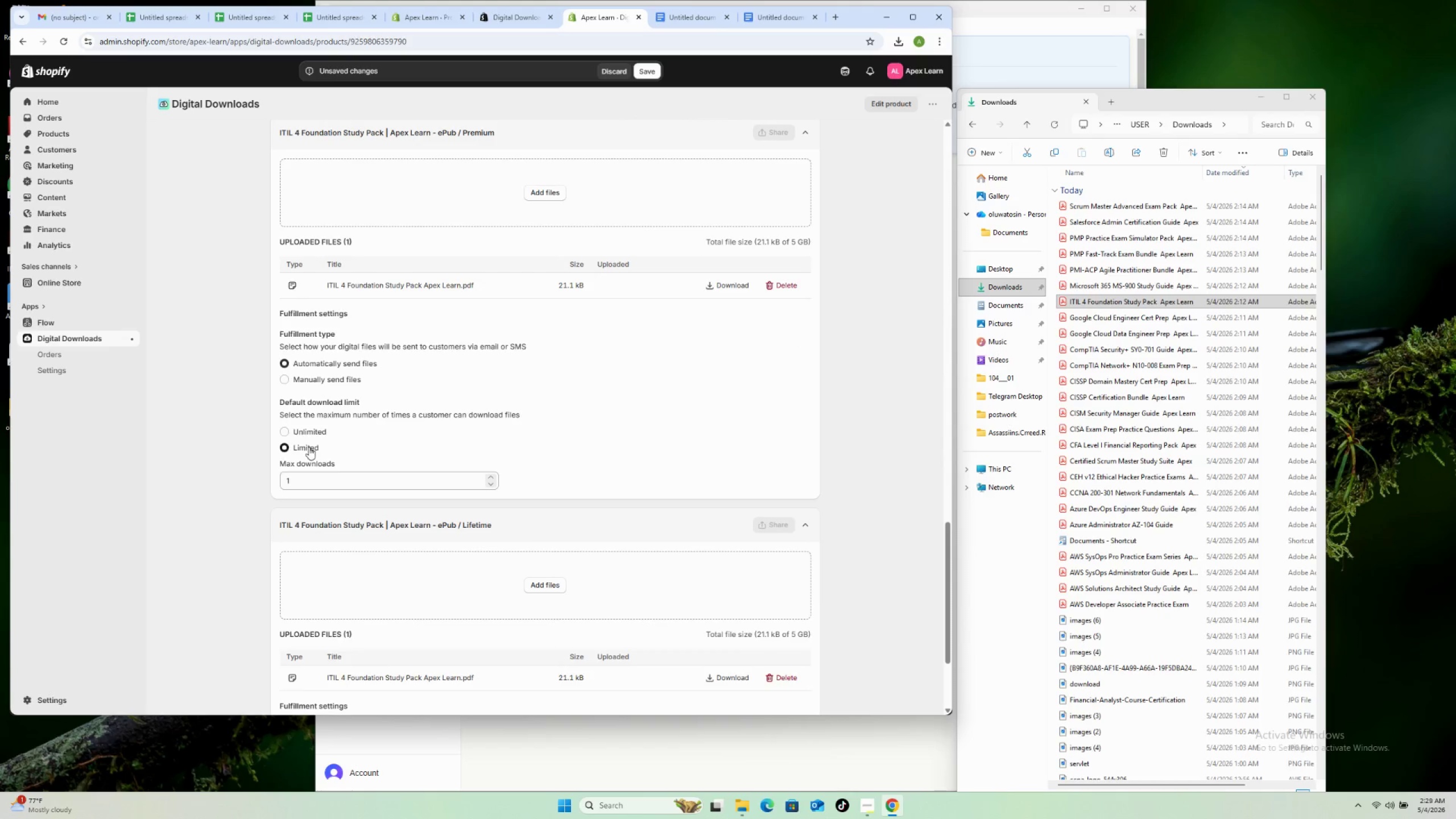 
scroll: coordinate [316, 461], scroll_direction: down, amount: 7.0
 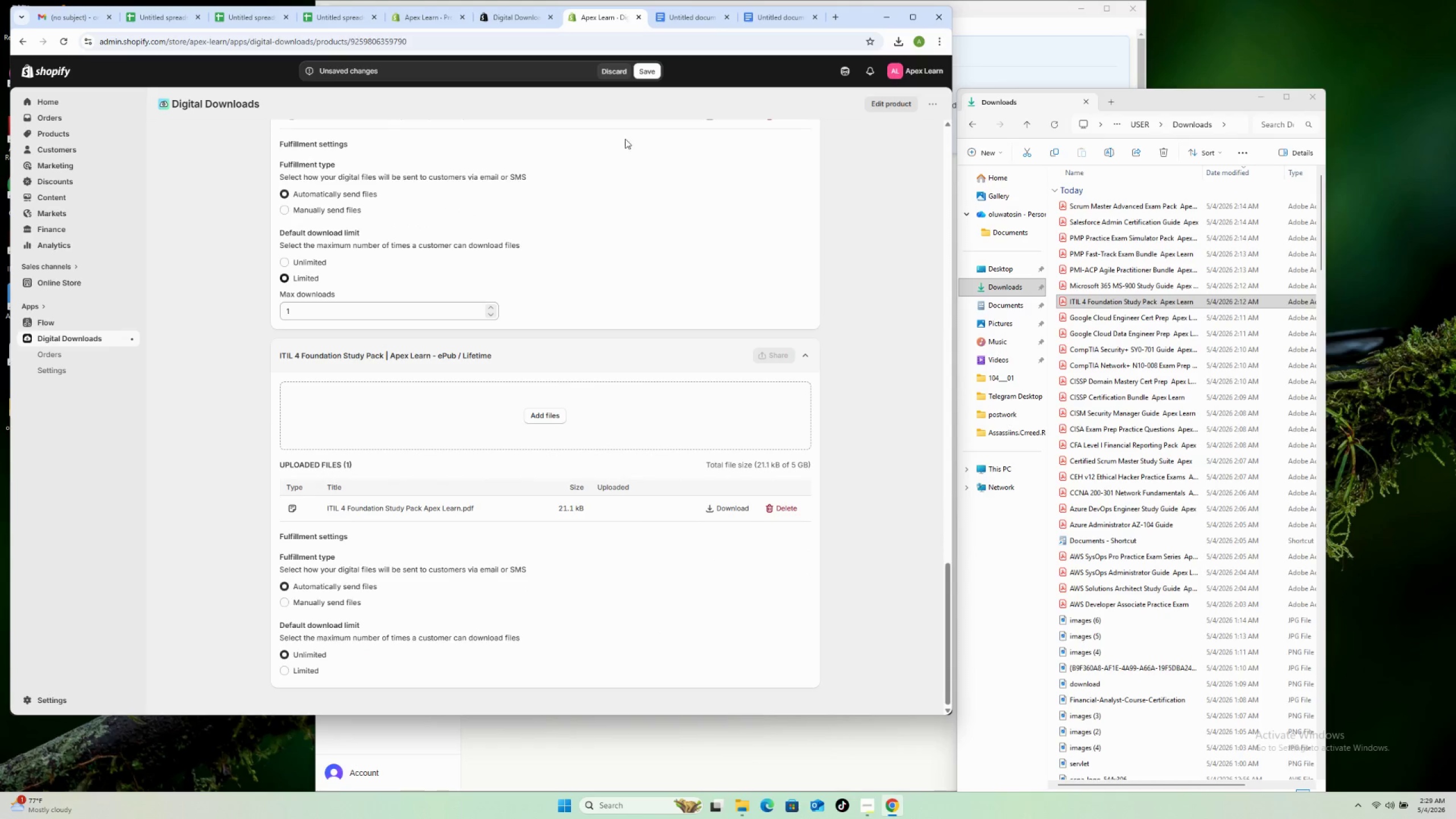 
left_click([650, 72])
 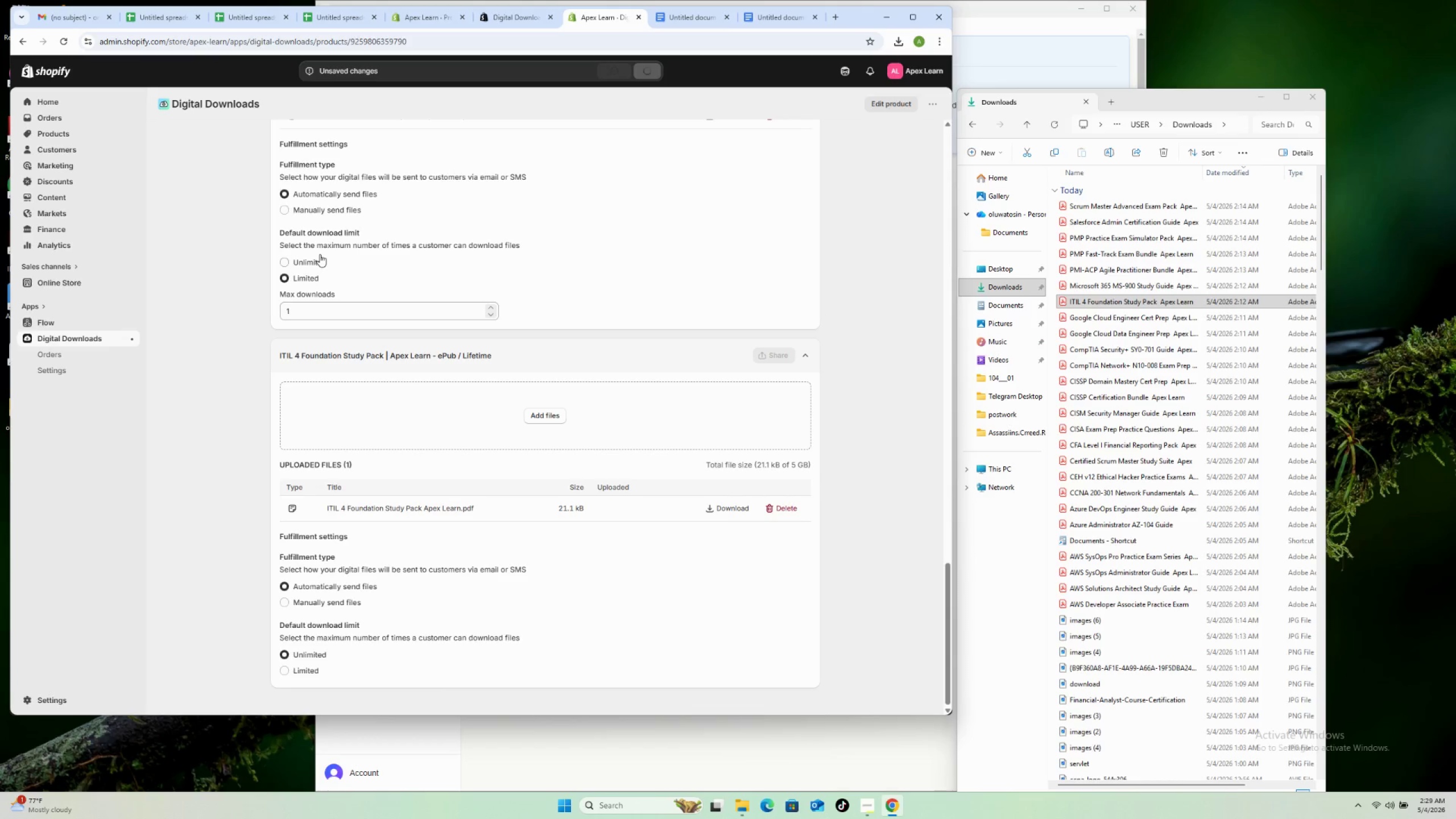 
wait(7.75)
 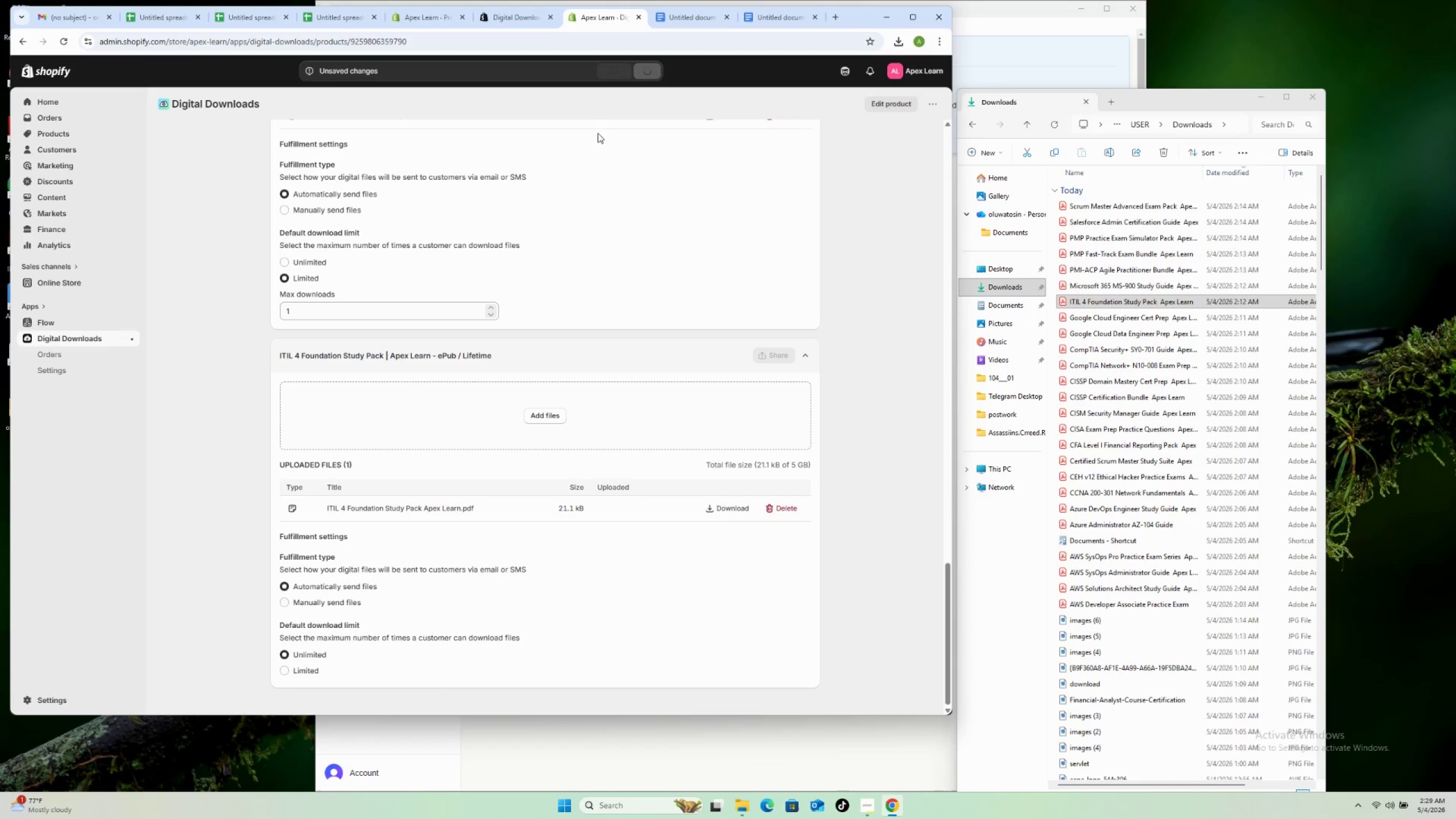 
scroll: coordinate [333, 243], scroll_direction: up, amount: 40.0
 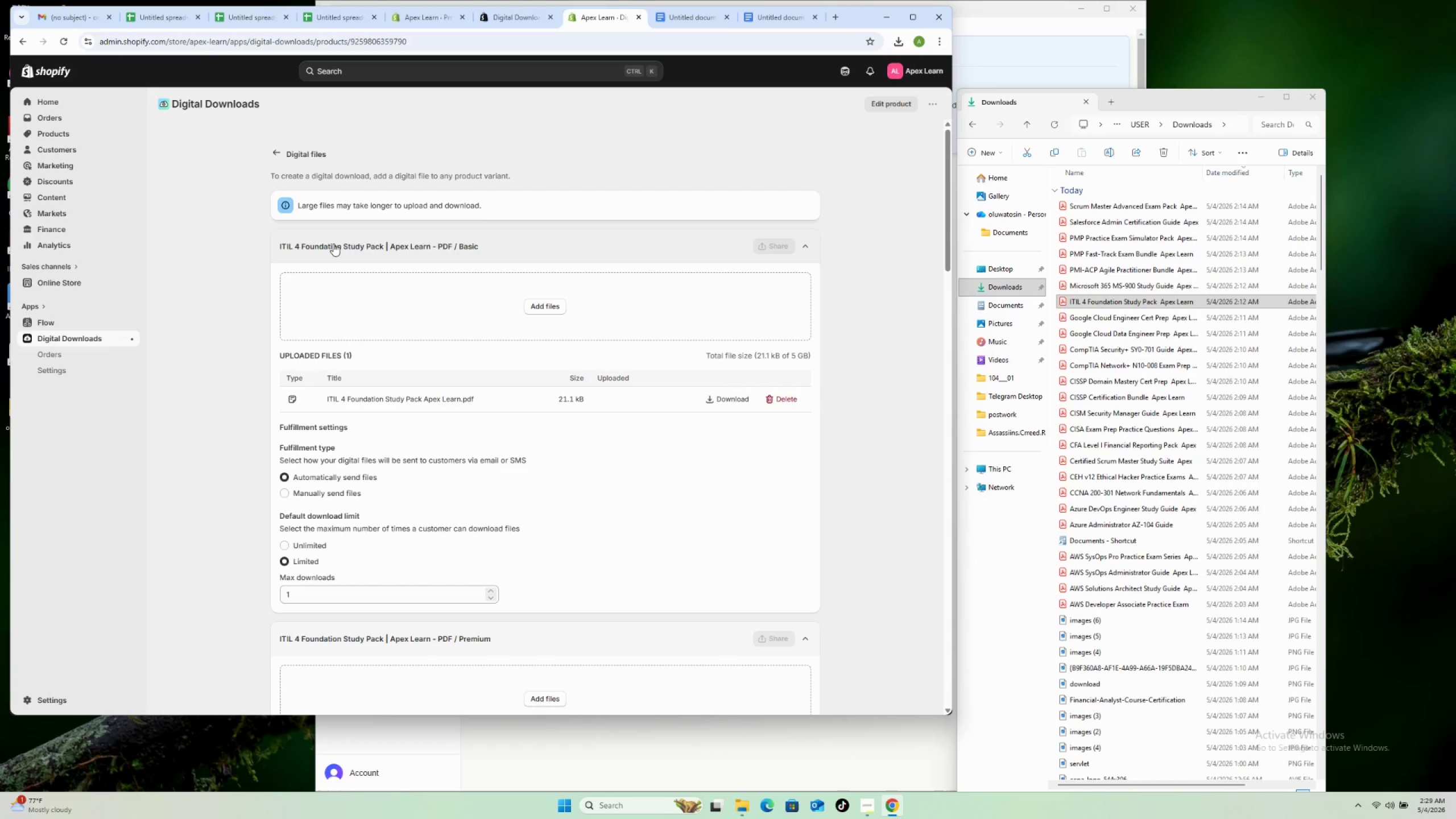 
wait(29.36)
 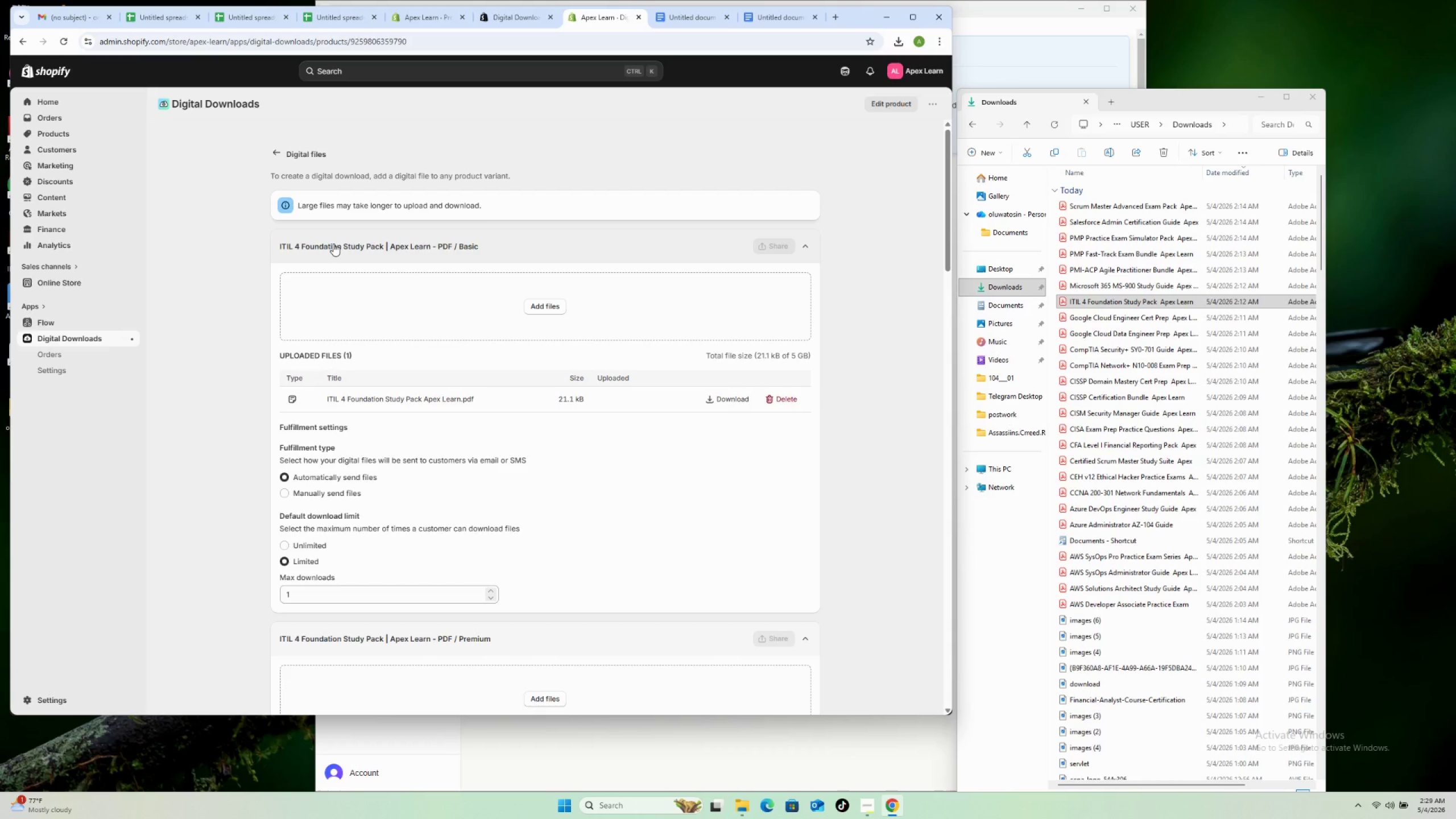 
scroll: coordinate [352, 380], scroll_direction: down, amount: 16.0
 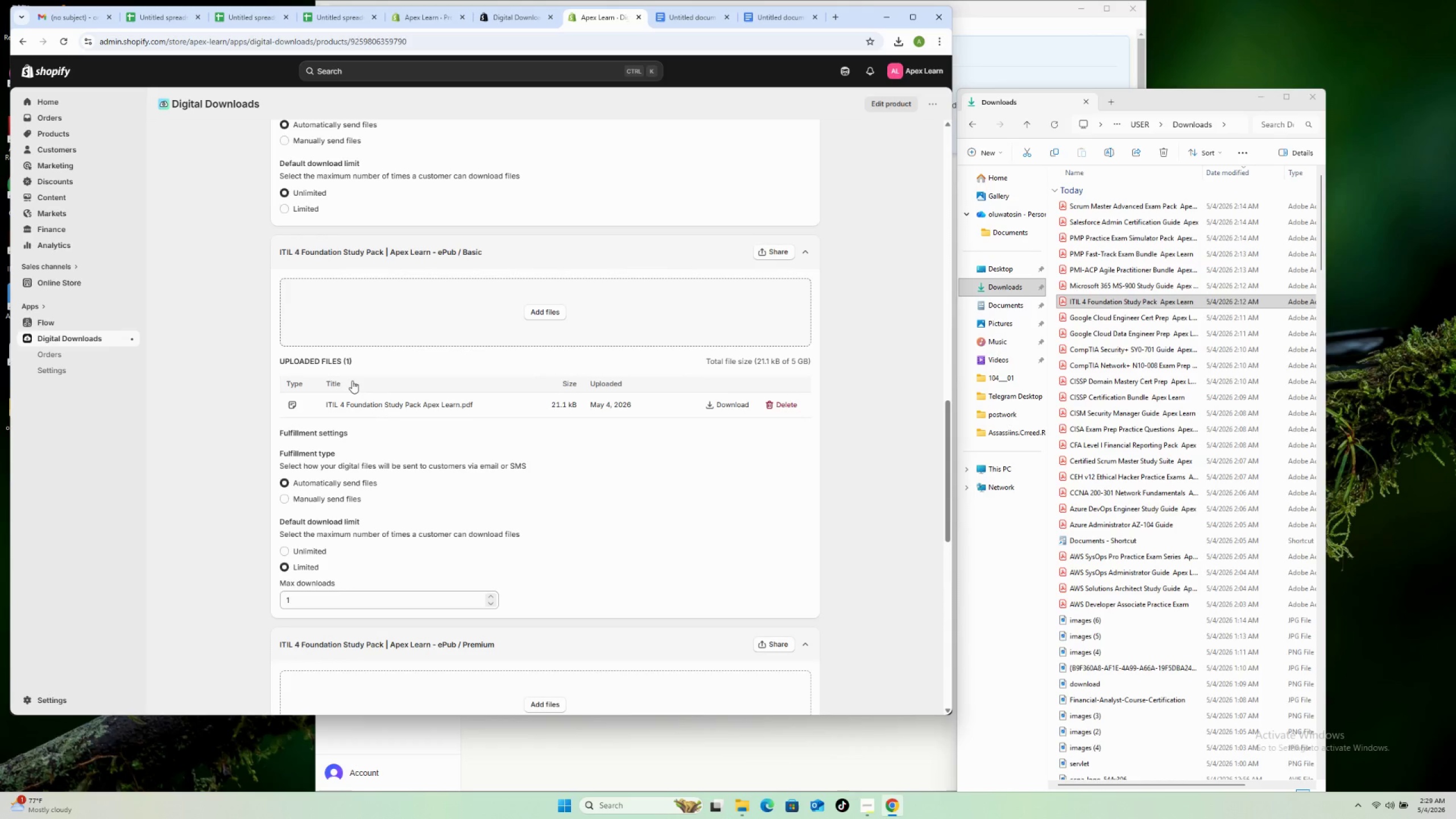 
scroll: coordinate [347, 377], scroll_direction: up, amount: 25.0
 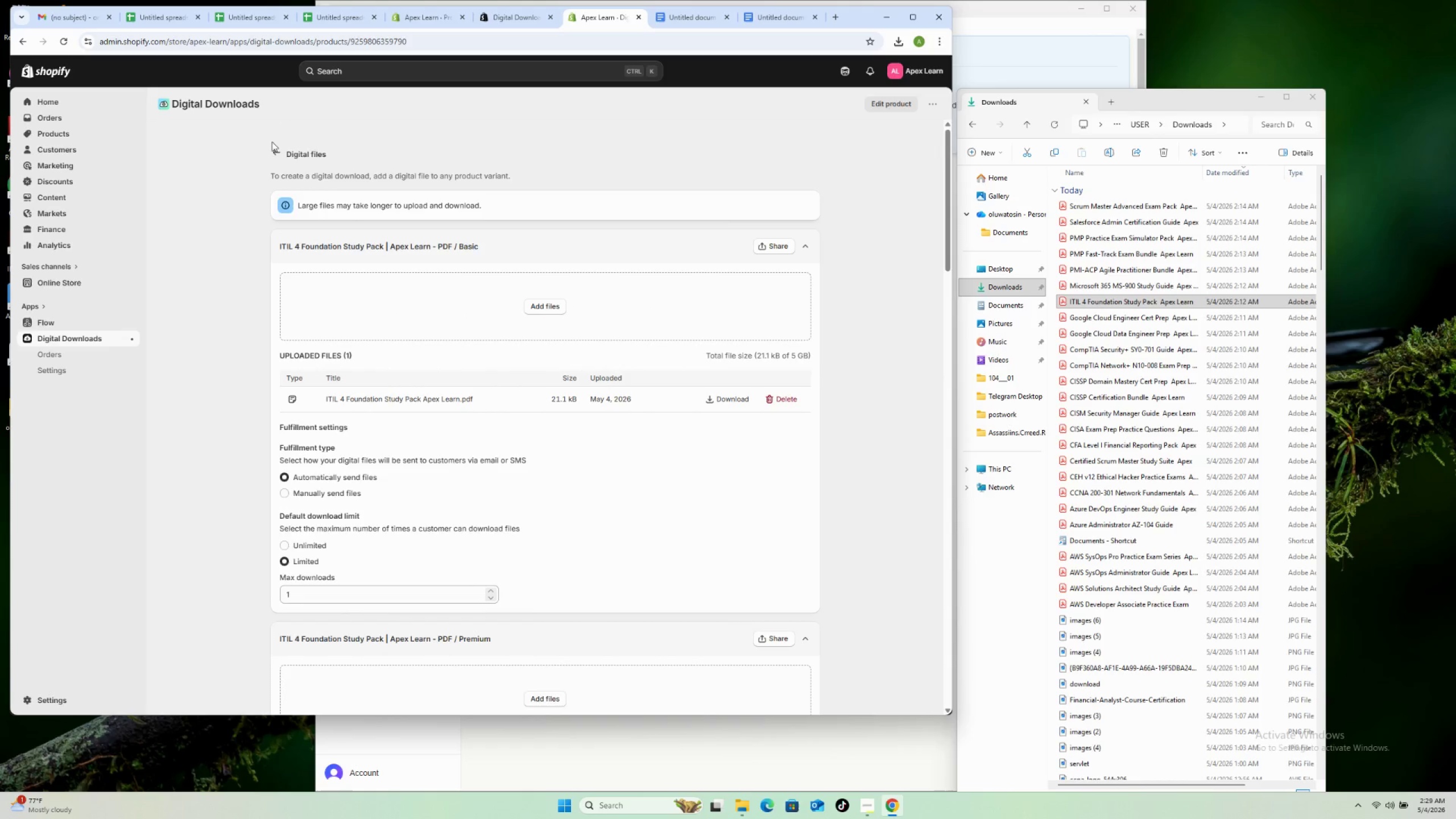 
left_click([279, 152])
 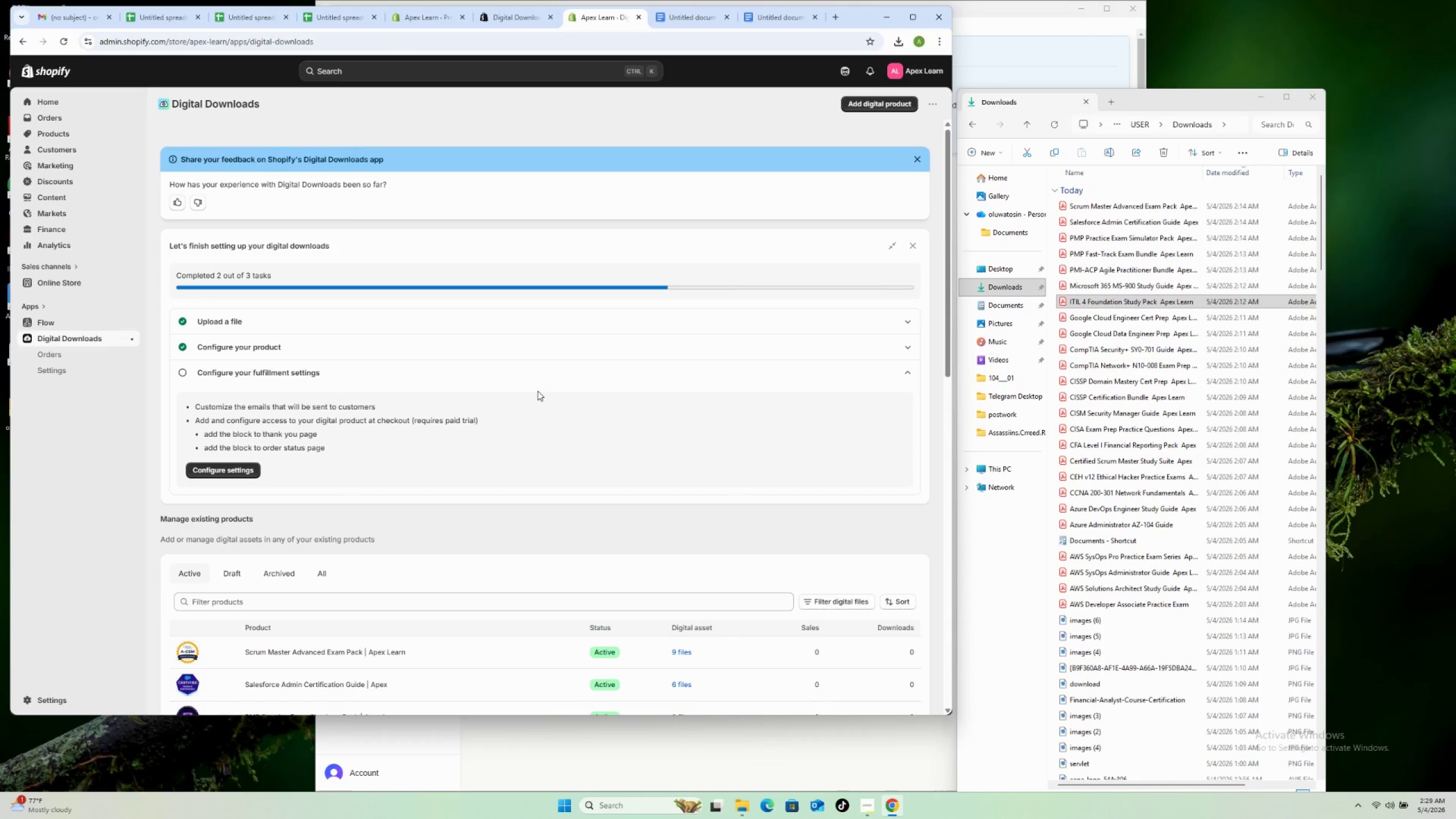 
scroll: coordinate [621, 509], scroll_direction: down, amount: 10.0
 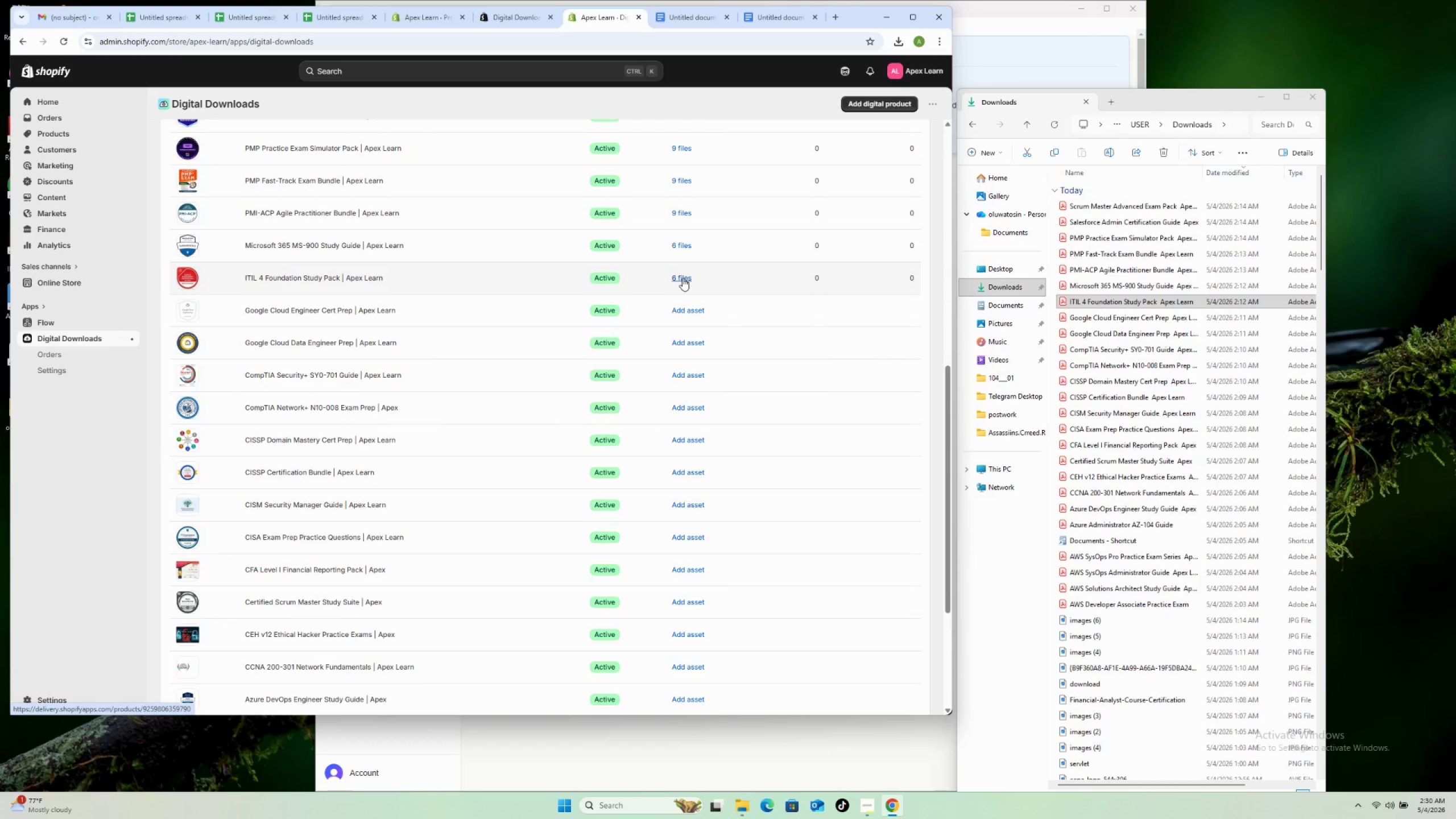 
left_click([692, 311])
 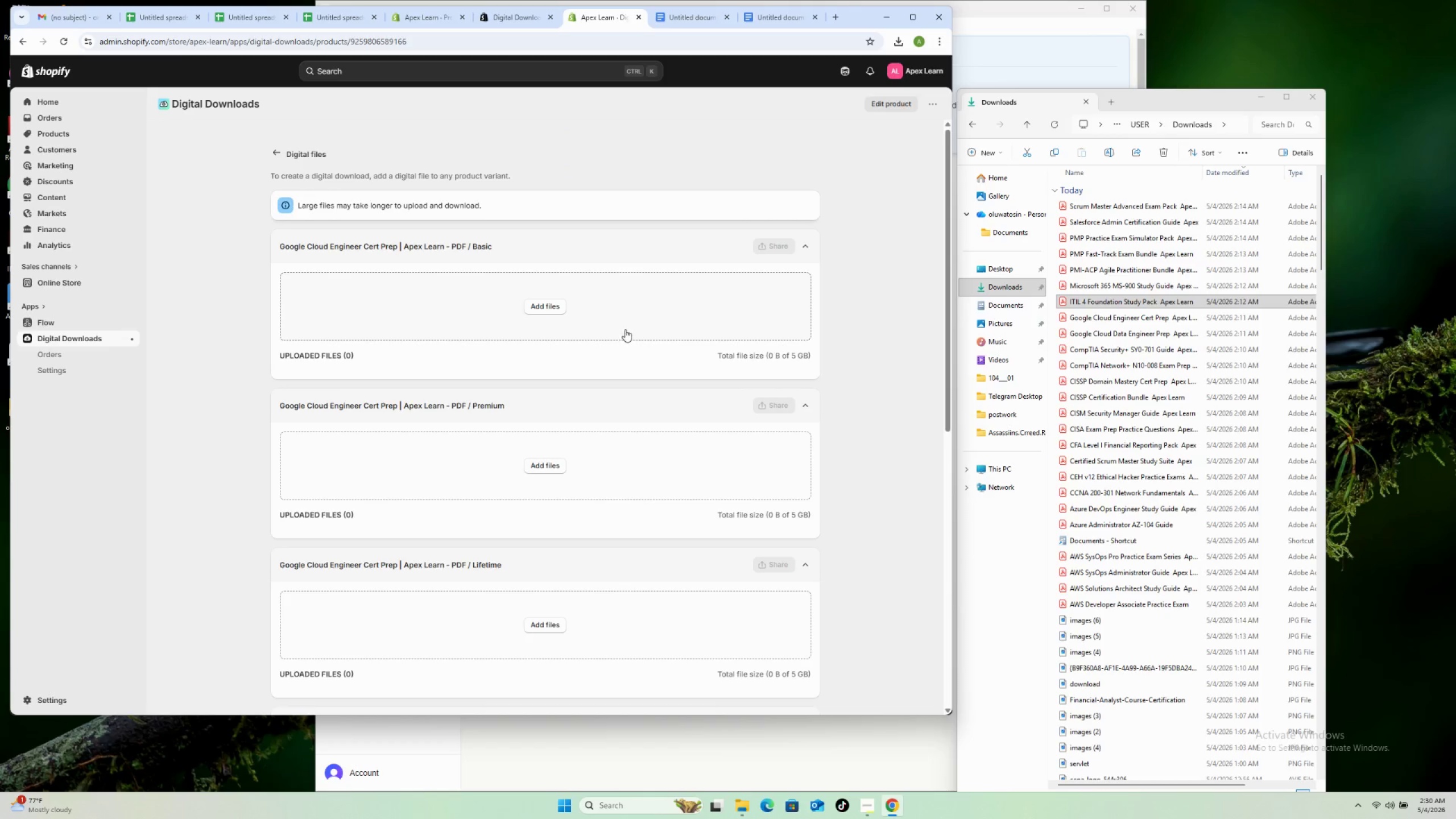 
scroll: coordinate [639, 329], scroll_direction: down, amount: 1.0
 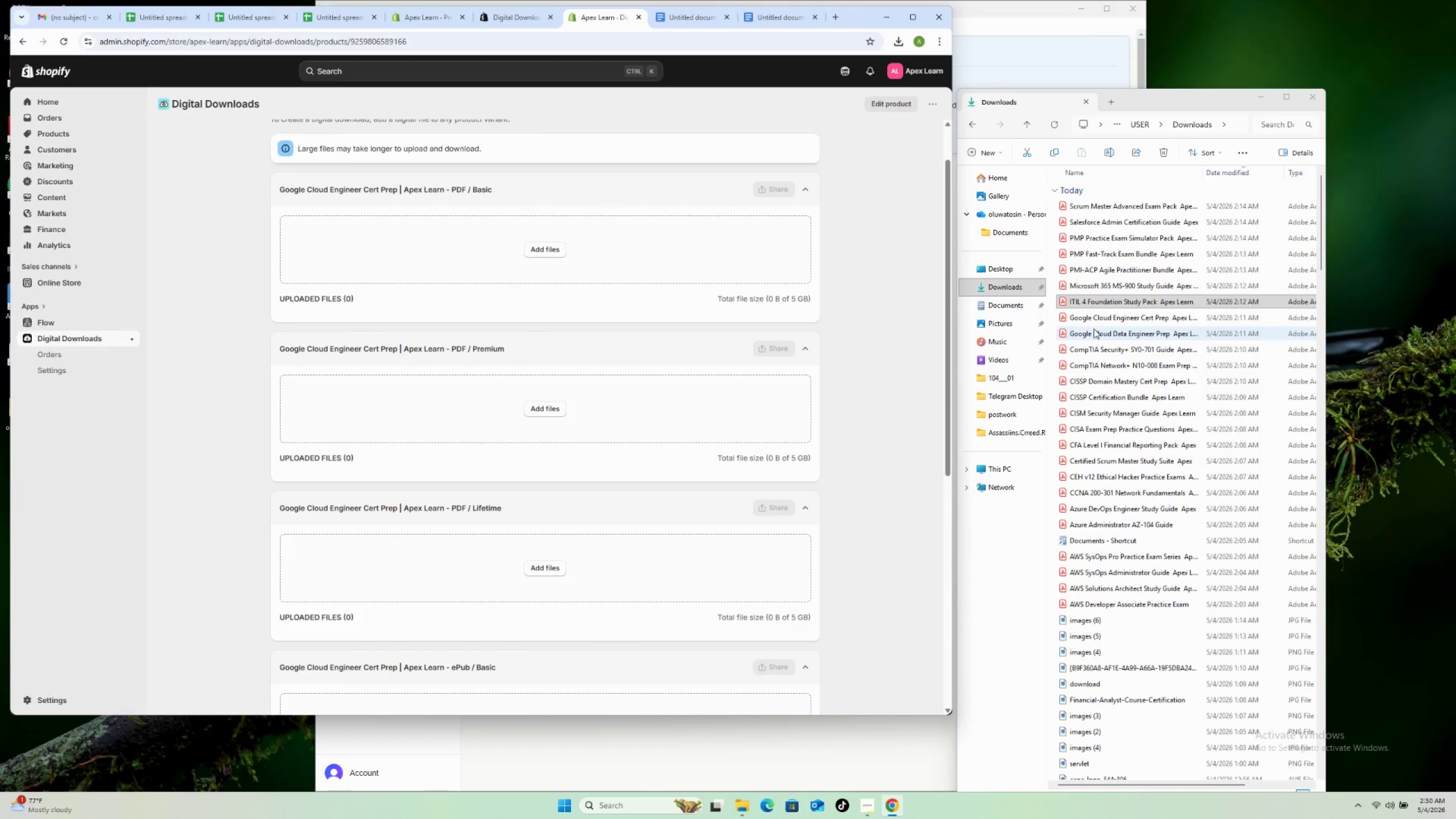 
left_click([1110, 317])
 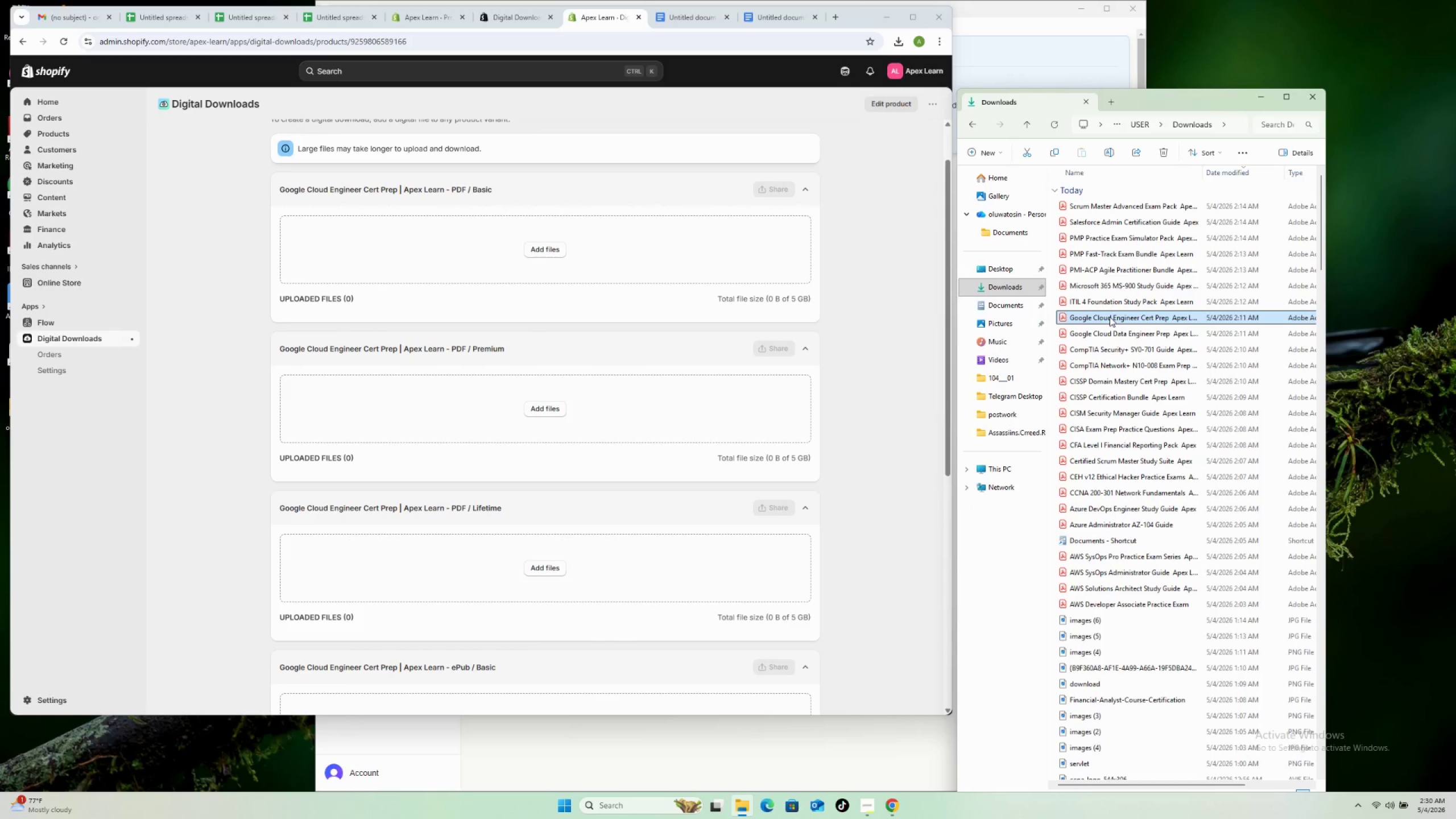 
left_click_drag(start_coordinate=[1110, 317], to_coordinate=[614, 259])
 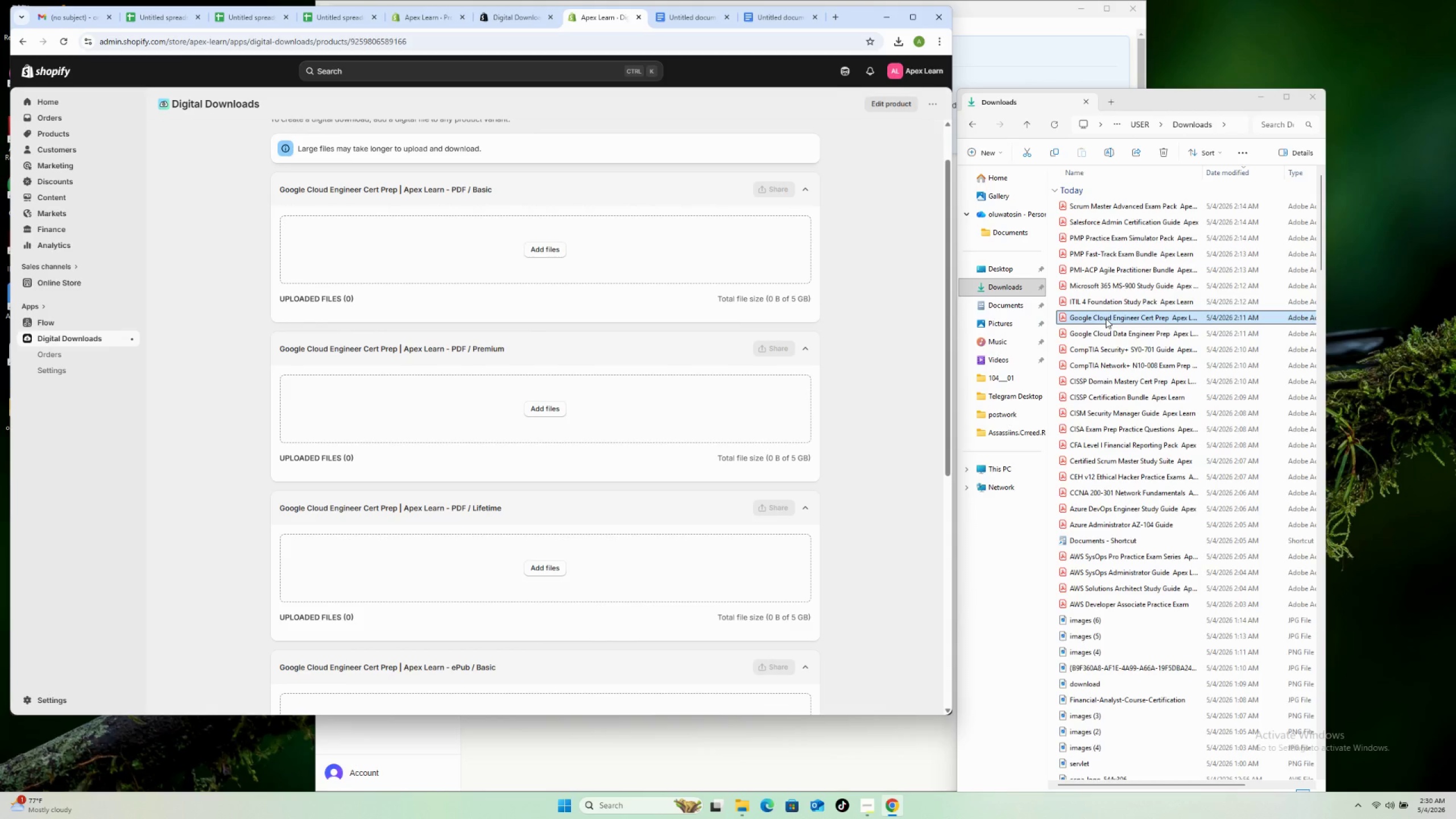 
left_click_drag(start_coordinate=[1106, 318], to_coordinate=[564, 403])
 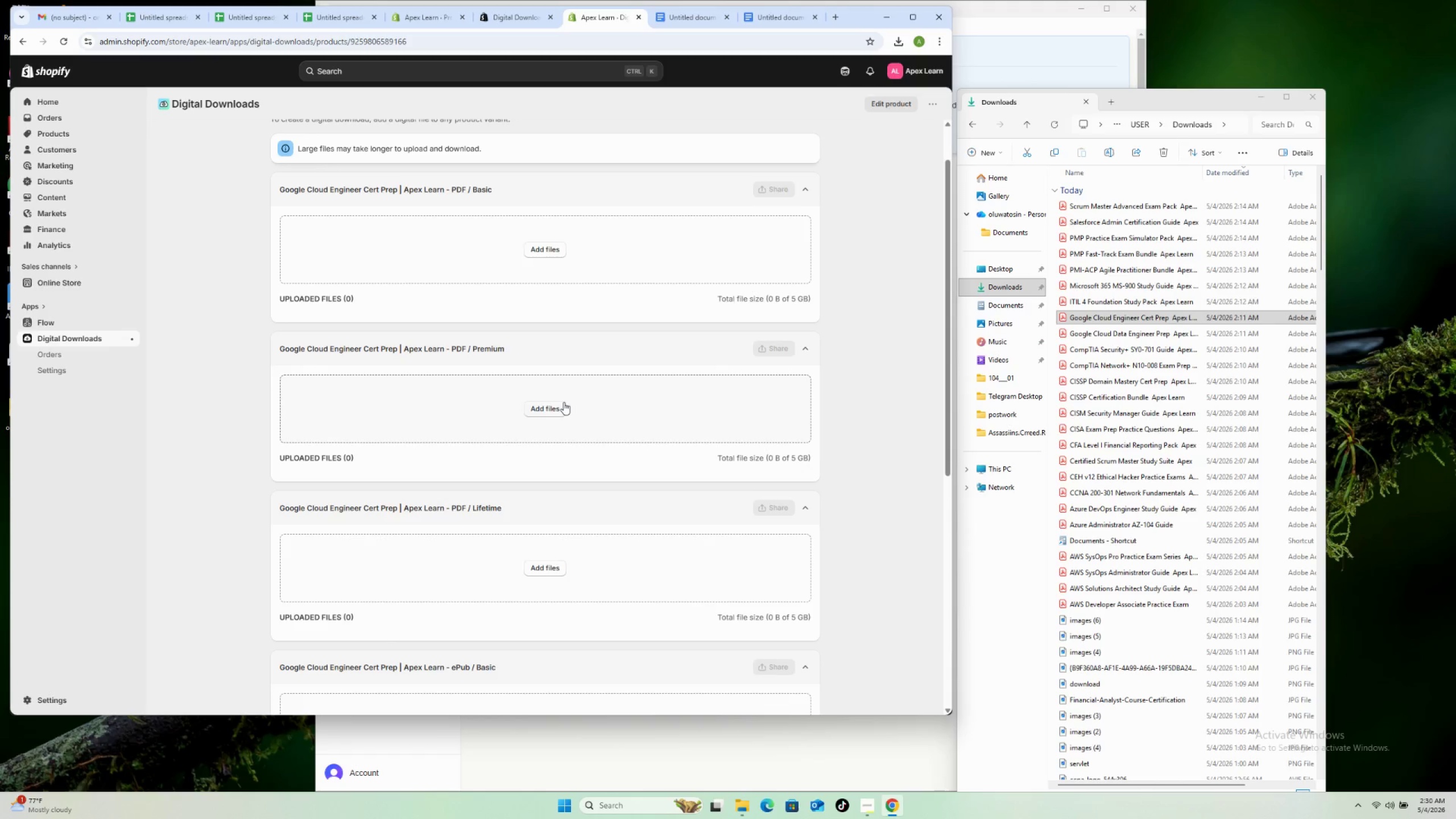 
scroll: coordinate [564, 400], scroll_direction: down, amount: 6.0
 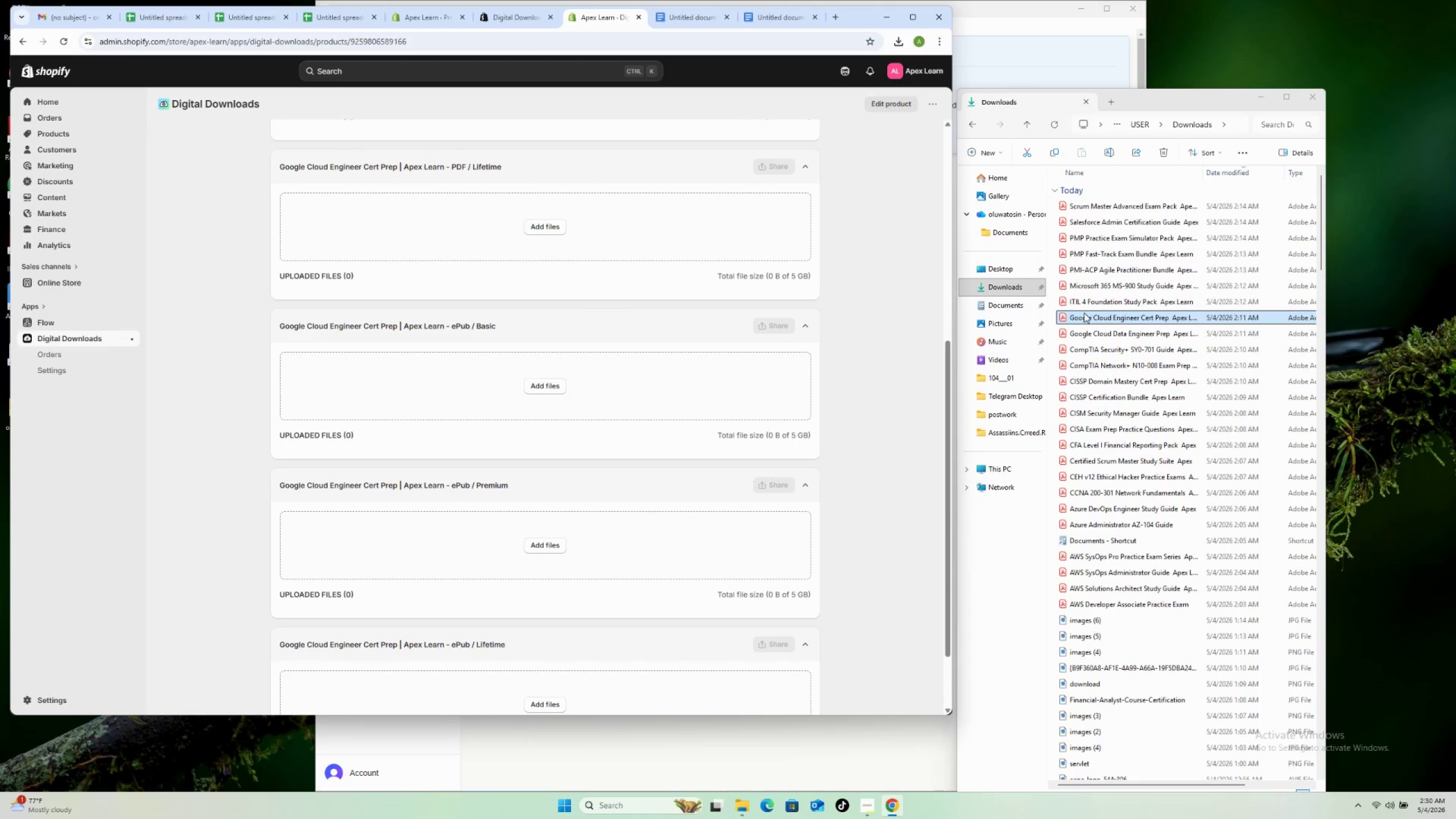 
left_click_drag(start_coordinate=[1084, 313], to_coordinate=[605, 216])
 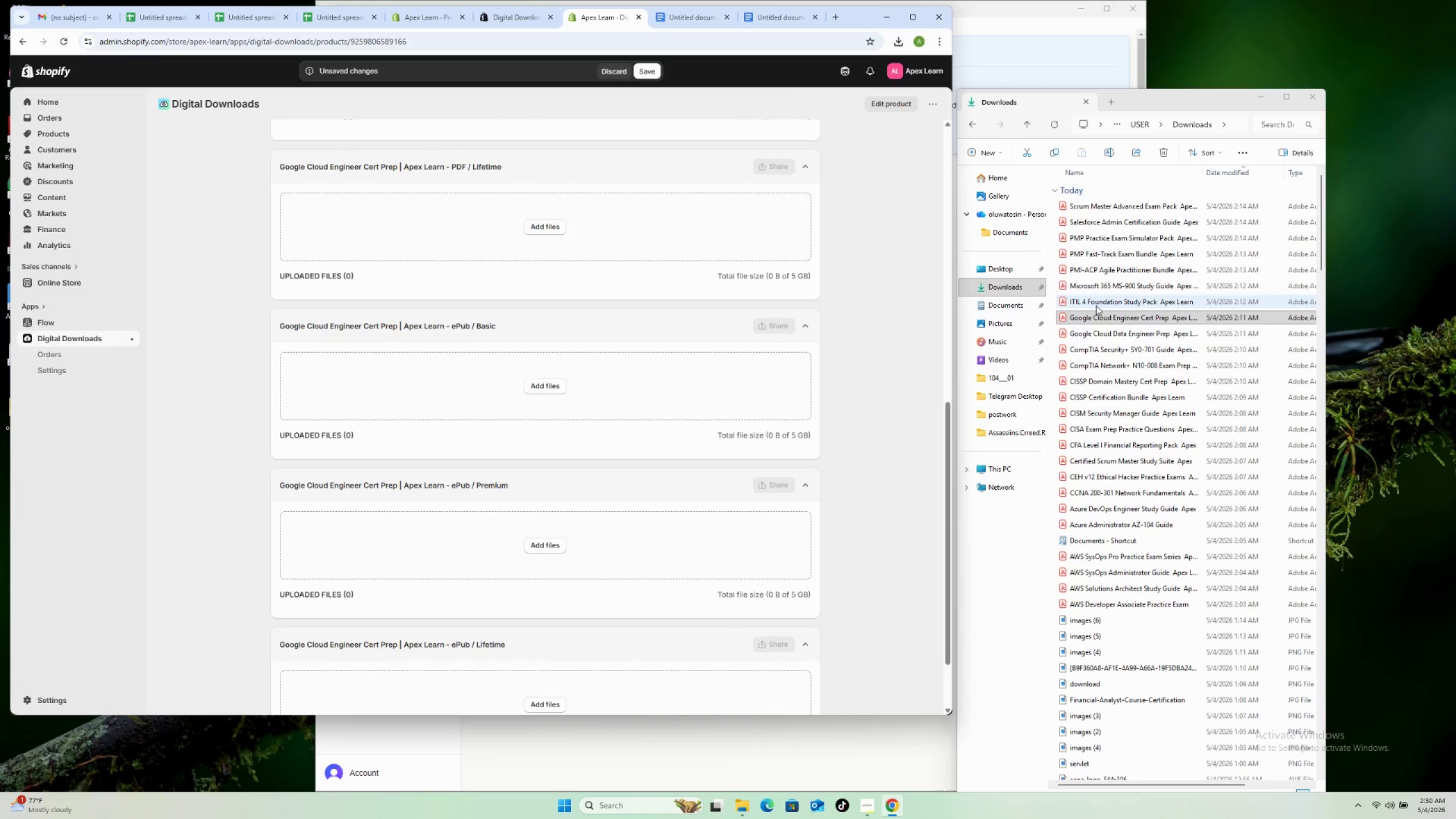 
left_click_drag(start_coordinate=[1094, 317], to_coordinate=[650, 386])
 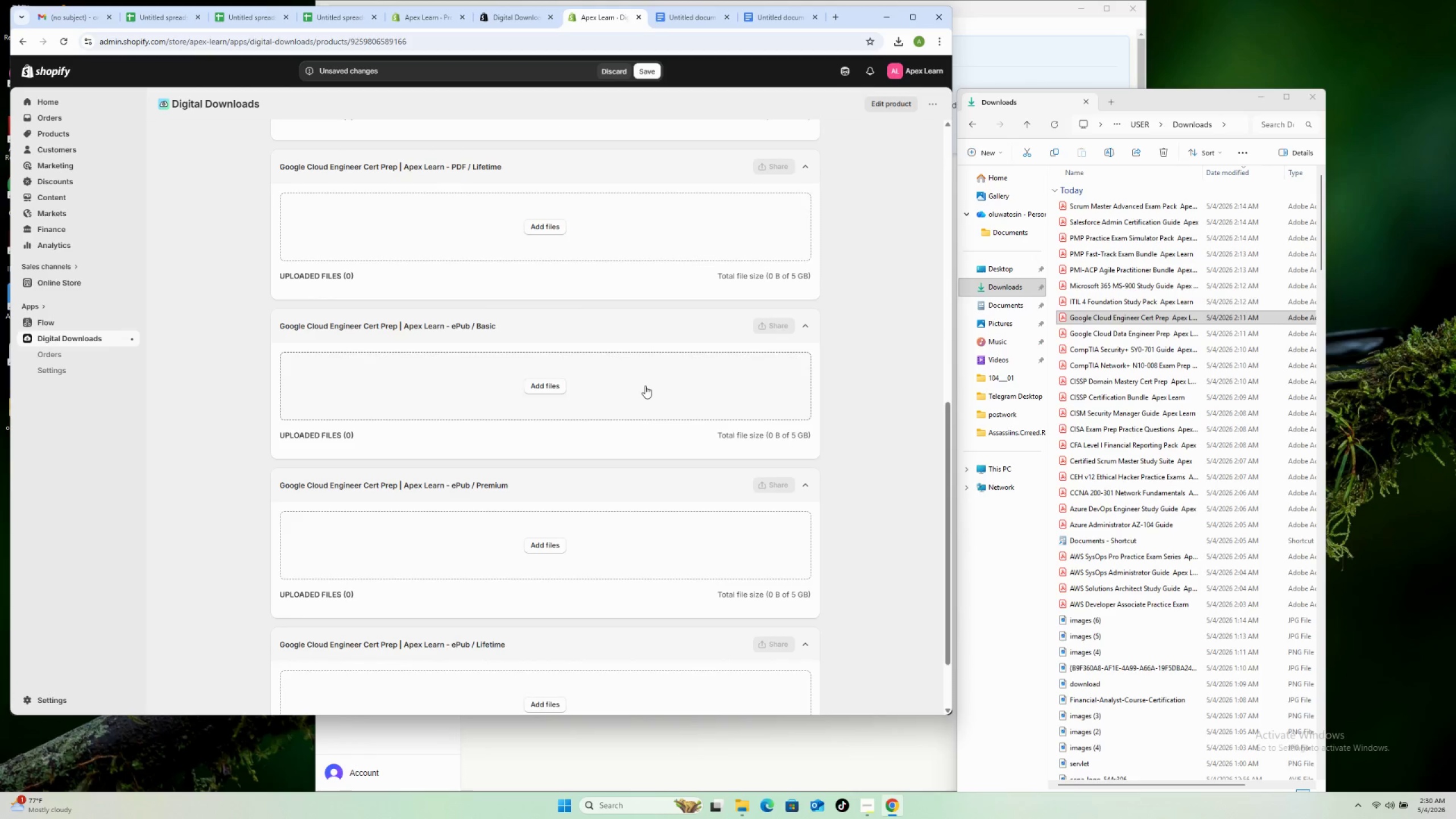 
scroll: coordinate [643, 387], scroll_direction: down, amount: 5.0
 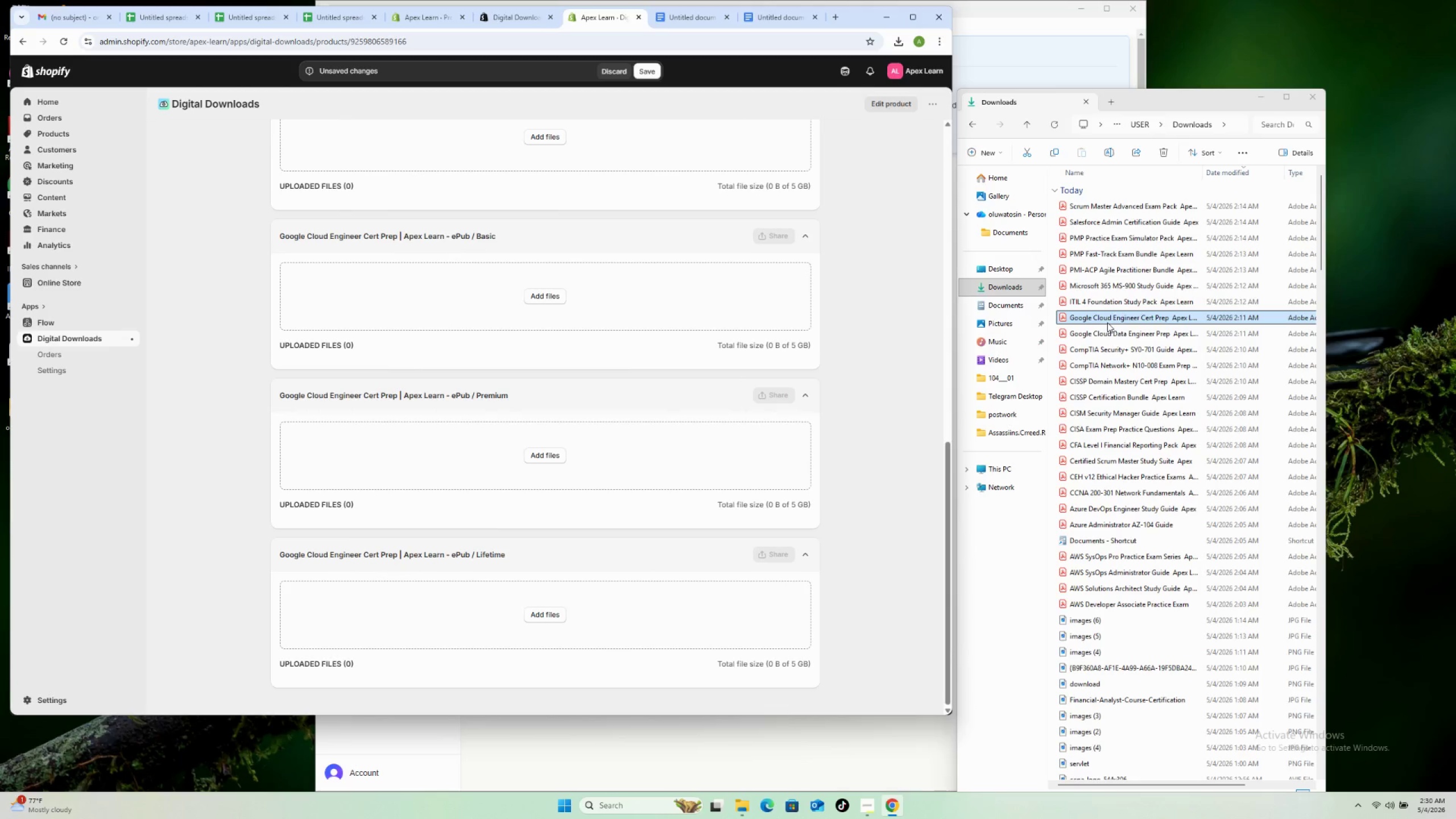 
left_click_drag(start_coordinate=[1107, 322], to_coordinate=[598, 453])
 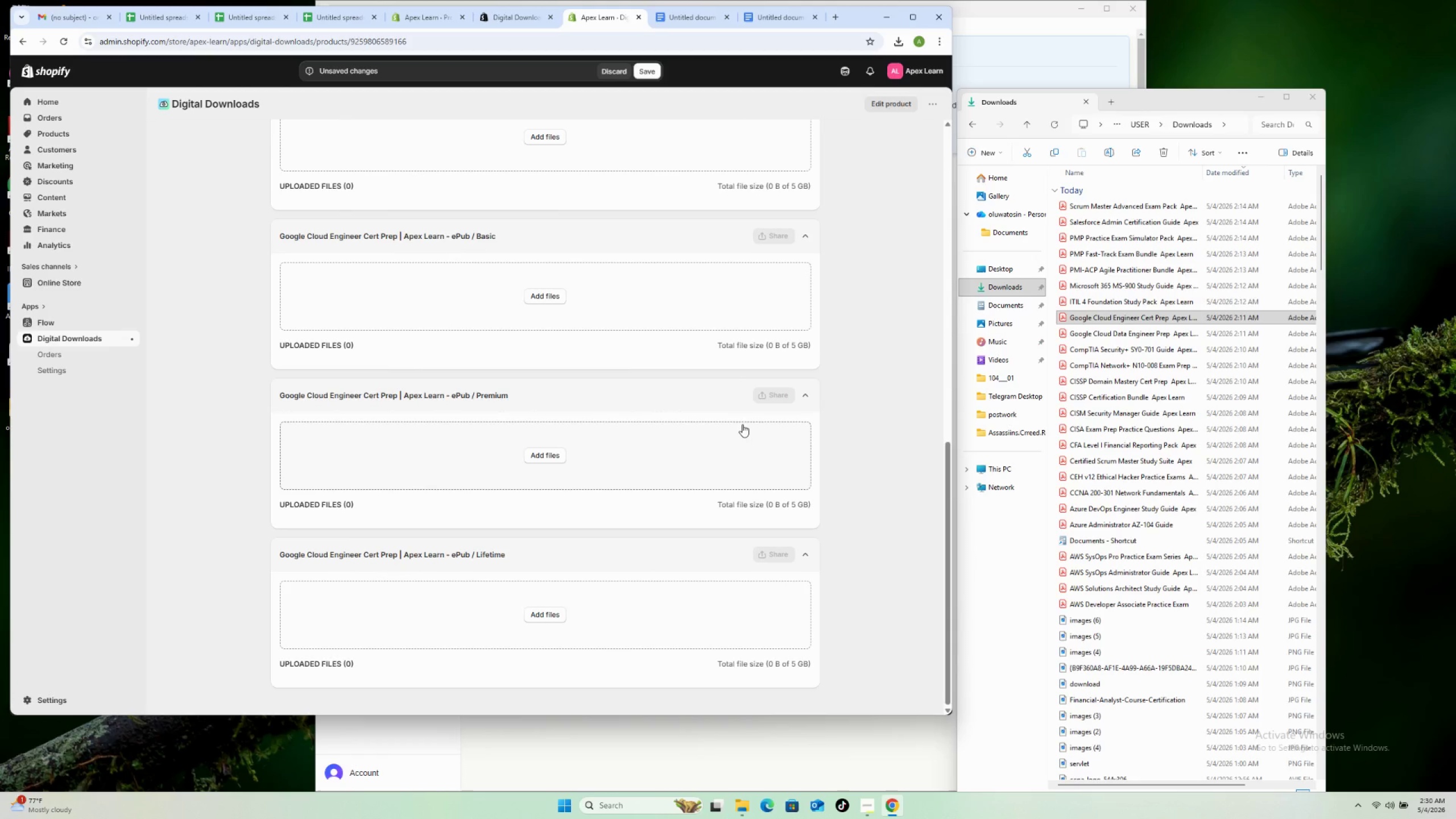 
scroll: coordinate [742, 424], scroll_direction: down, amount: 4.0
 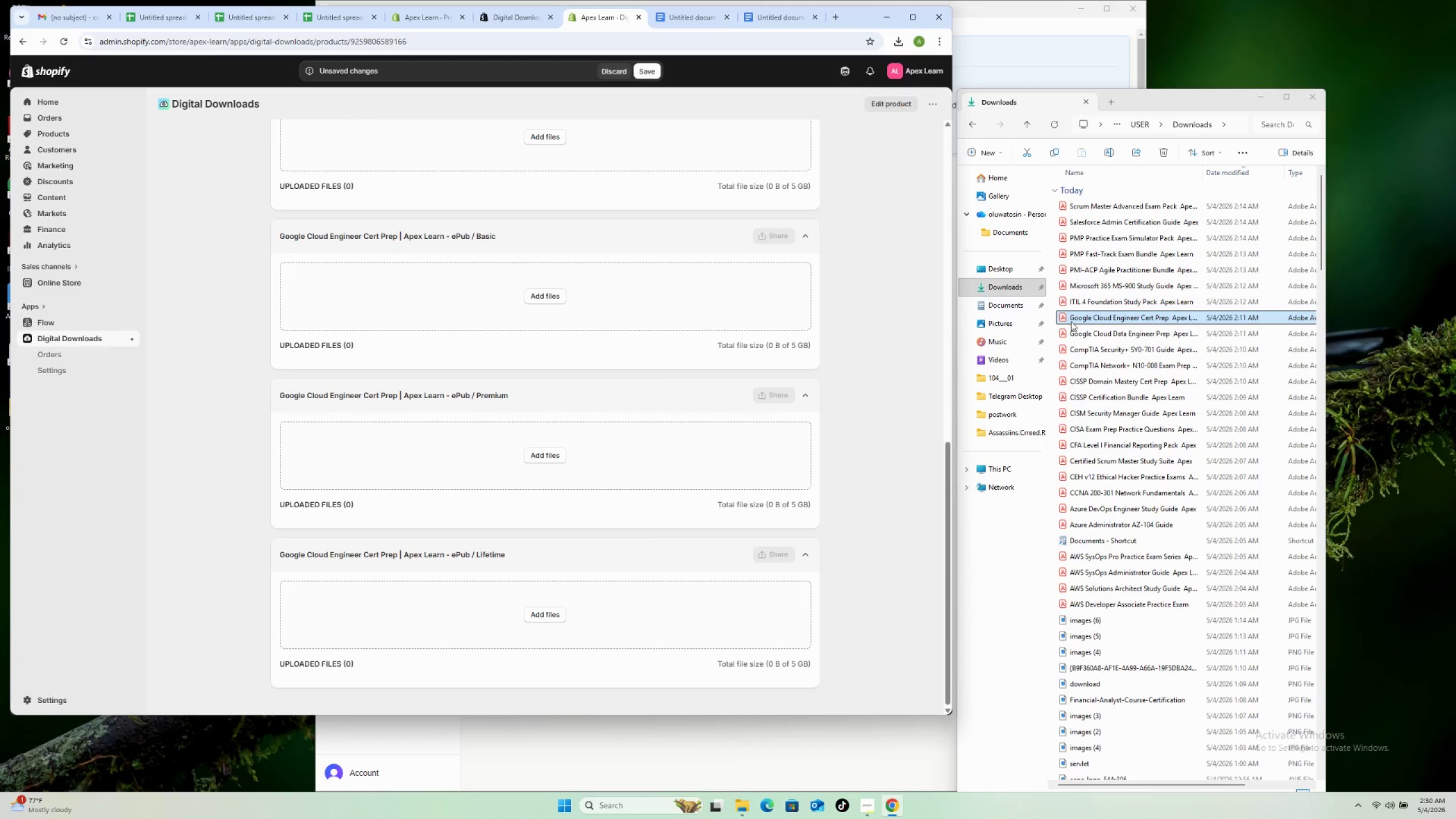 
left_click_drag(start_coordinate=[1073, 321], to_coordinate=[588, 621])
 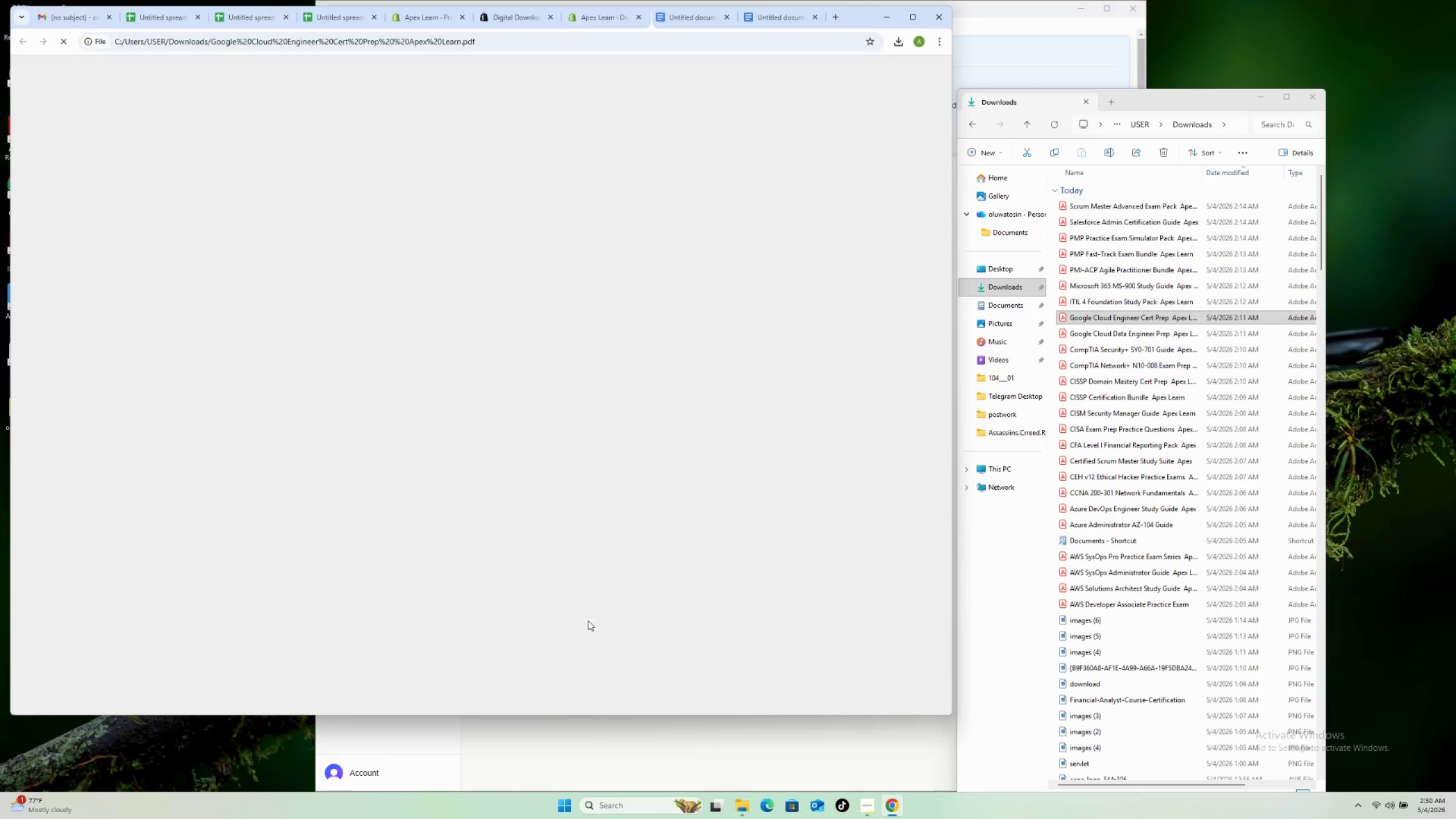 
left_click_drag(start_coordinate=[588, 621], to_coordinate=[610, 603])
 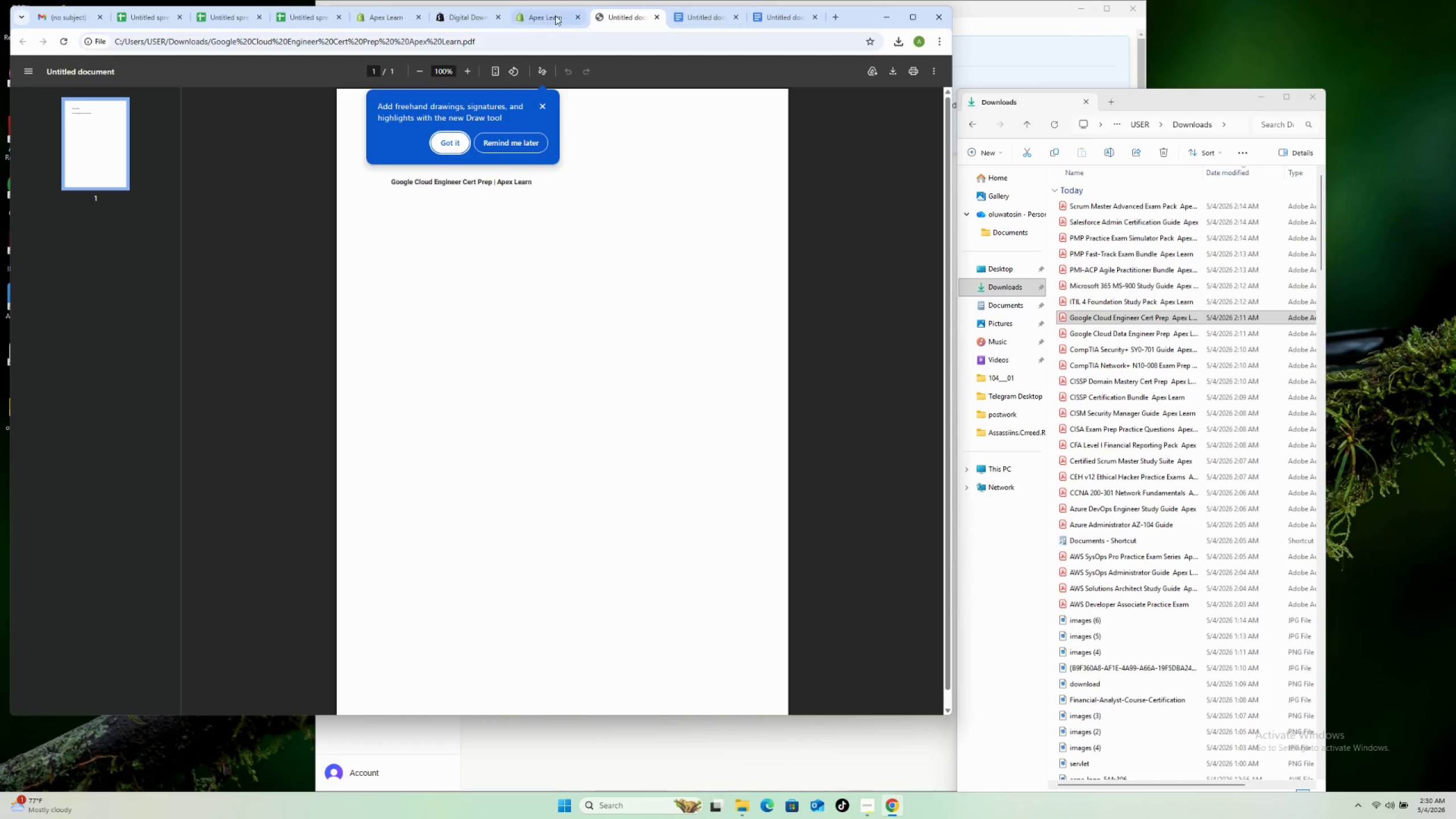 
left_click([553, 15])
 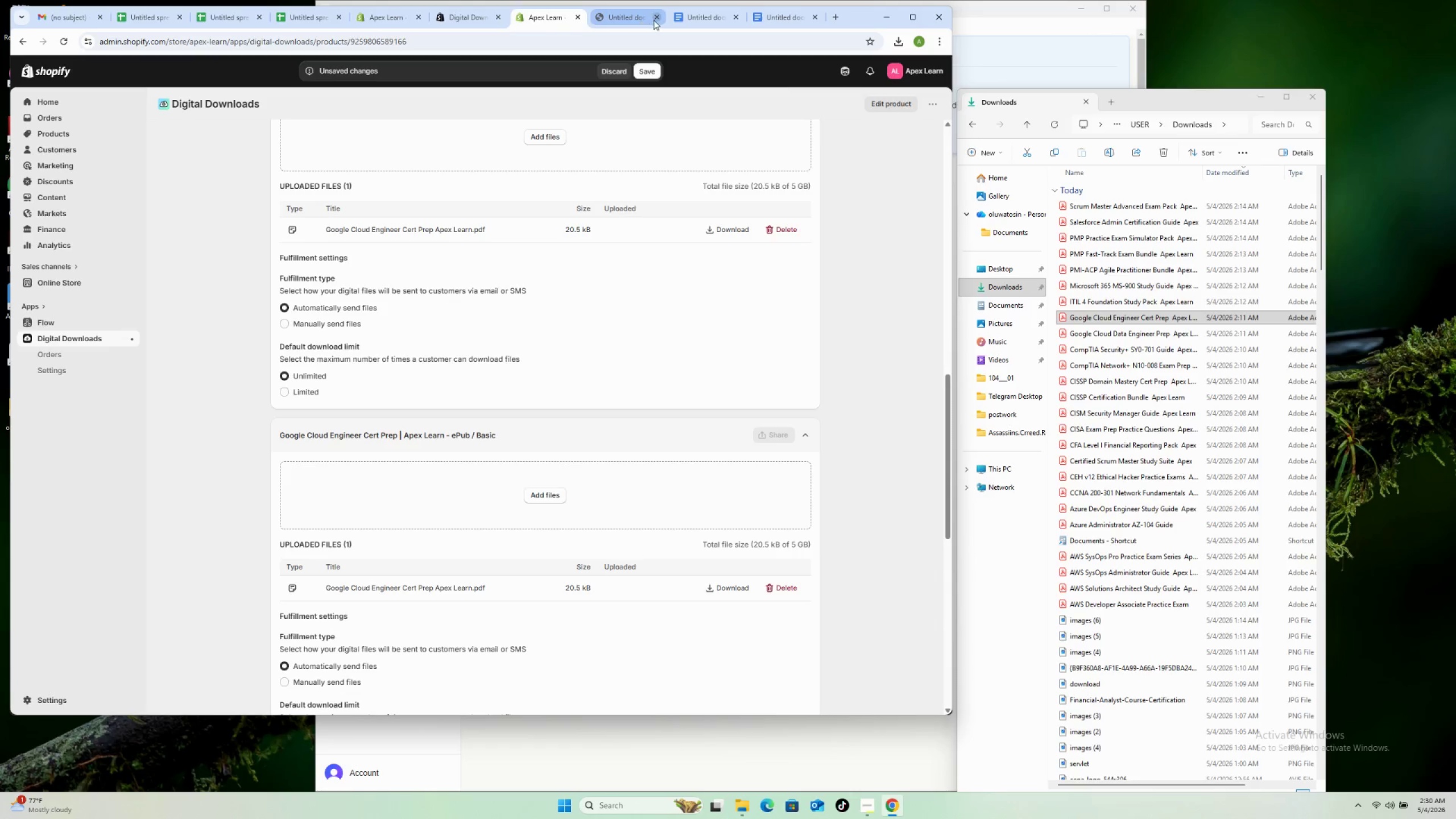 
left_click([655, 19])
 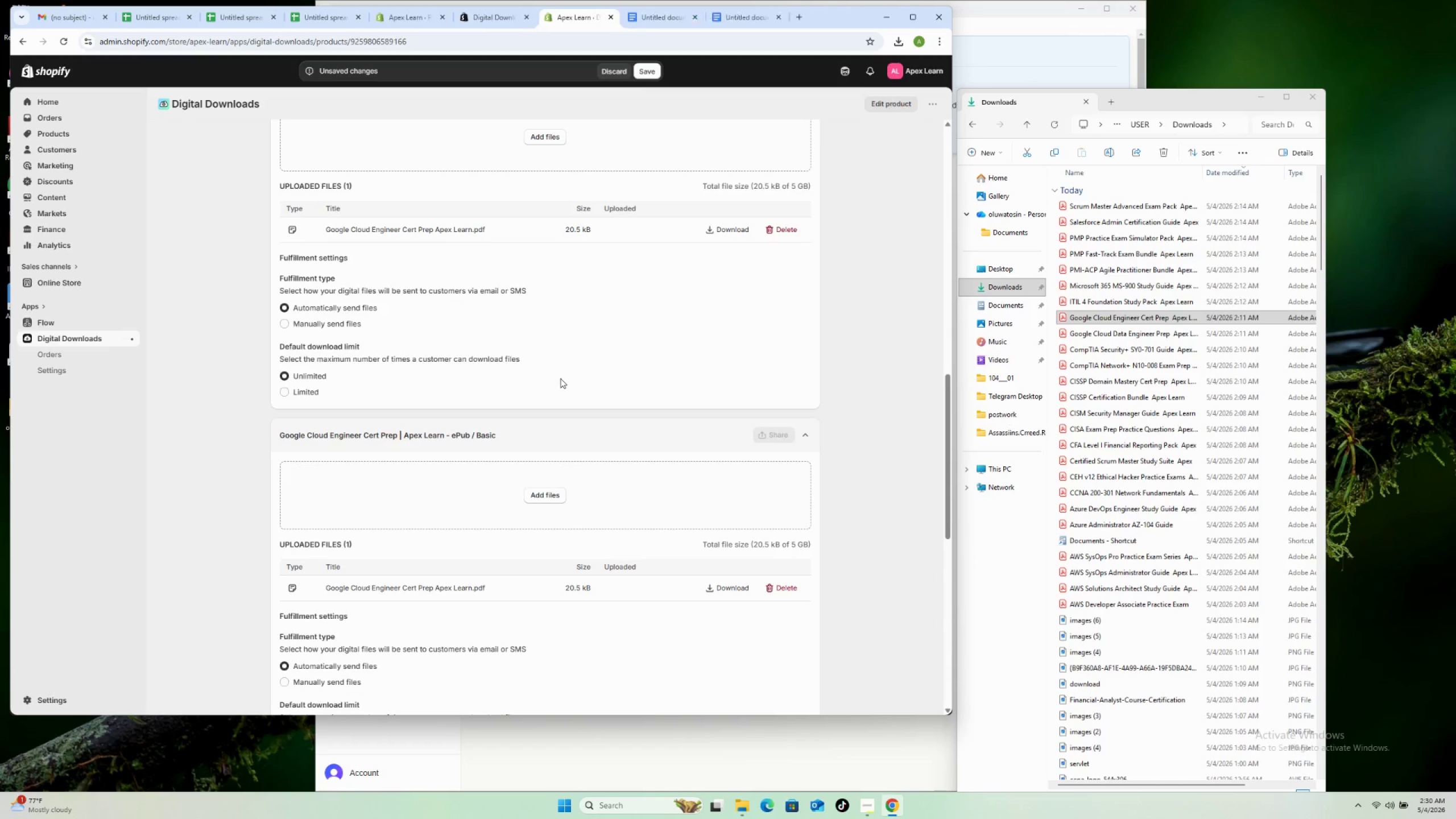 
scroll: coordinate [523, 468], scroll_direction: down, amount: 17.0
 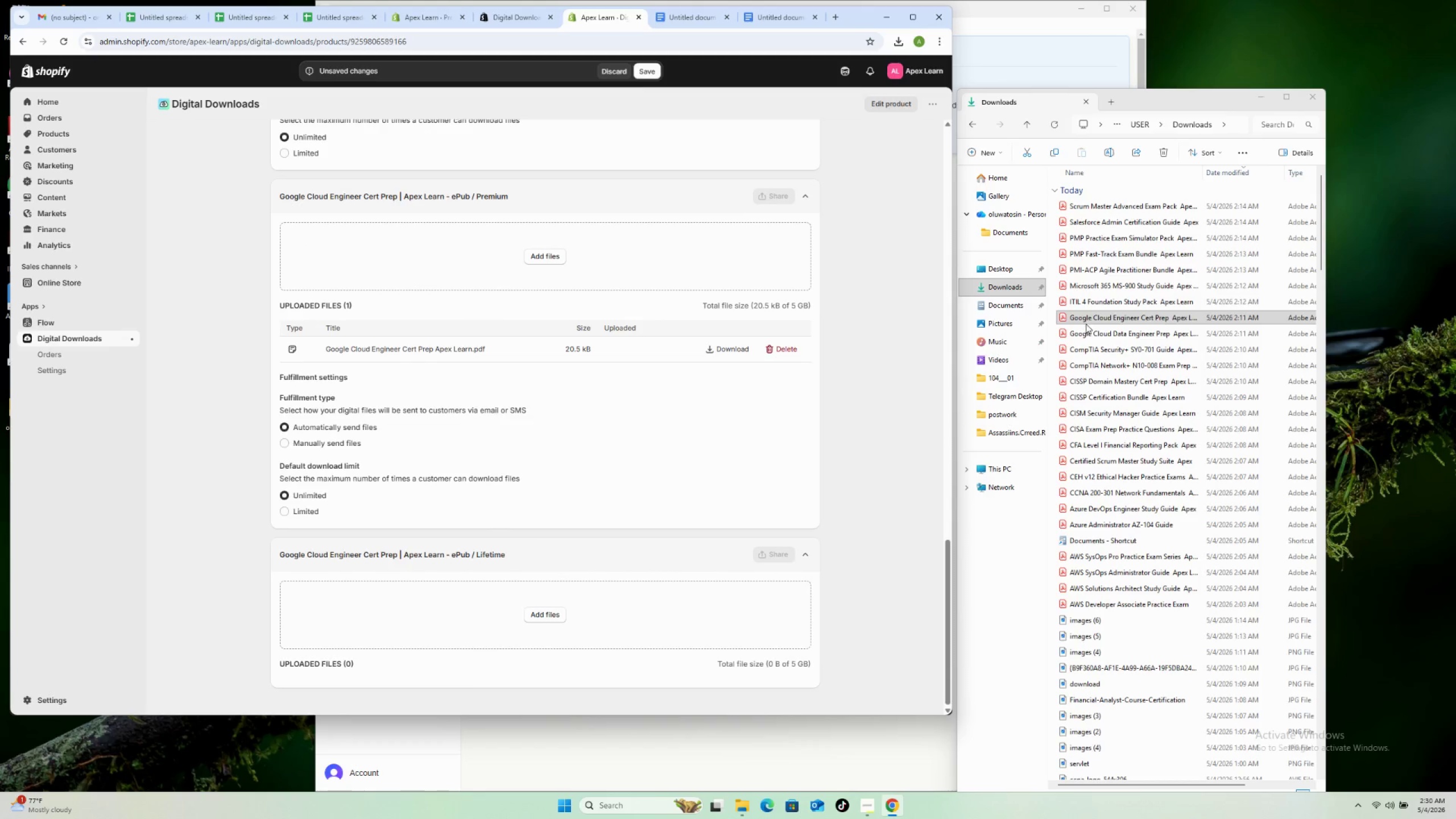 
left_click_drag(start_coordinate=[1089, 315], to_coordinate=[527, 635])
 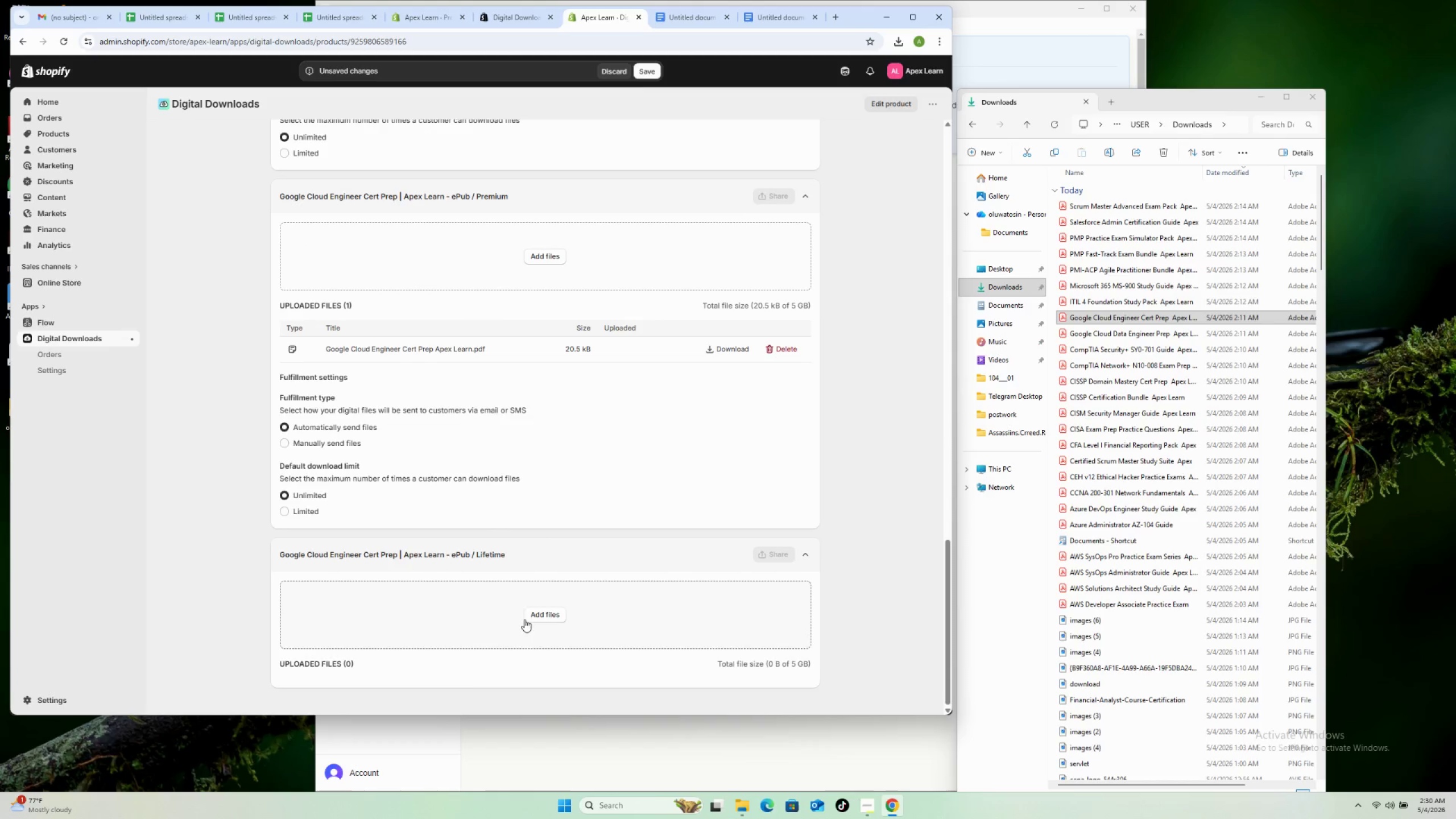 
scroll: coordinate [507, 506], scroll_direction: down, amount: 17.0
 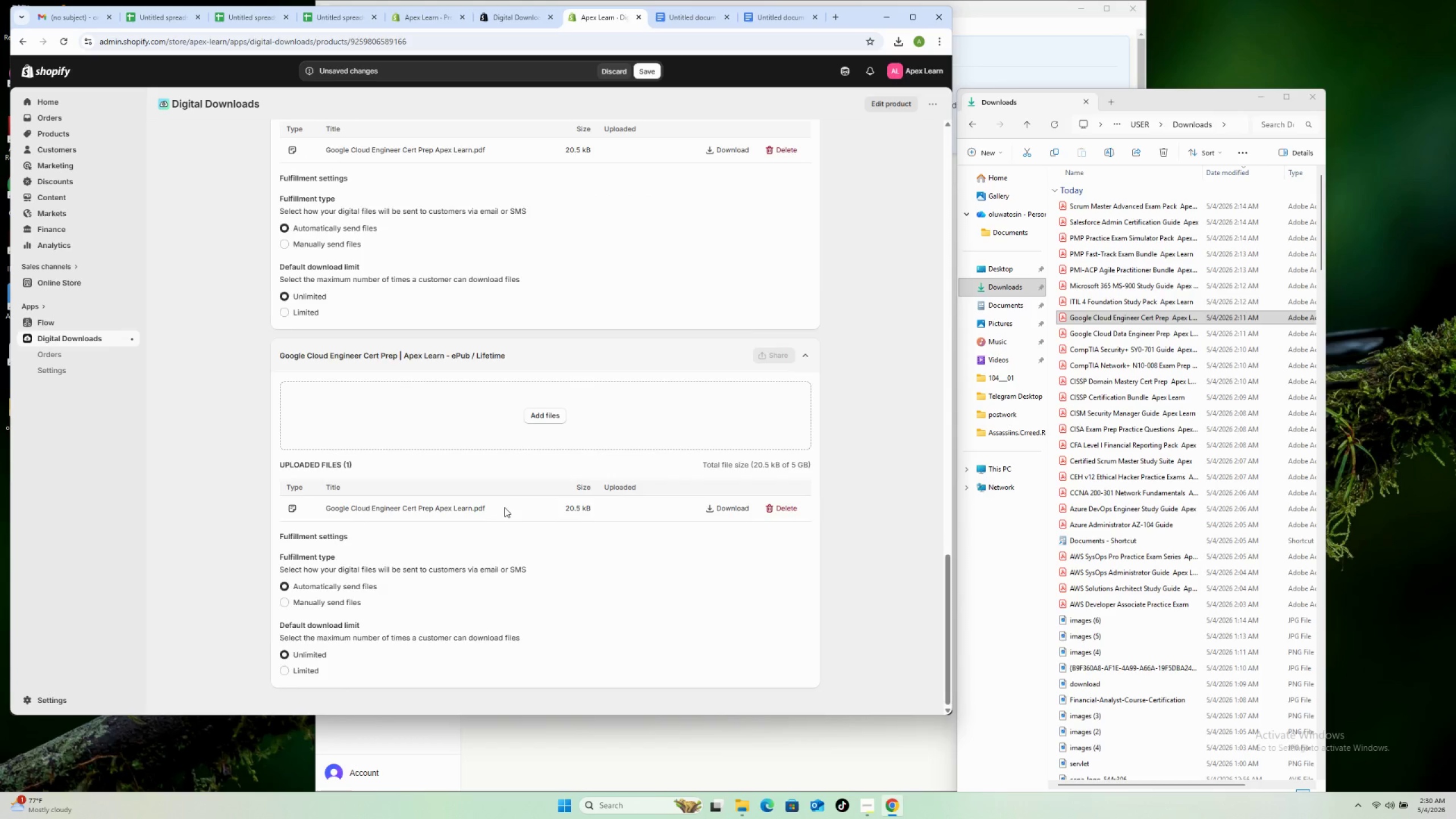 
scroll: coordinate [476, 498], scroll_direction: up, amount: 33.0
 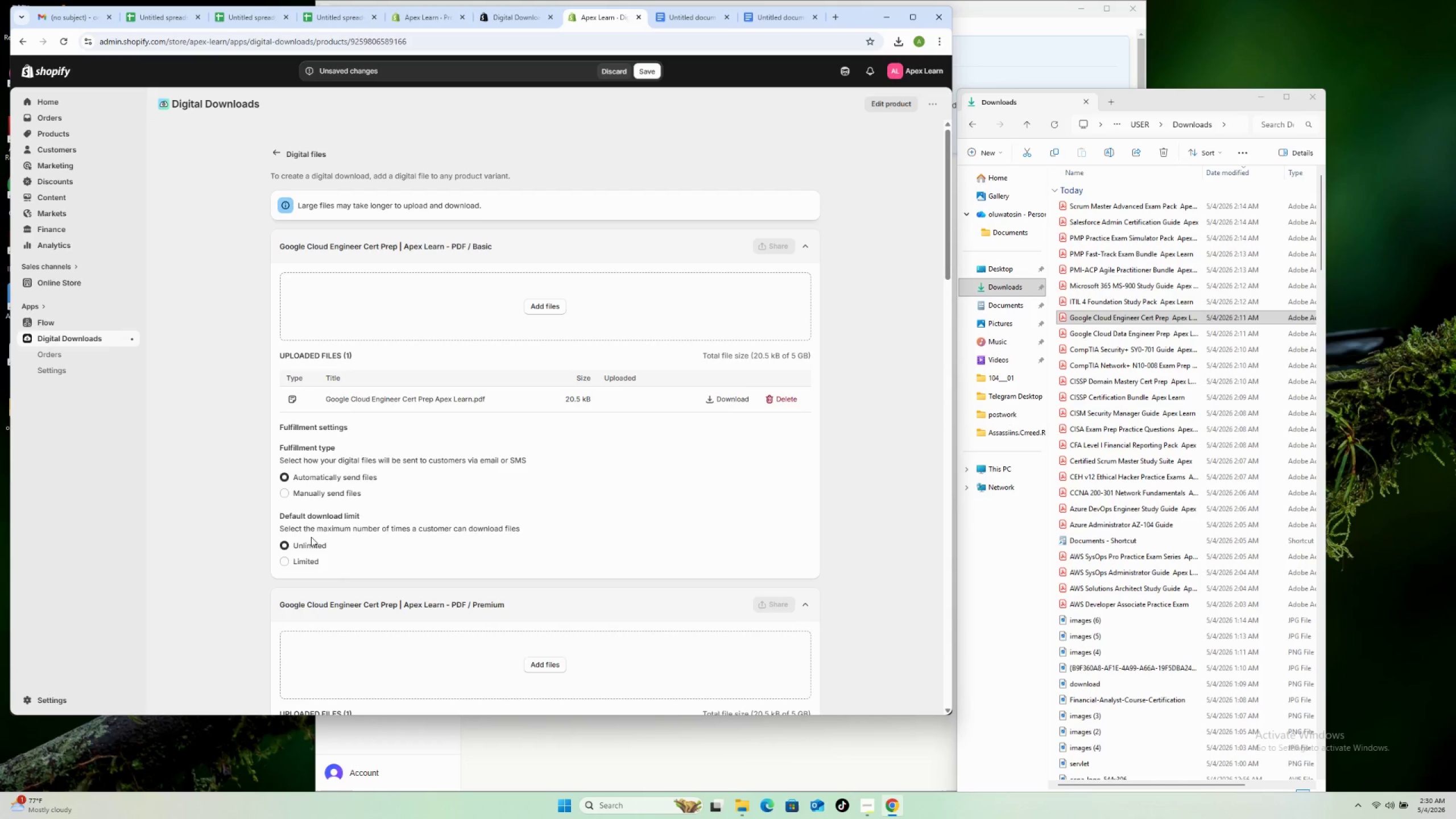 
wait(8.51)
 